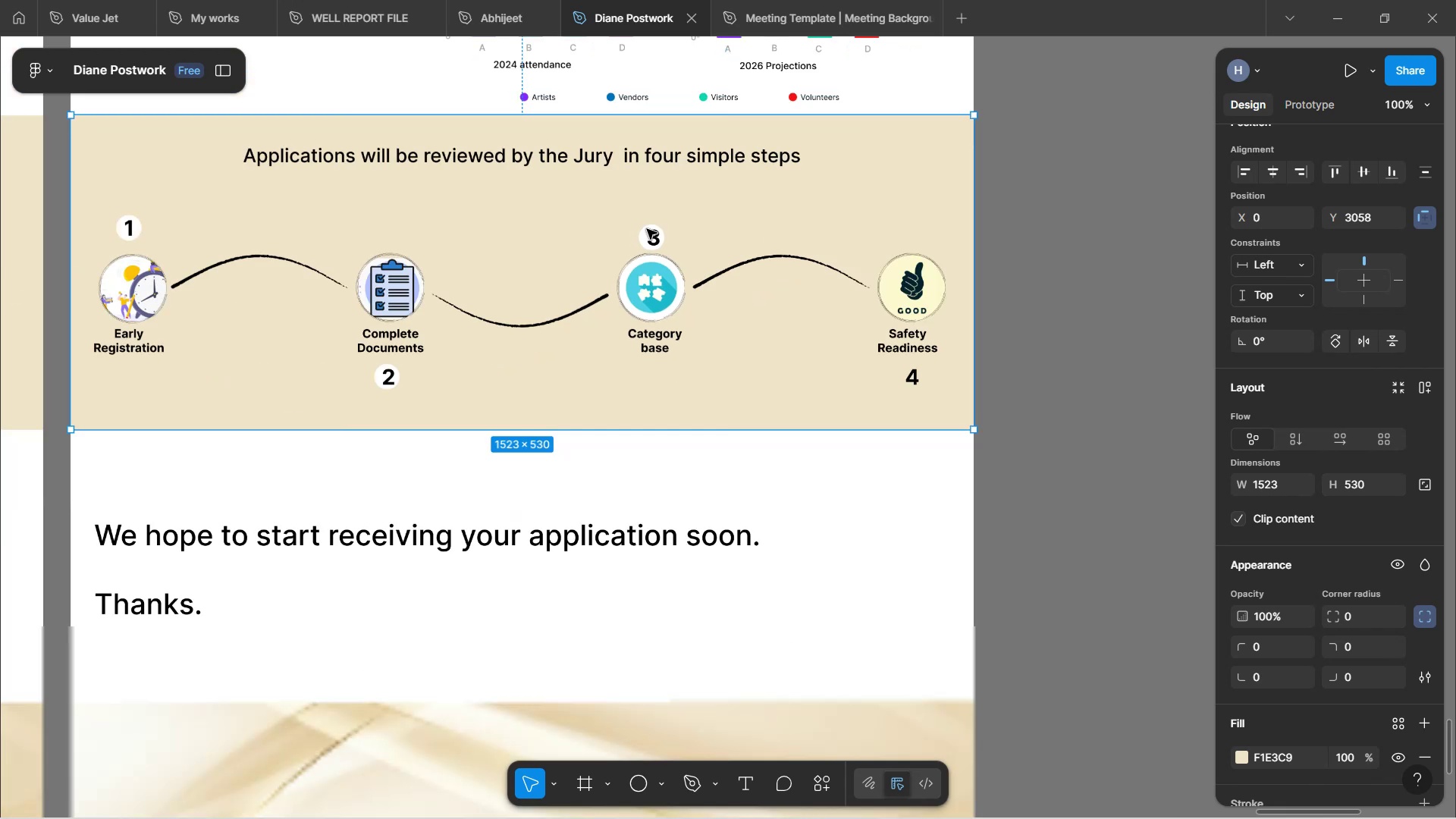 
hold_key(key=ControlLeft, duration=0.34)
scroll: coordinate [661, 252], scroll_direction: none, amount: 0.0
 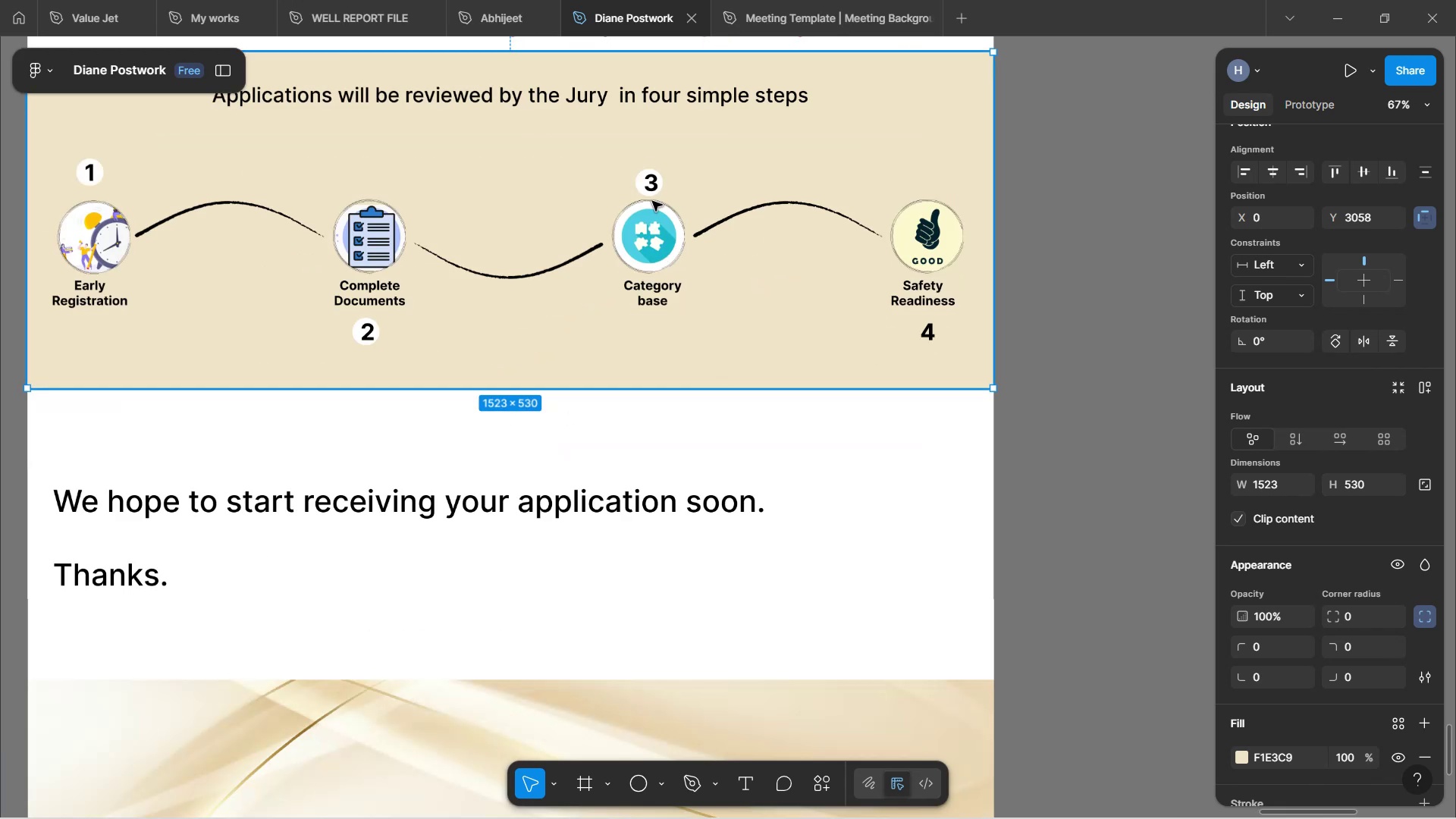 
left_click([656, 177])
 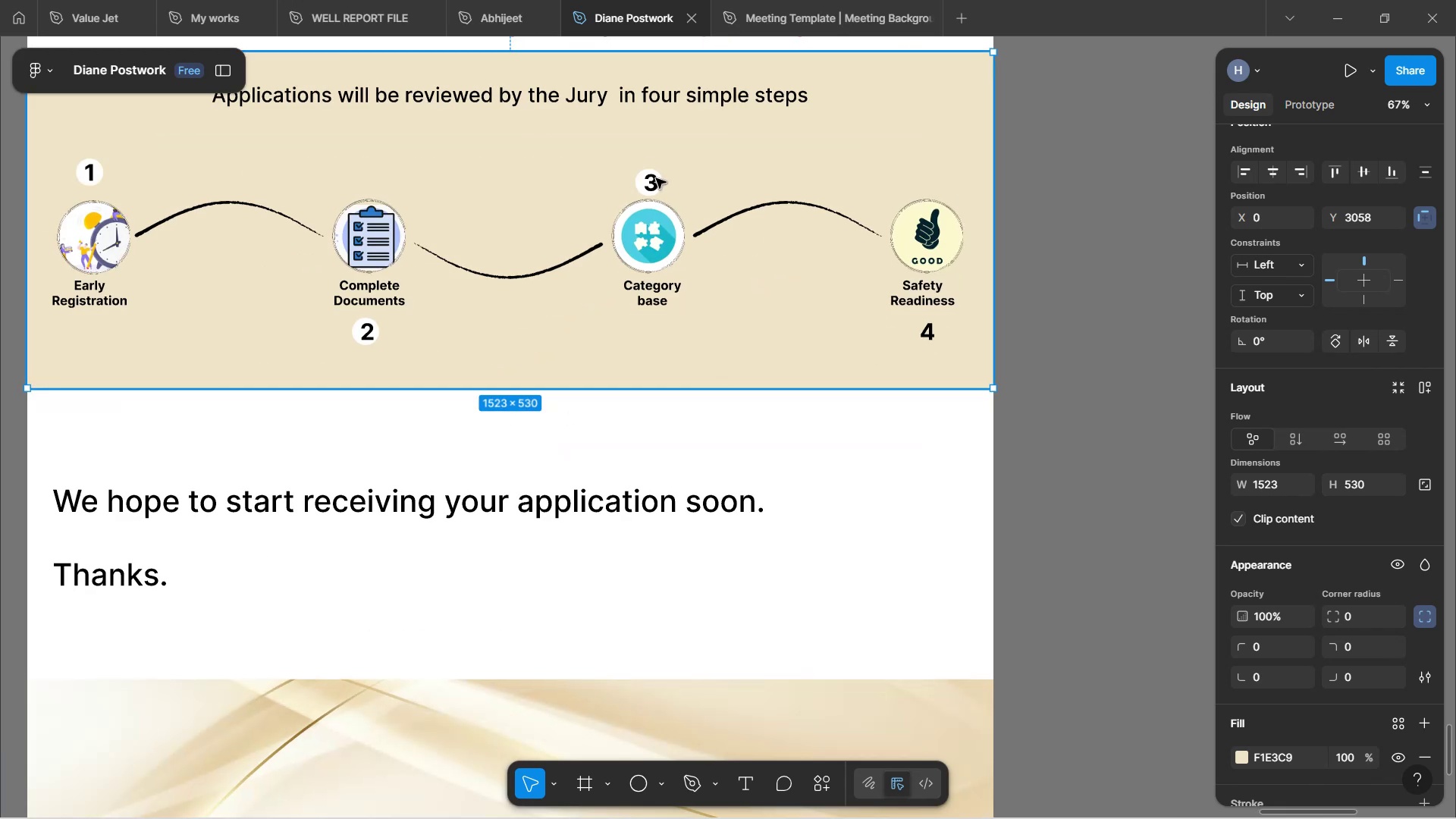 
double_click([656, 180])
 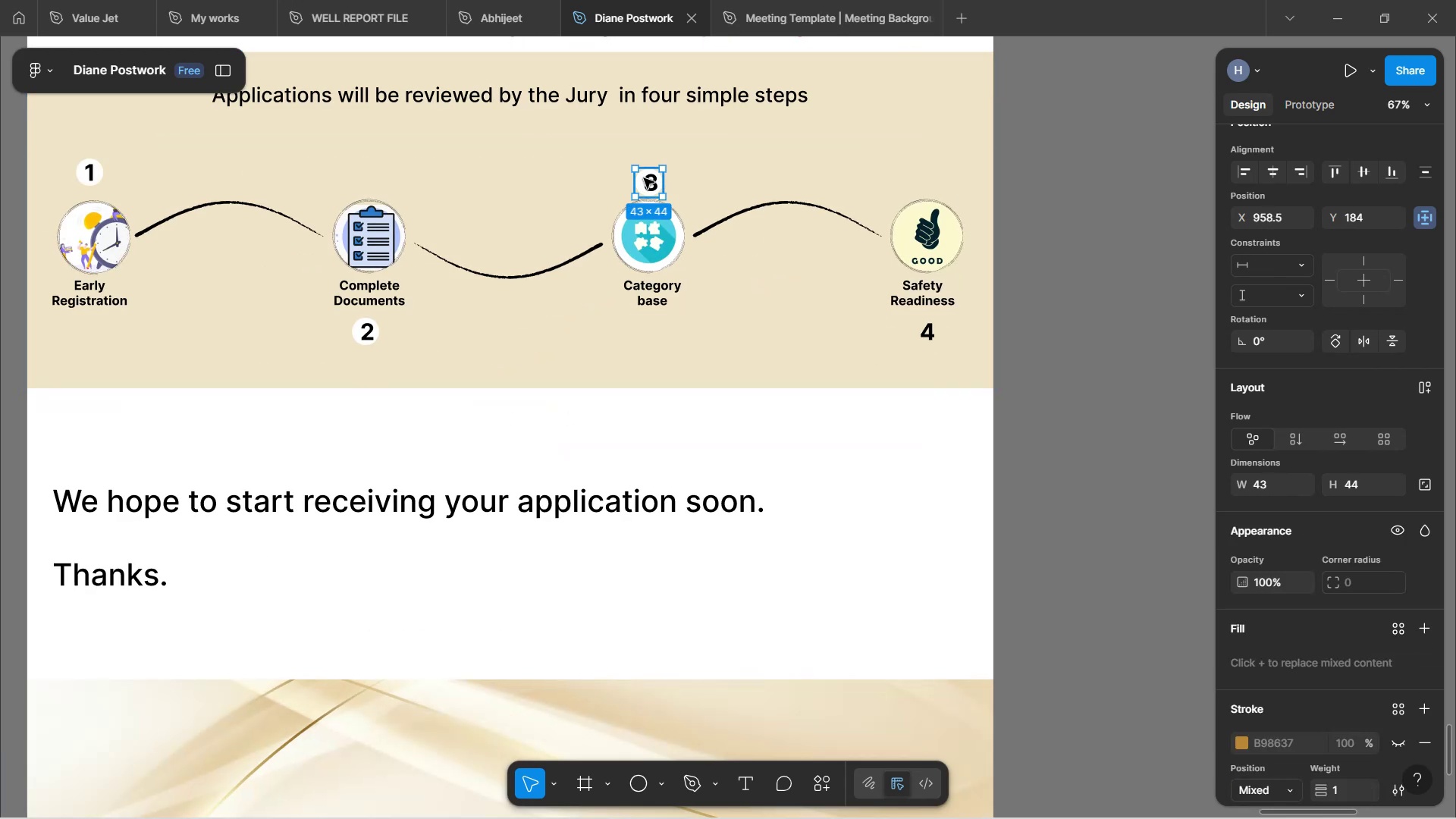 
left_click_drag(start_coordinate=[648, 180], to_coordinate=[648, 171])
 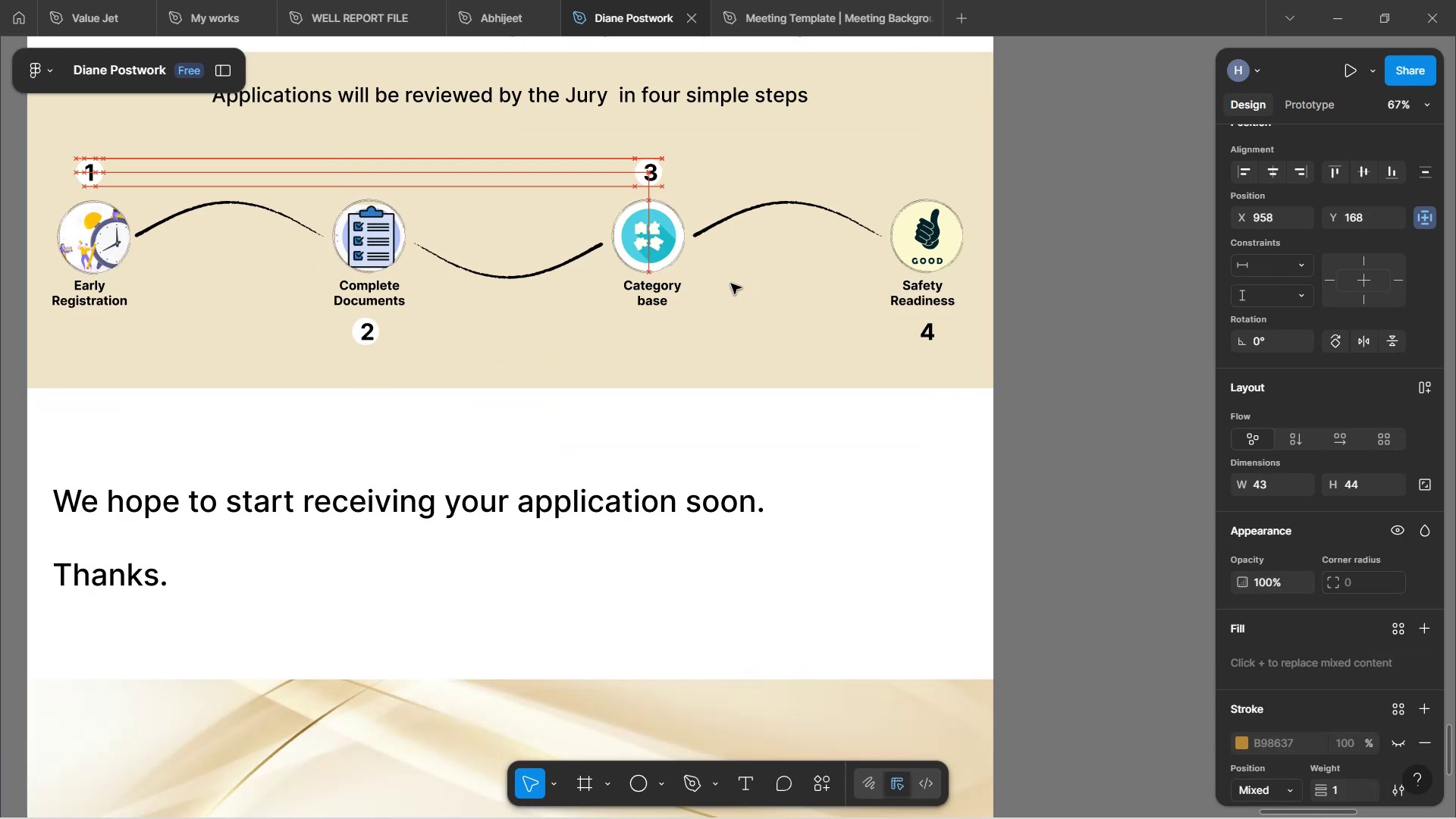 
left_click([758, 325])
 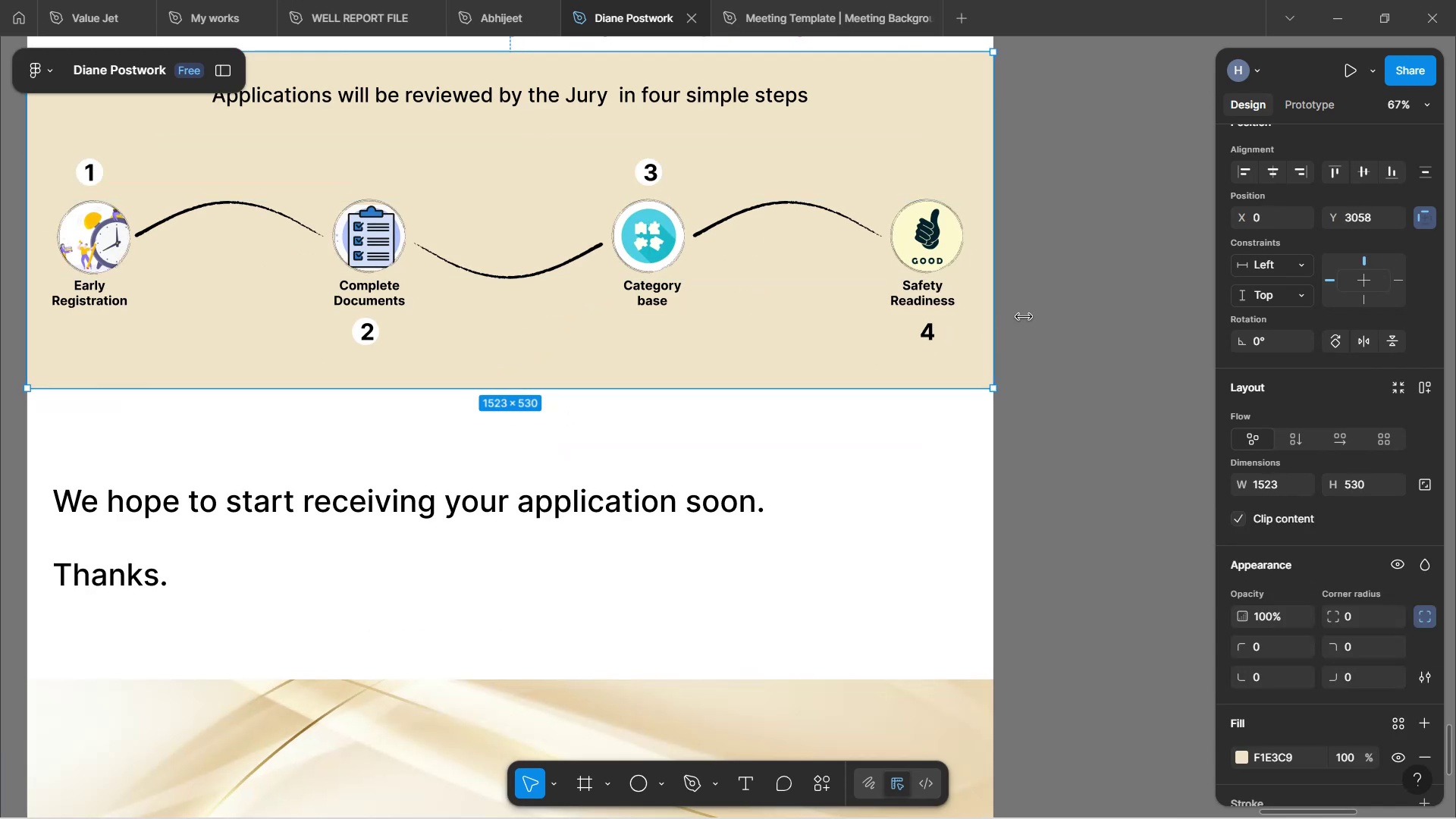 
scroll: coordinate [1064, 297], scroll_direction: up, amount: 3.0
 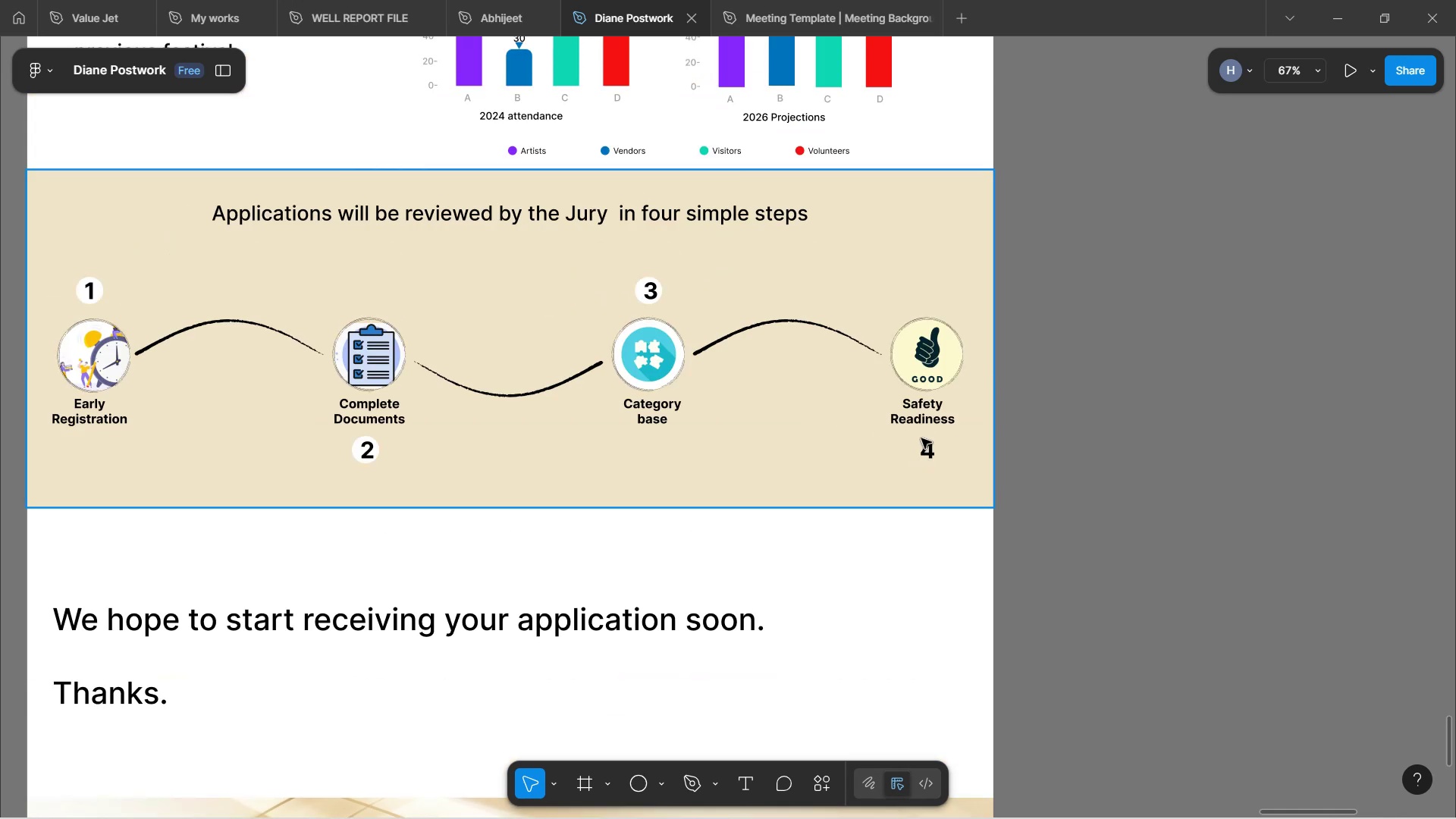 
left_click([929, 454])
 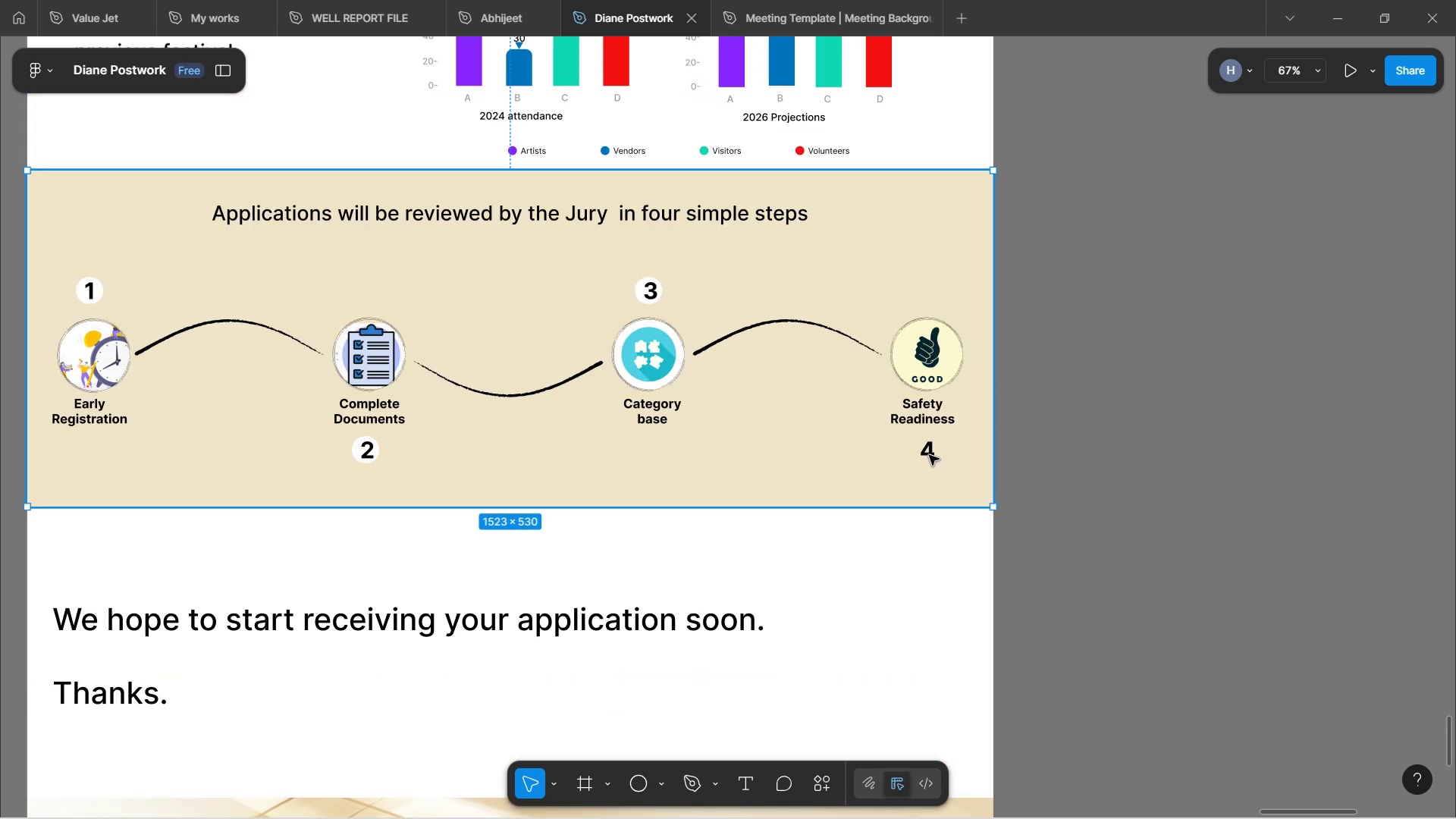 
double_click([929, 455])
 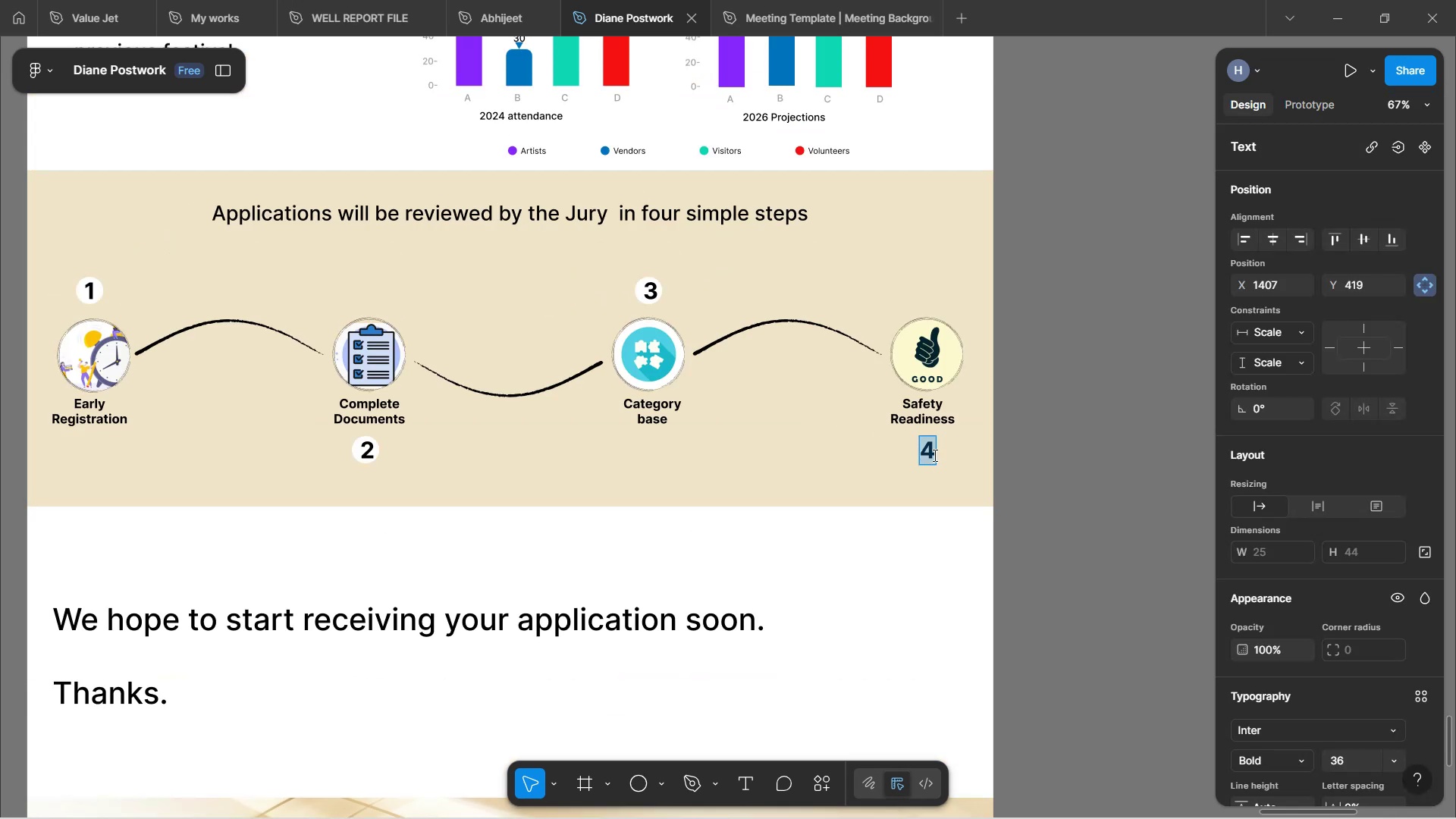 
left_click([1005, 459])
 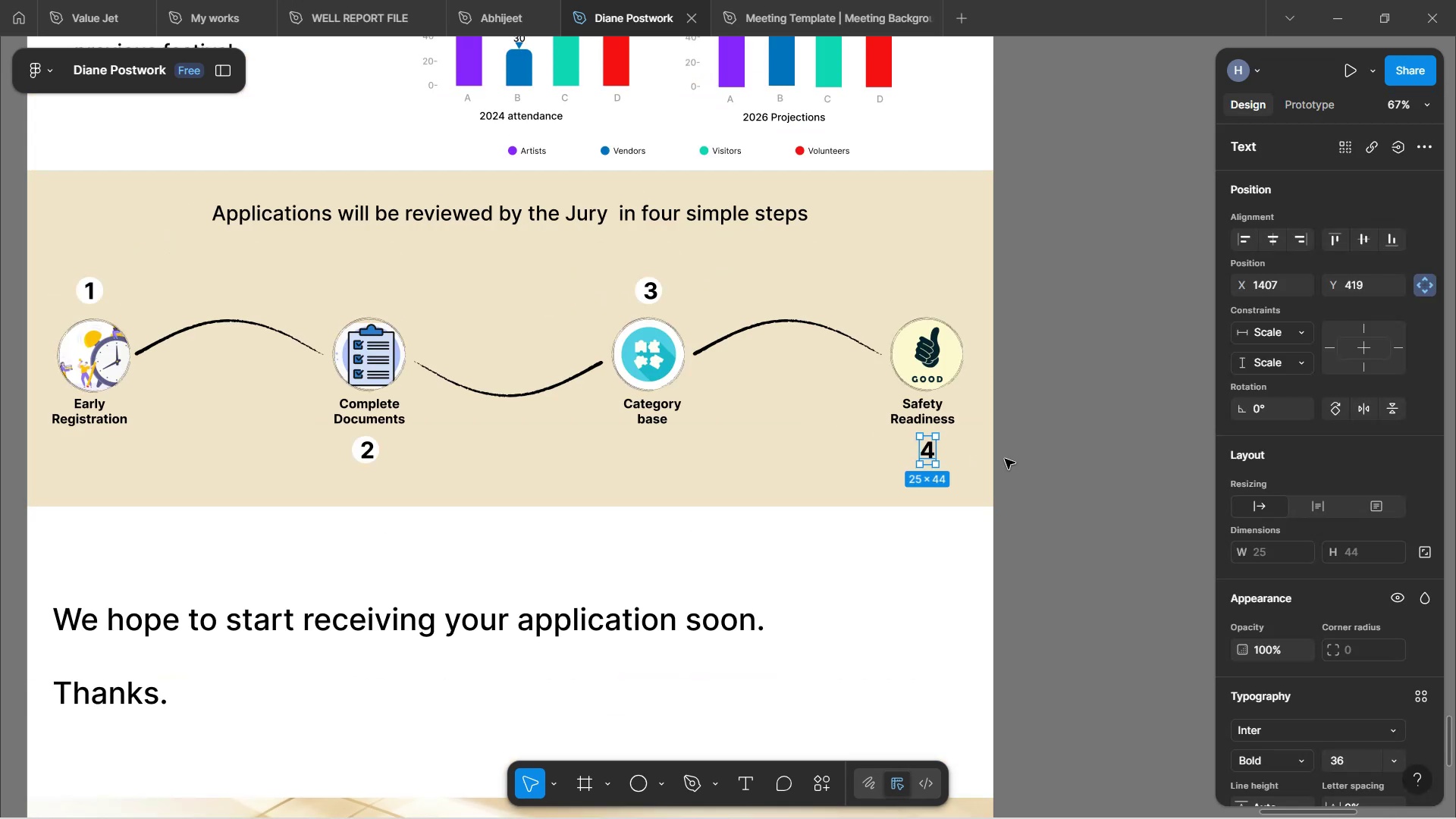 
key(Control+Shift+R)
 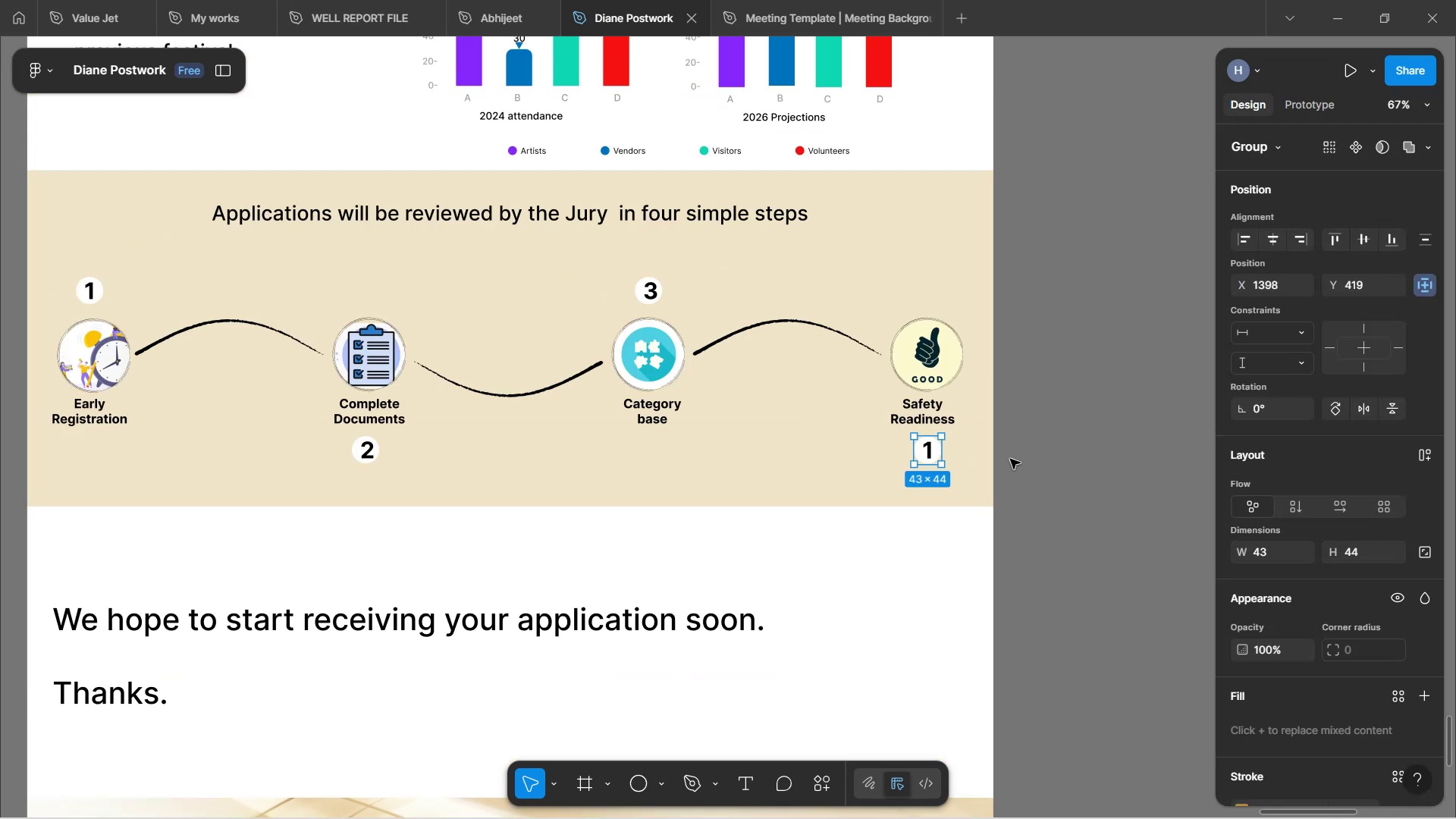 
hold_key(key=ControlLeft, duration=0.91)
scroll: coordinate [926, 514], scroll_direction: up, amount: 4.0
 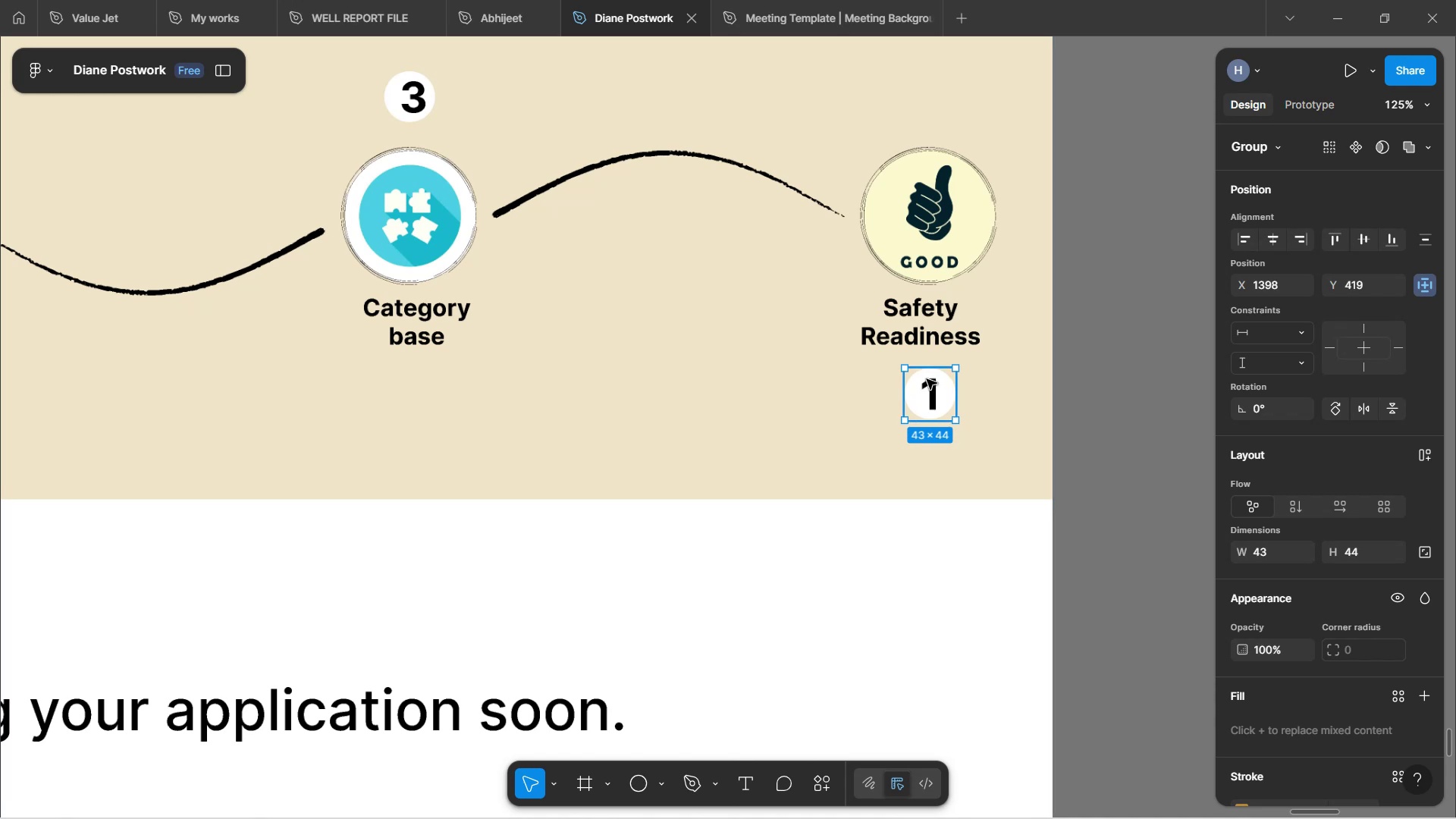 
double_click([935, 401])
 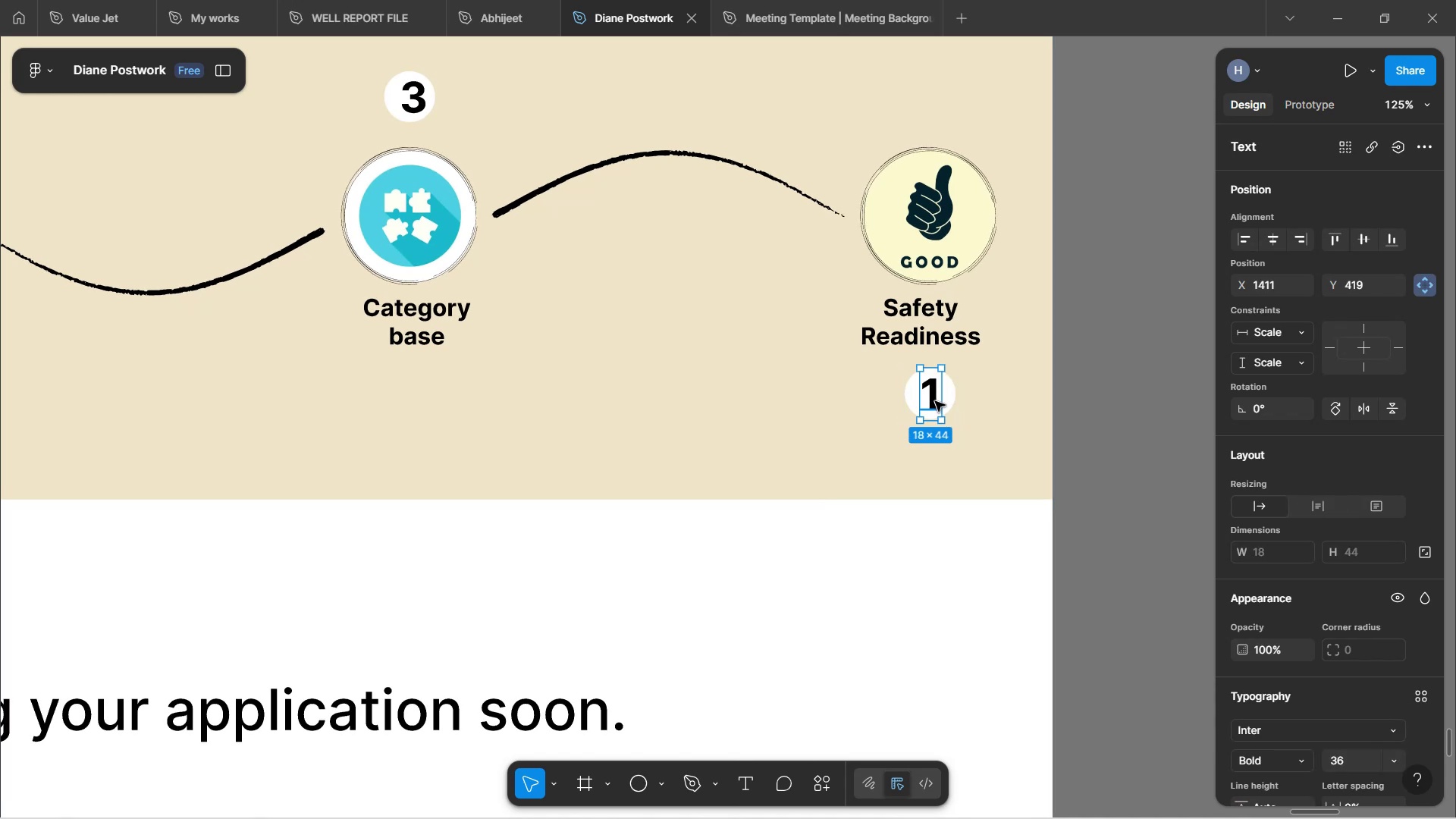 
double_click([935, 401])
 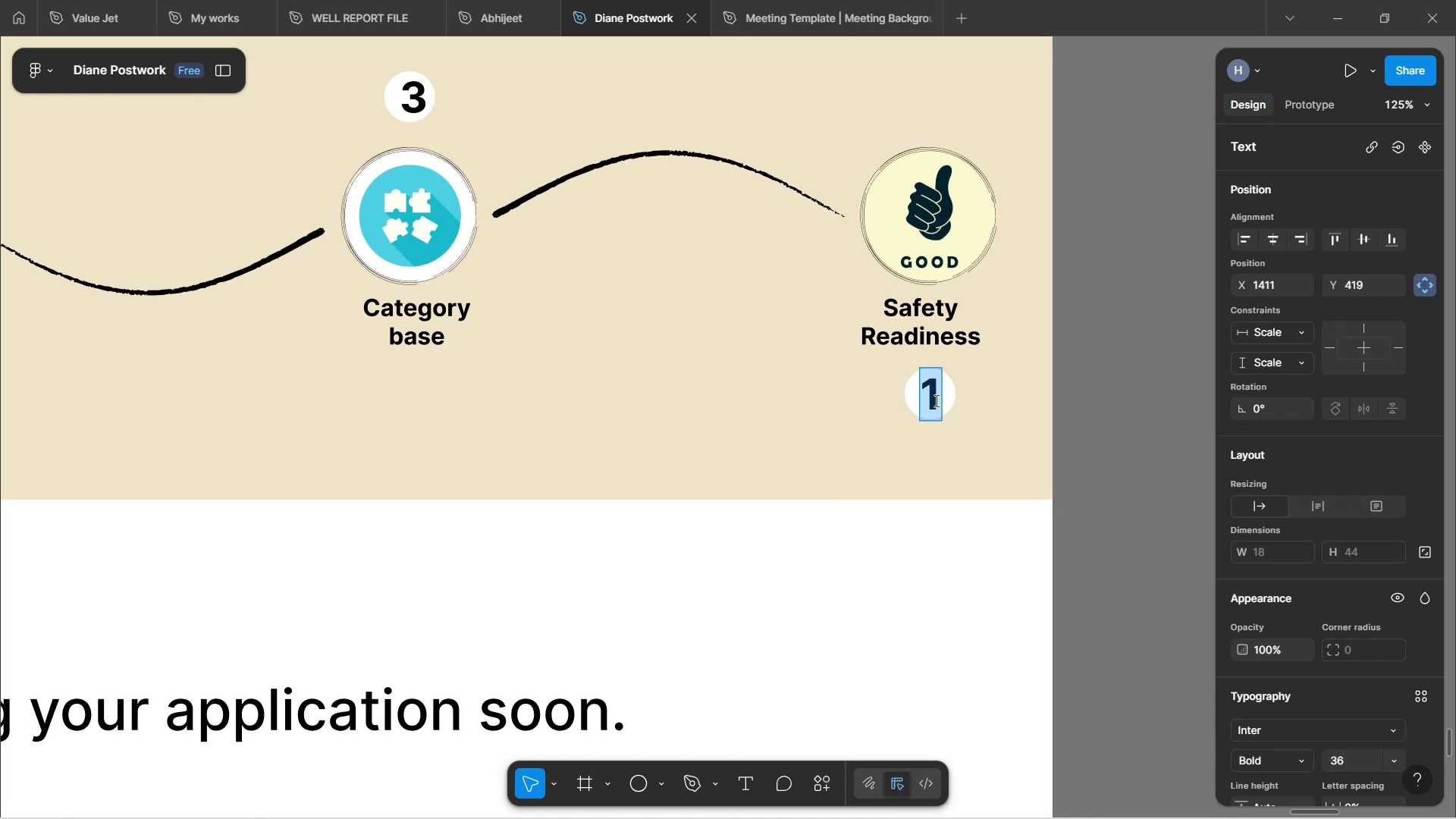 
key(4)
 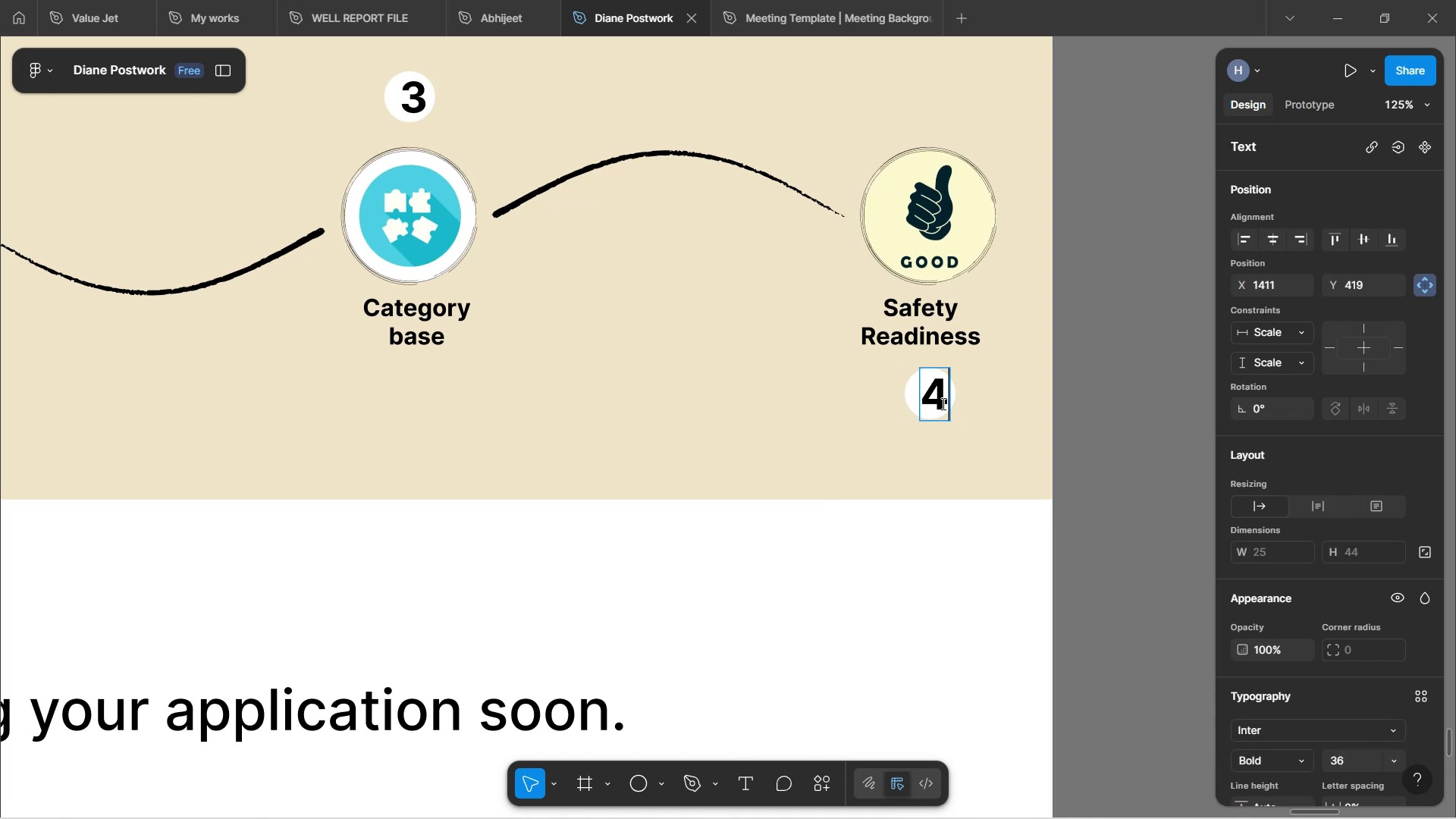 
hold_key(key=ControlLeft, duration=0.78)
scroll: coordinate [1003, 446], scroll_direction: up, amount: 5.0
 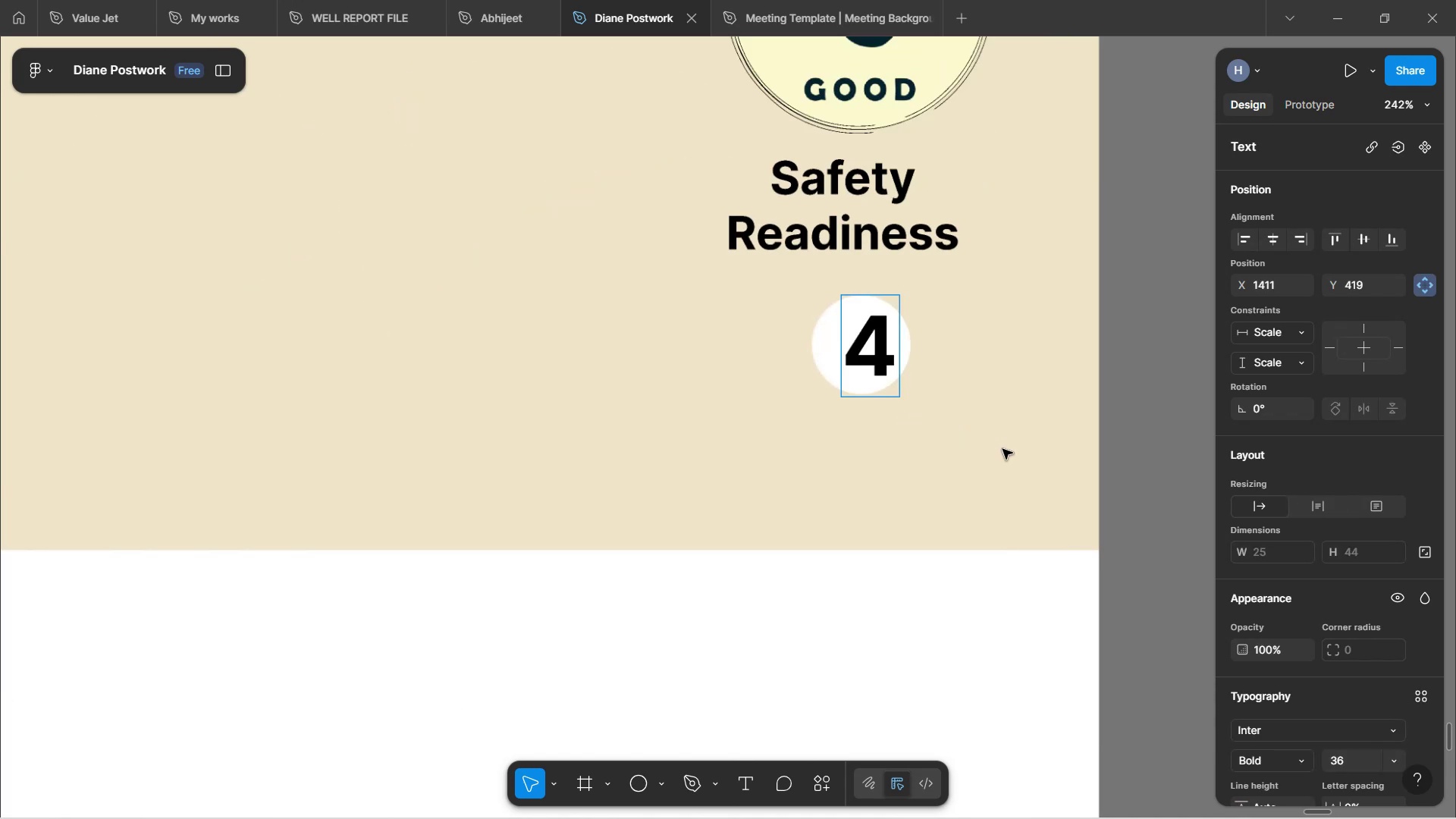 
left_click([1003, 449])
 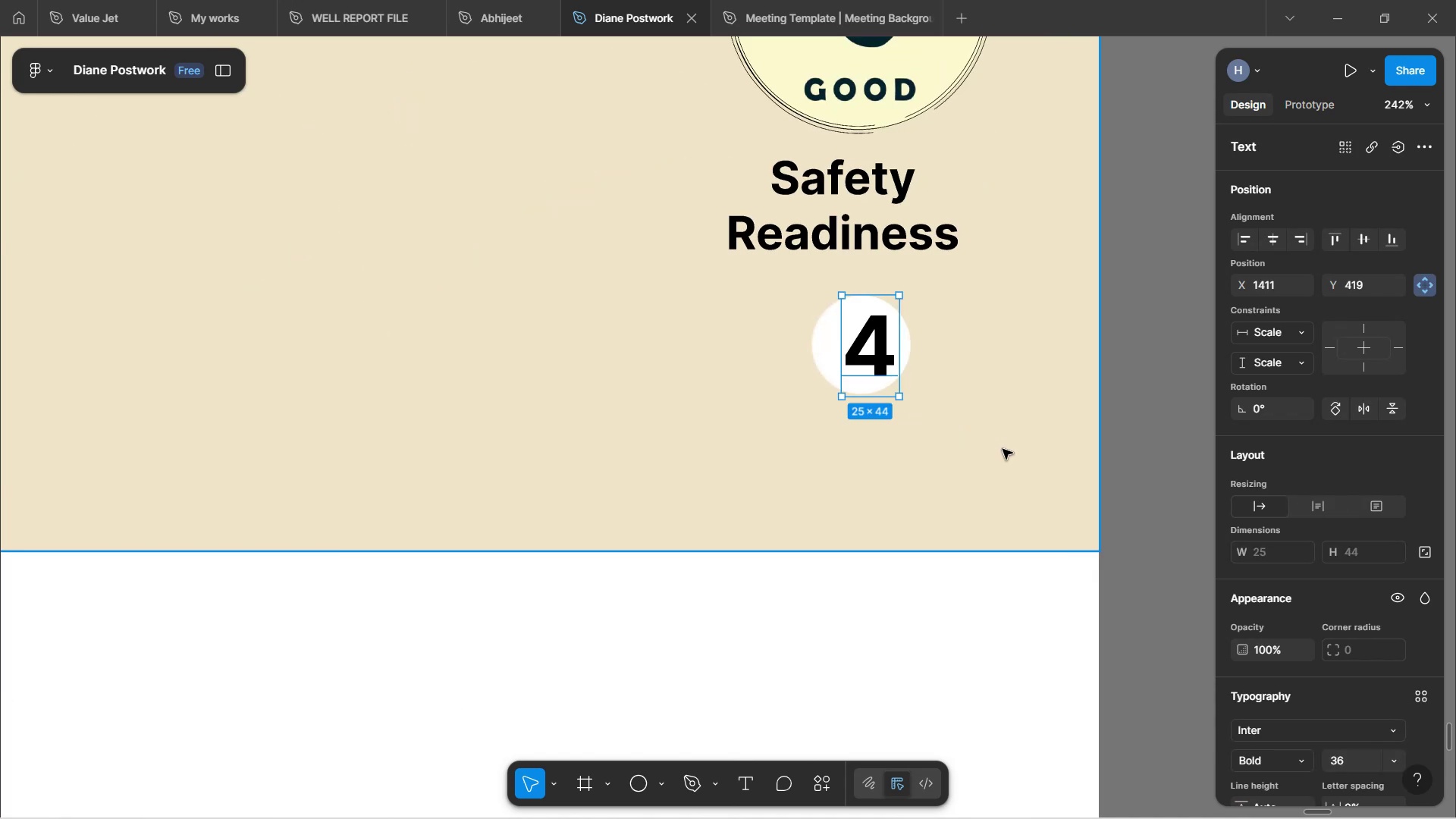 
scroll: coordinate [981, 446], scroll_direction: up, amount: 4.0
 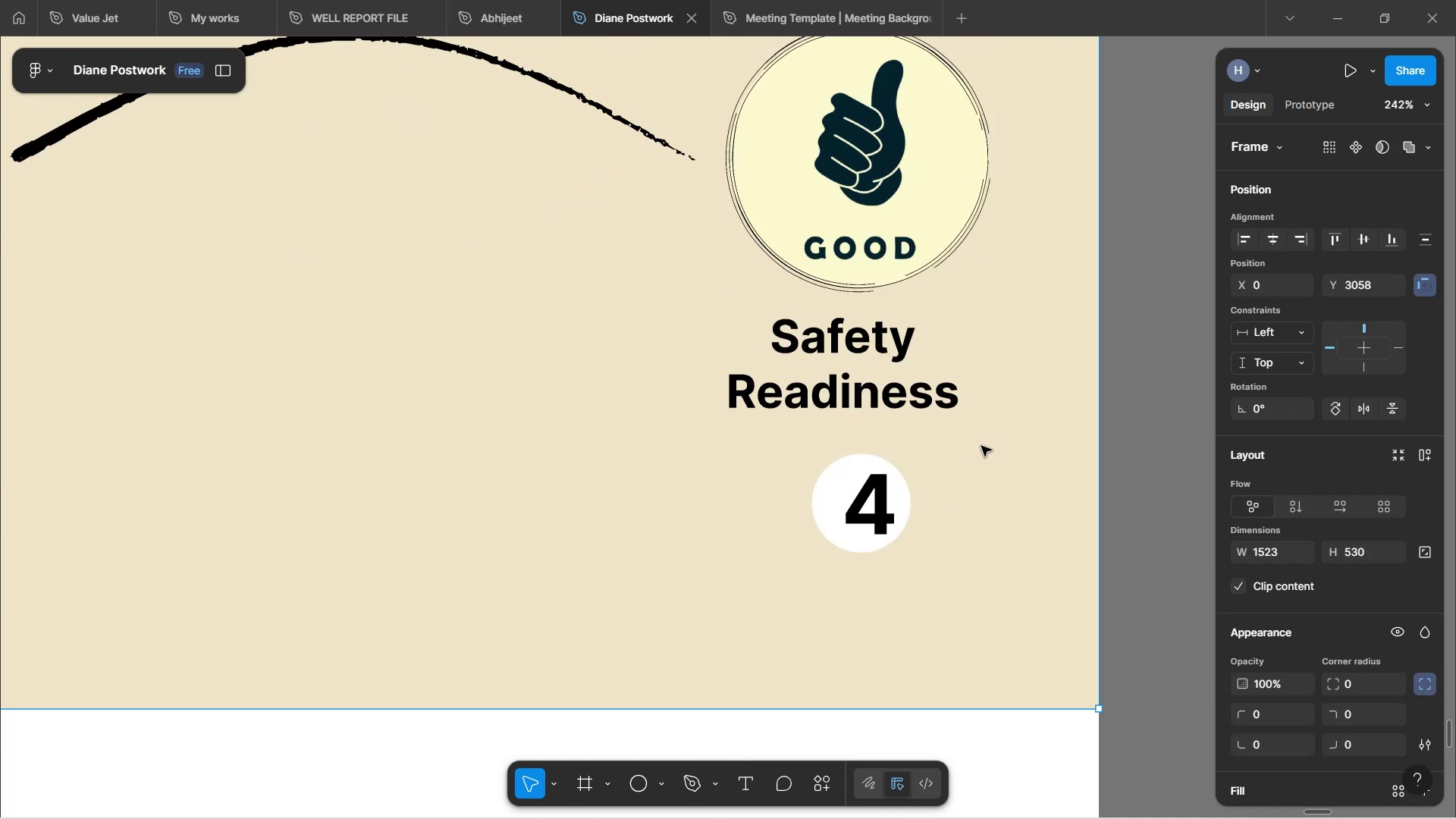 
hold_key(key=ControlLeft, duration=0.35)
 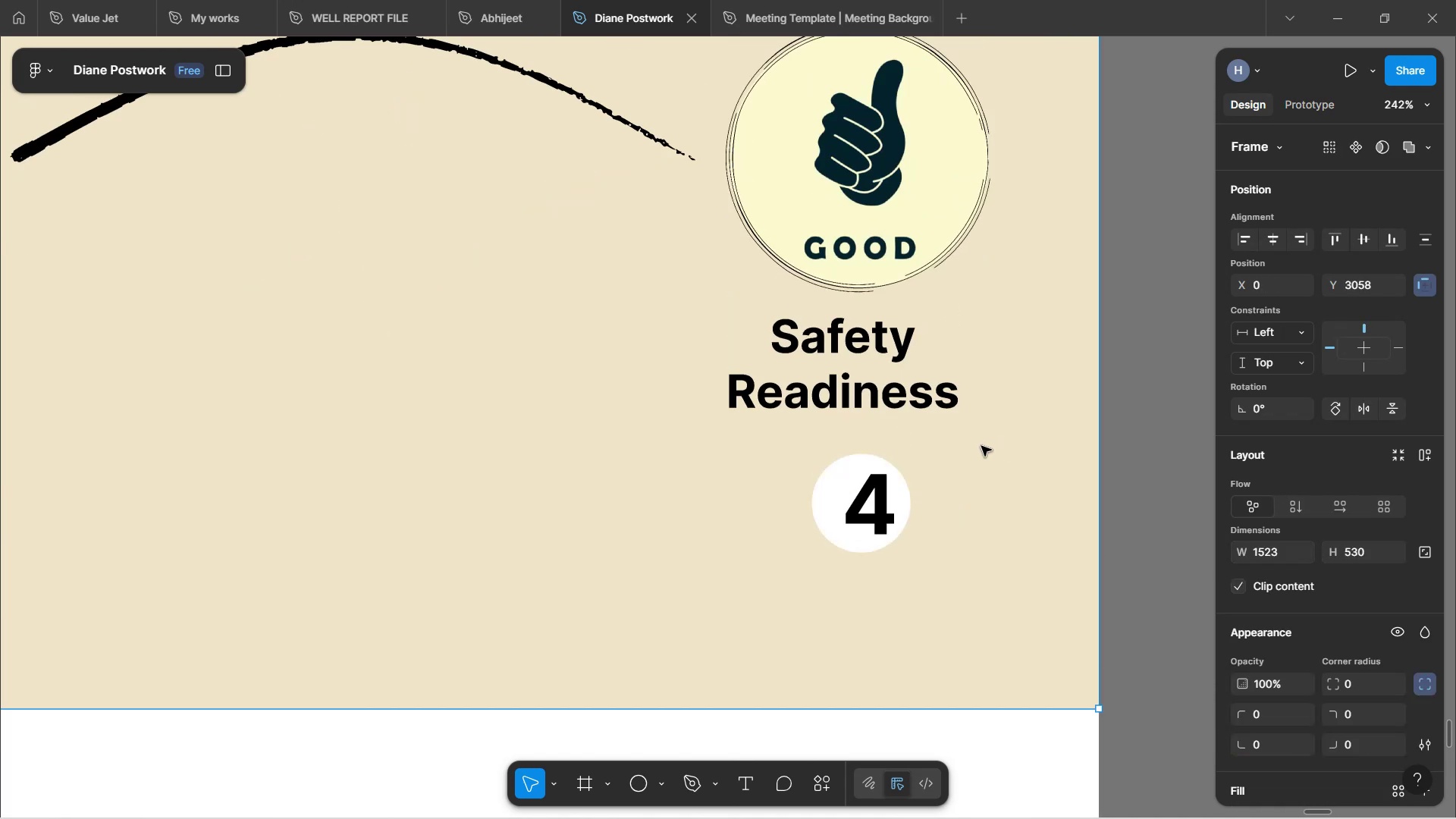 
hold_key(key=ControlLeft, duration=0.43)
scroll: coordinate [943, 493], scroll_direction: up, amount: 1.0
 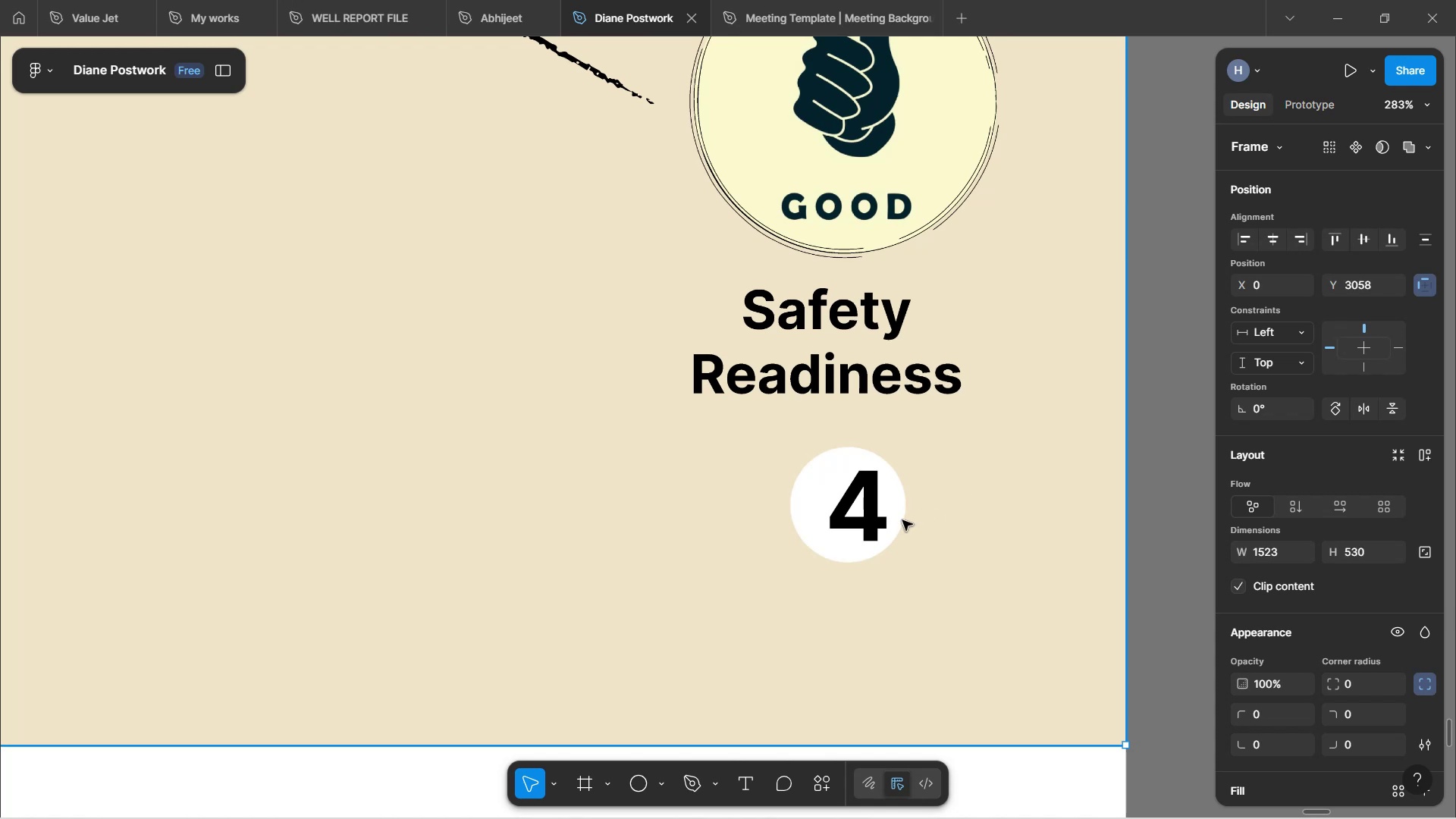 
double_click([871, 513])
 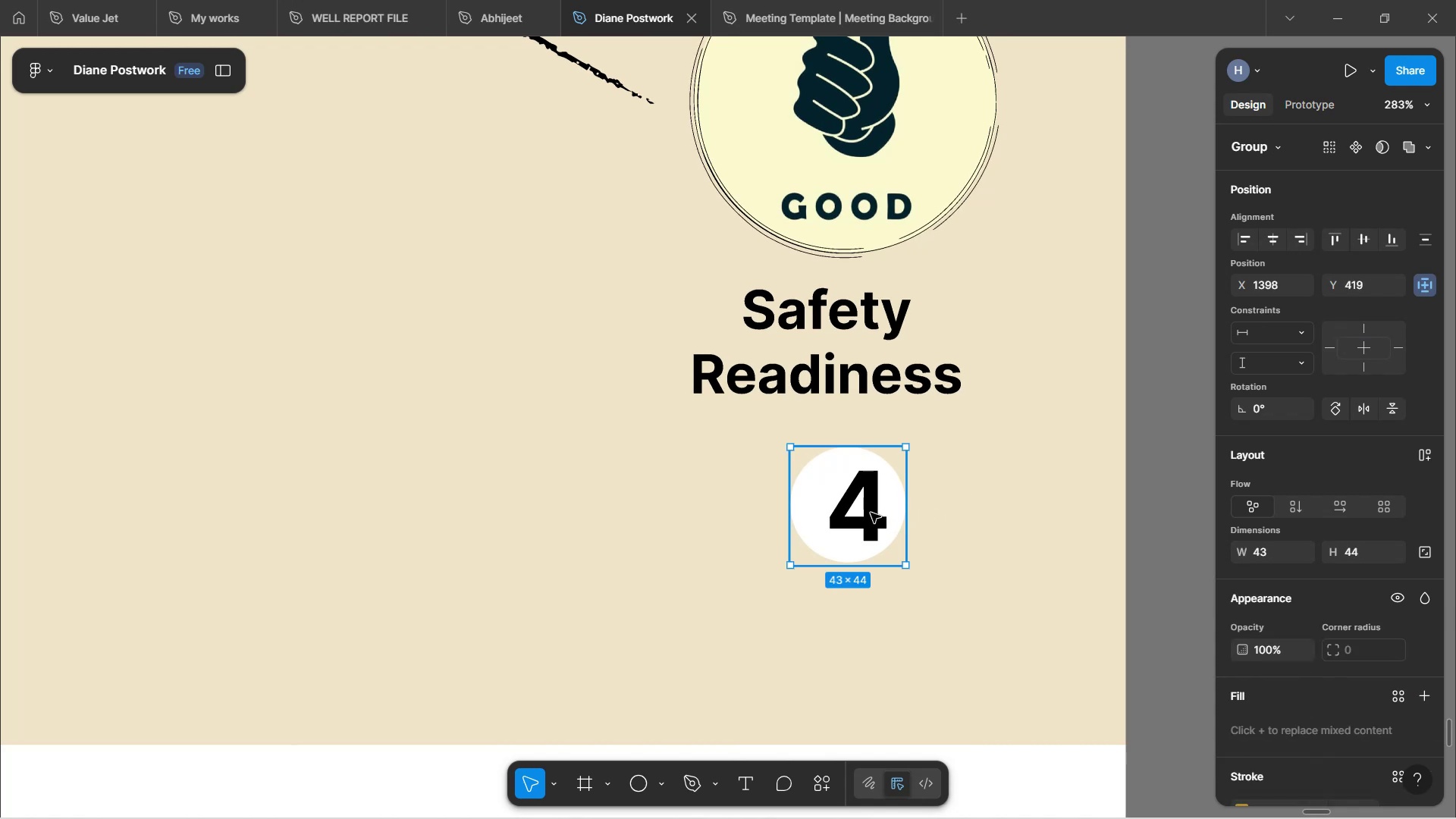 
double_click([871, 513])
 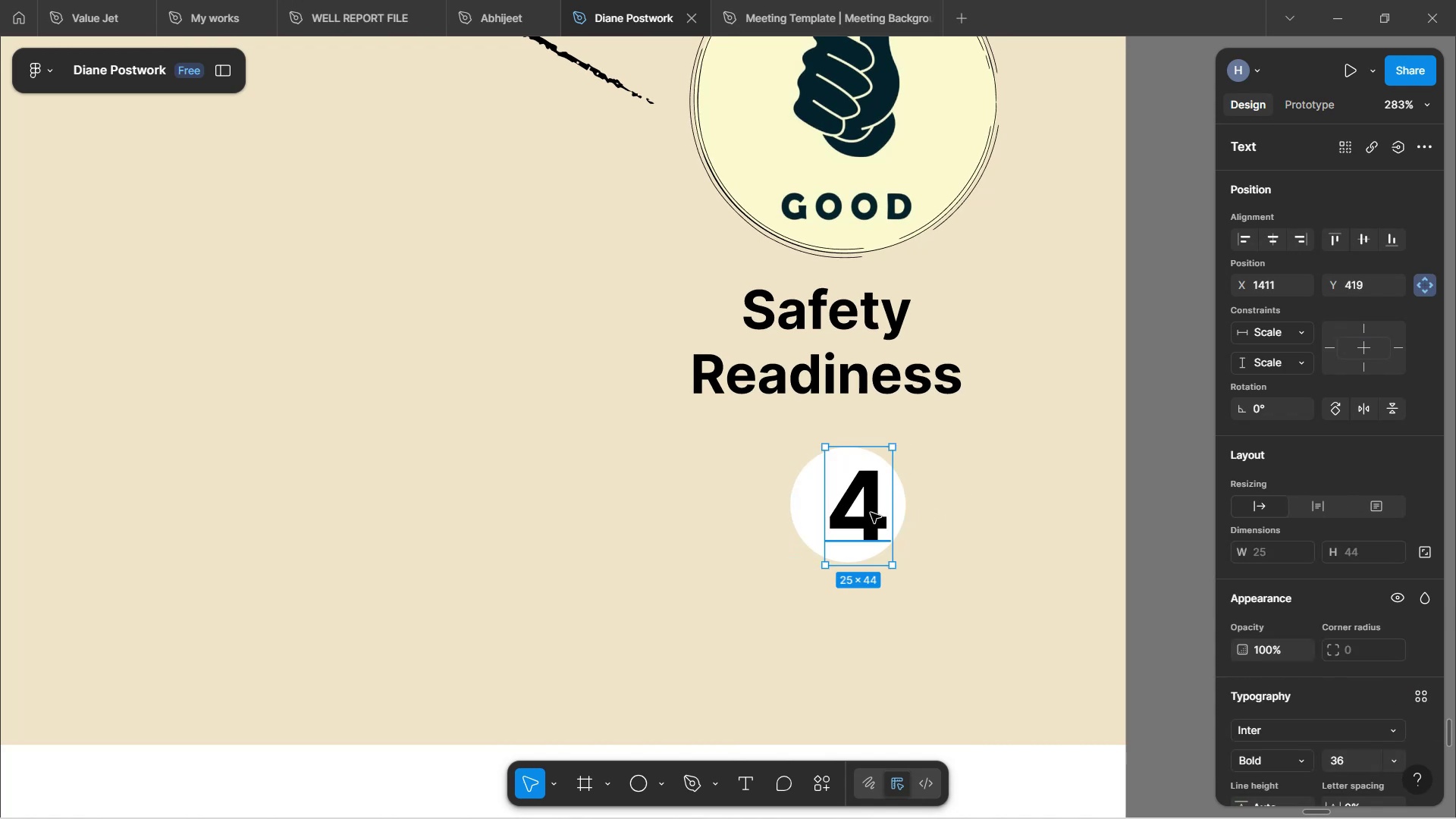 
left_click_drag(start_coordinate=[871, 513], to_coordinate=[853, 513])
 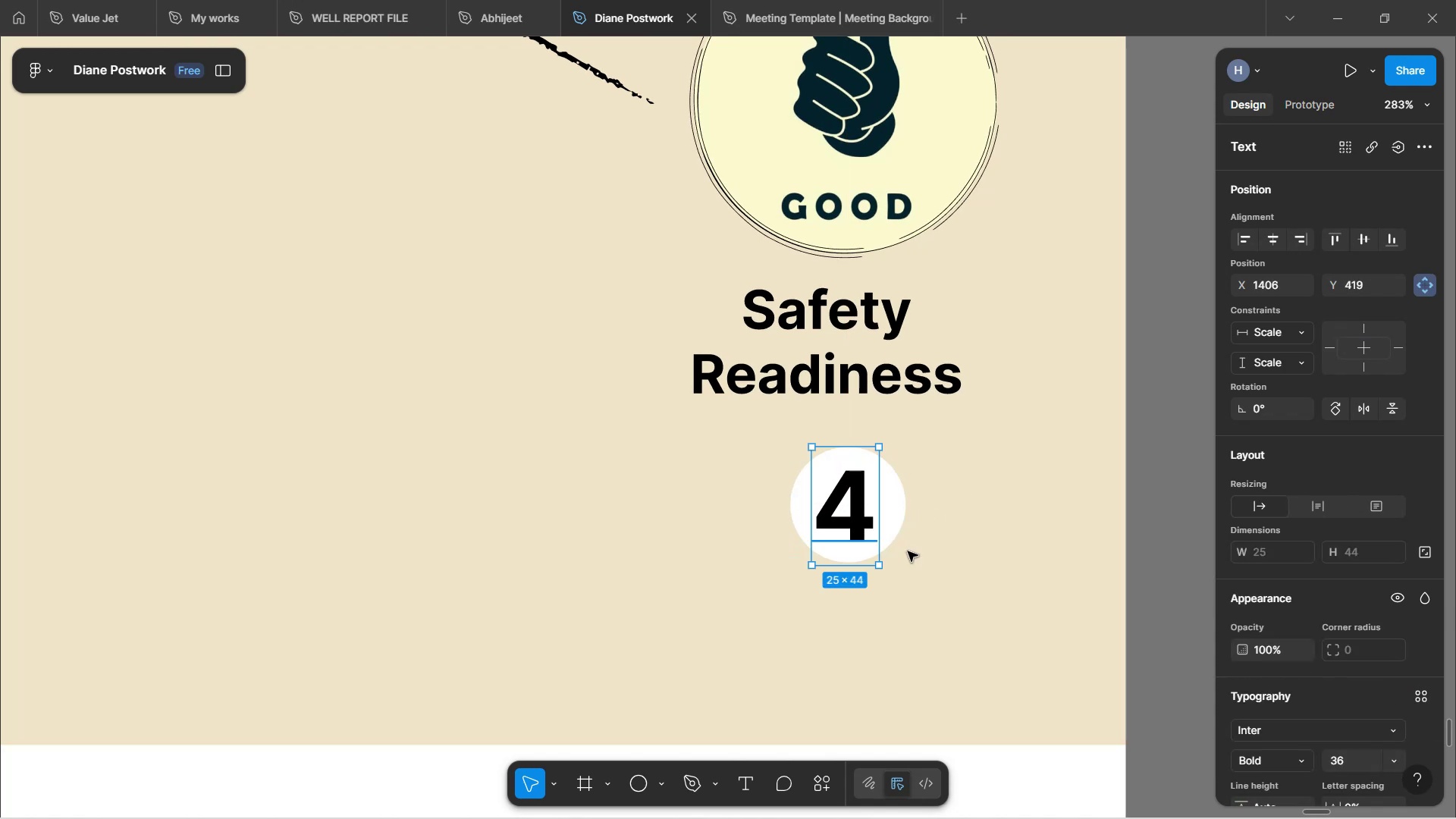 
left_click([950, 570])
 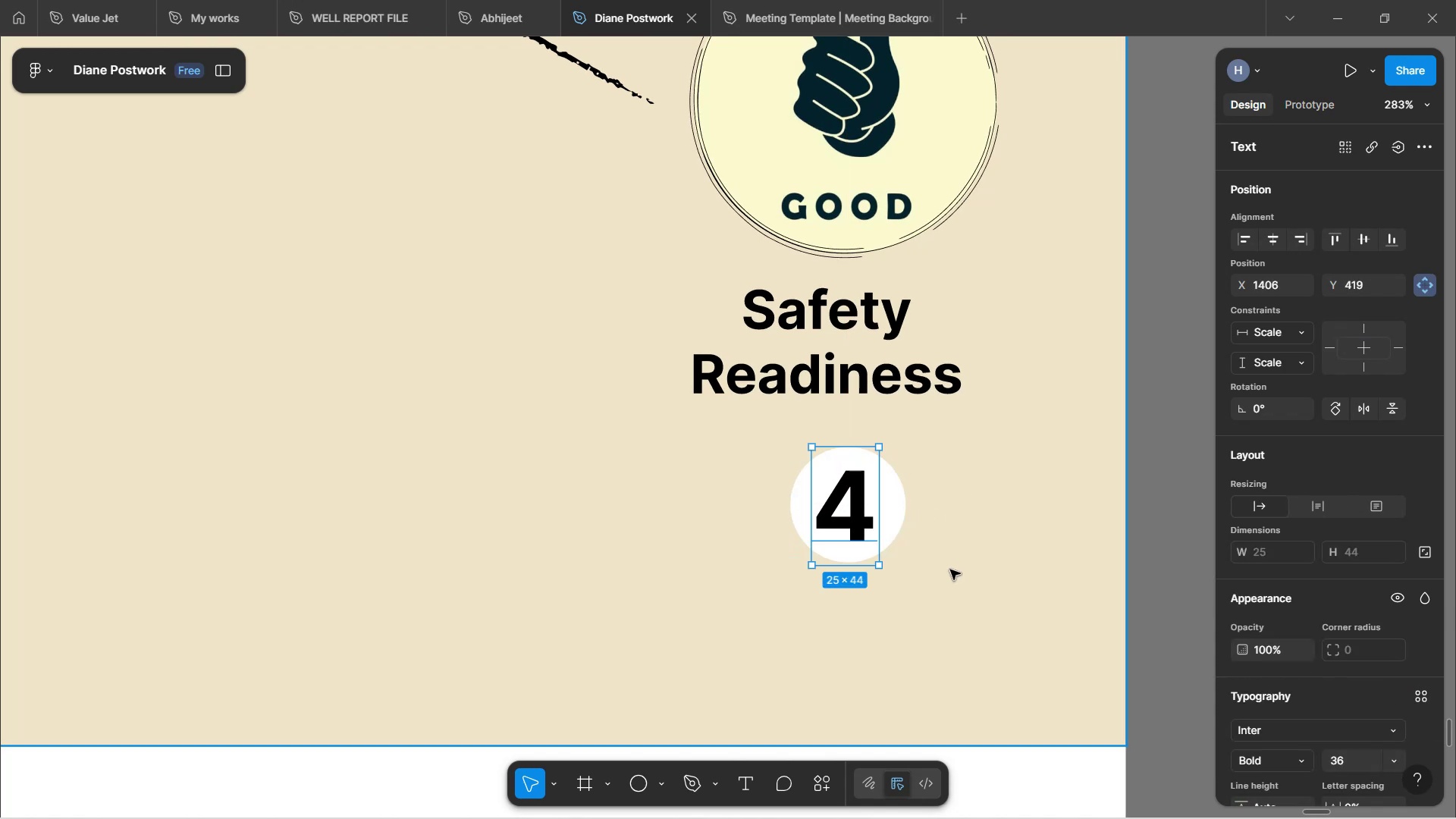 
hold_key(key=ControlLeft, duration=1.1)
scroll: coordinate [950, 572], scroll_direction: down, amount: 7.0
 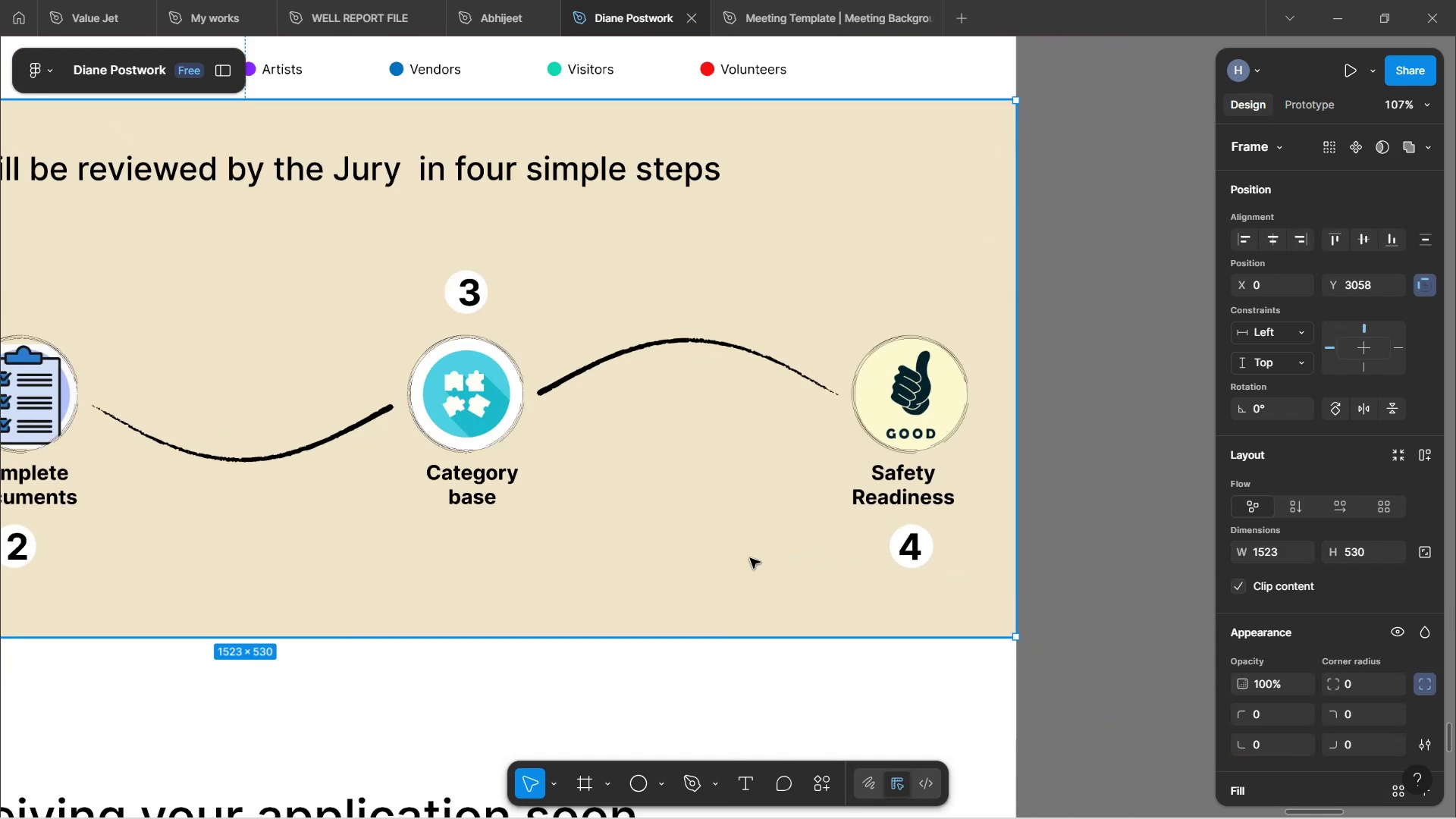 
hold_key(key=ControlLeft, duration=0.7)
scroll: coordinate [486, 344], scroll_direction: up, amount: 9.0
 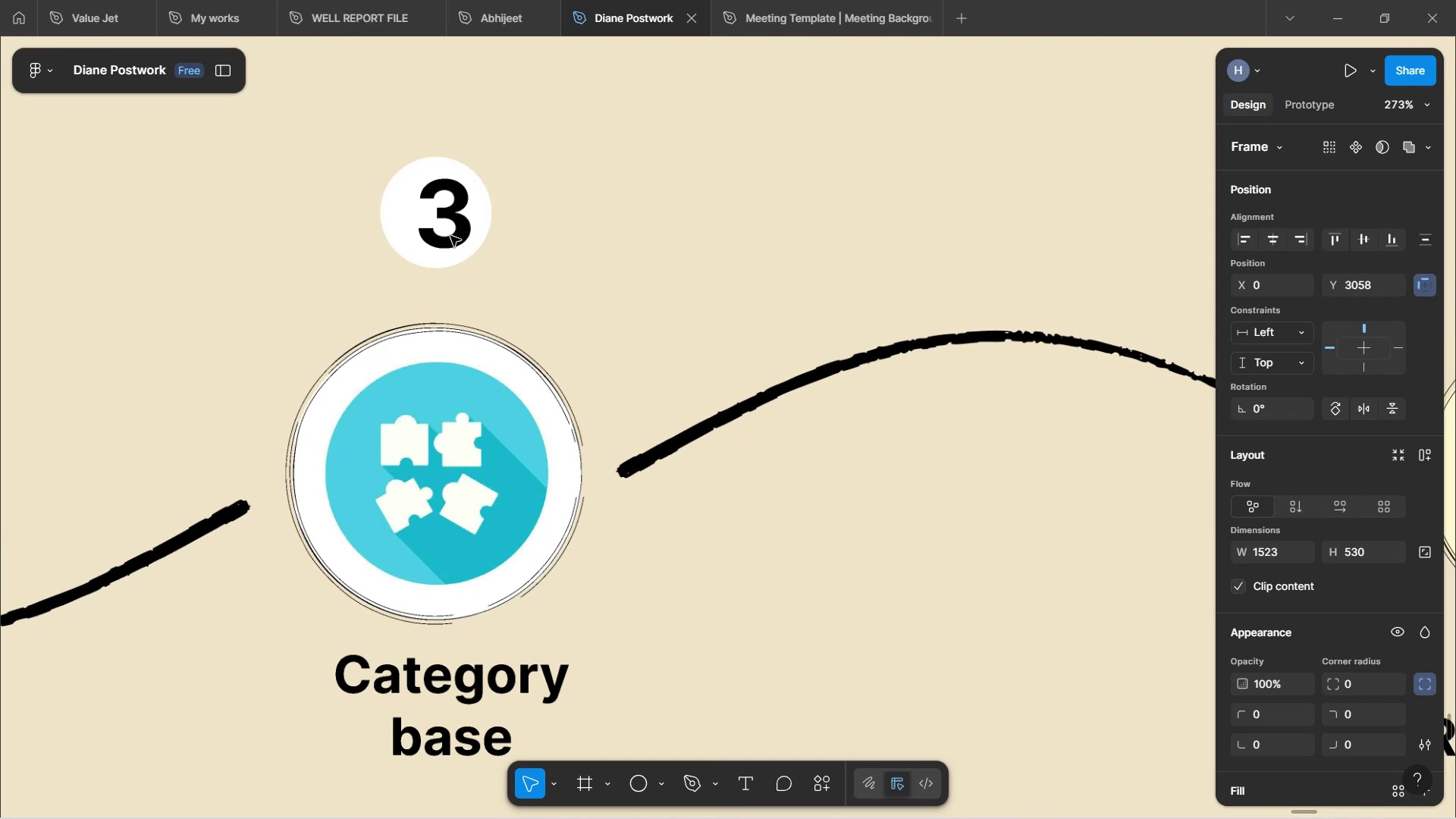 
double_click([458, 222])
 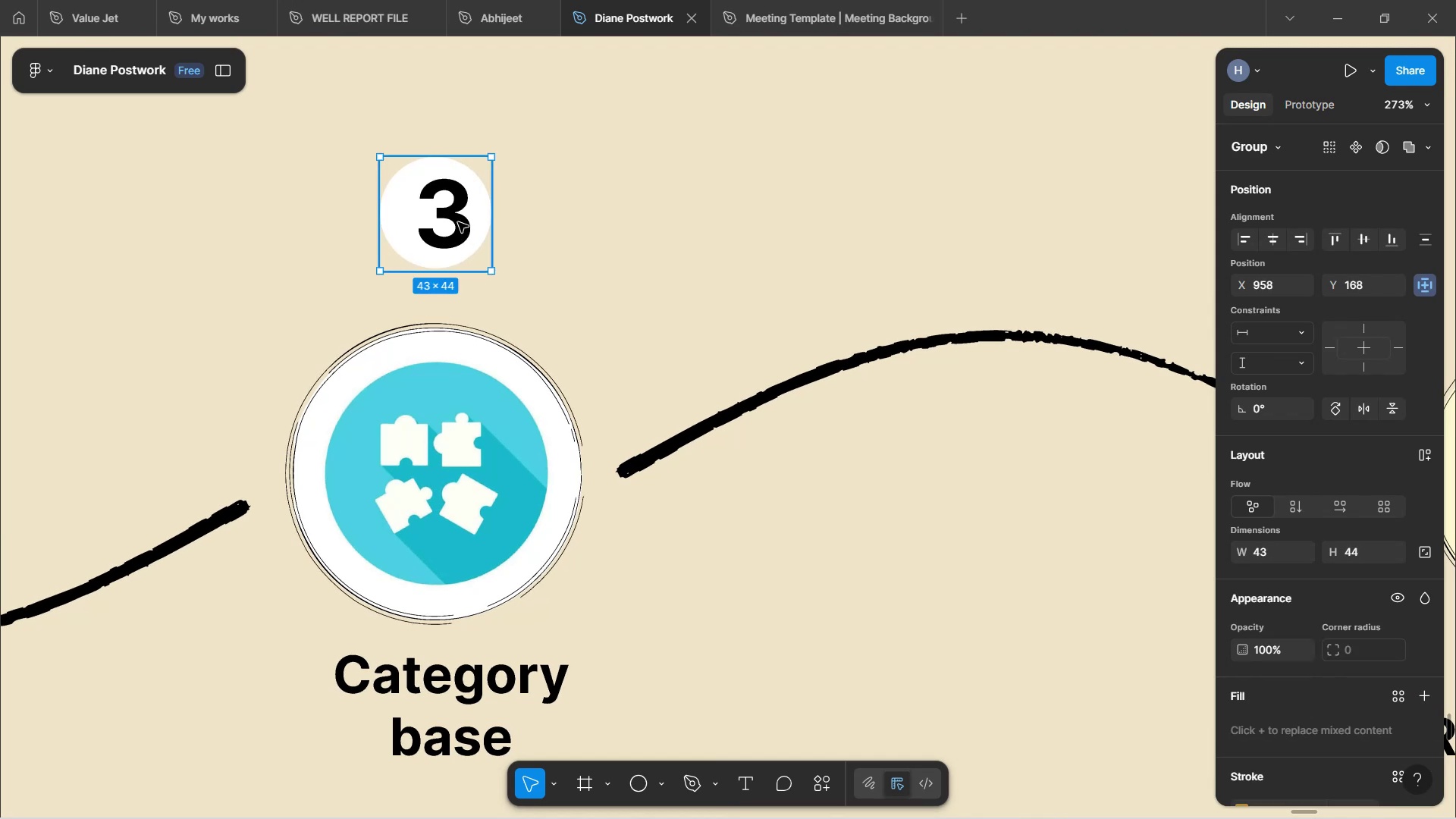 
double_click([458, 222])
 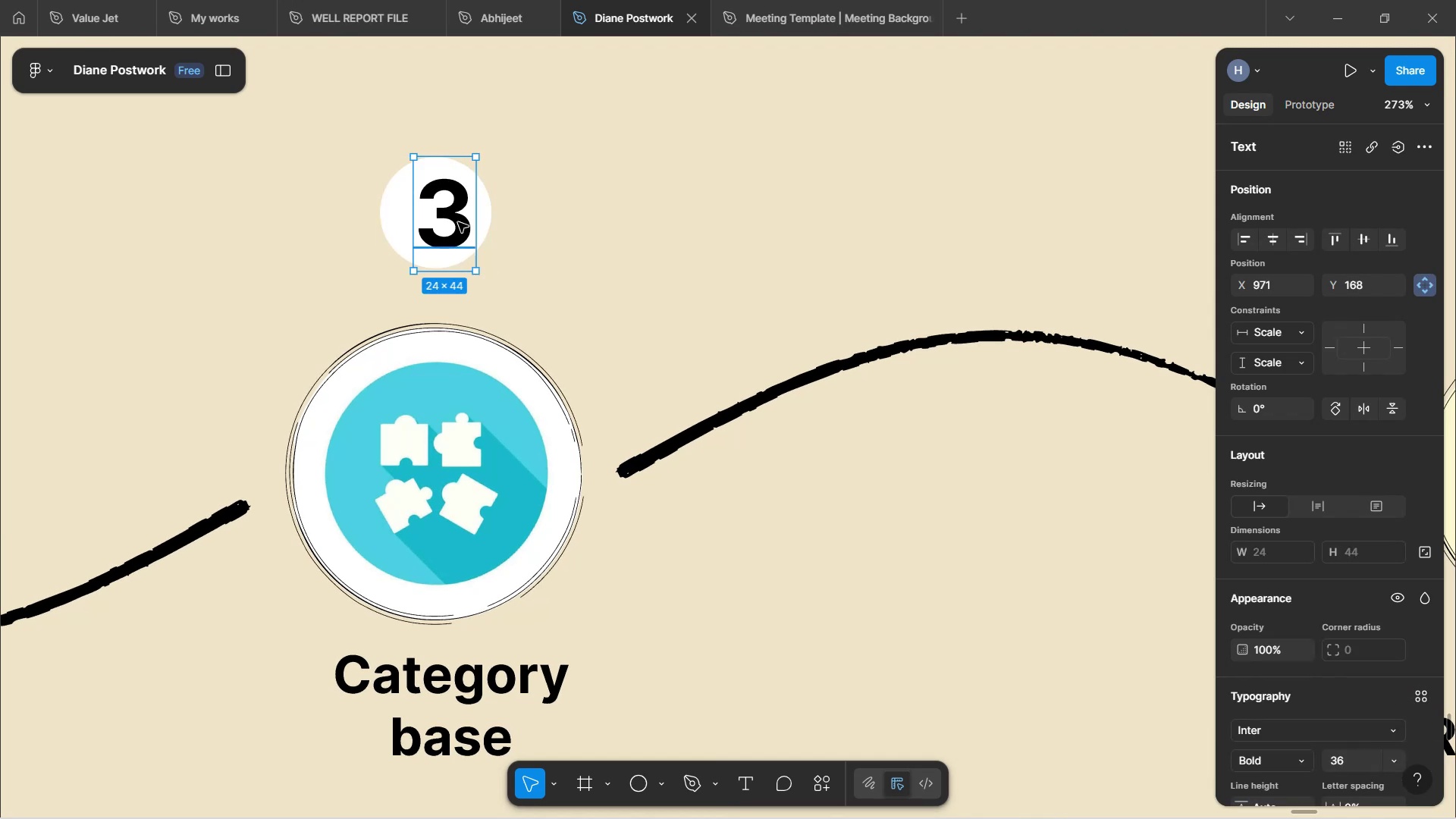 
left_click_drag(start_coordinate=[458, 222], to_coordinate=[447, 224])
 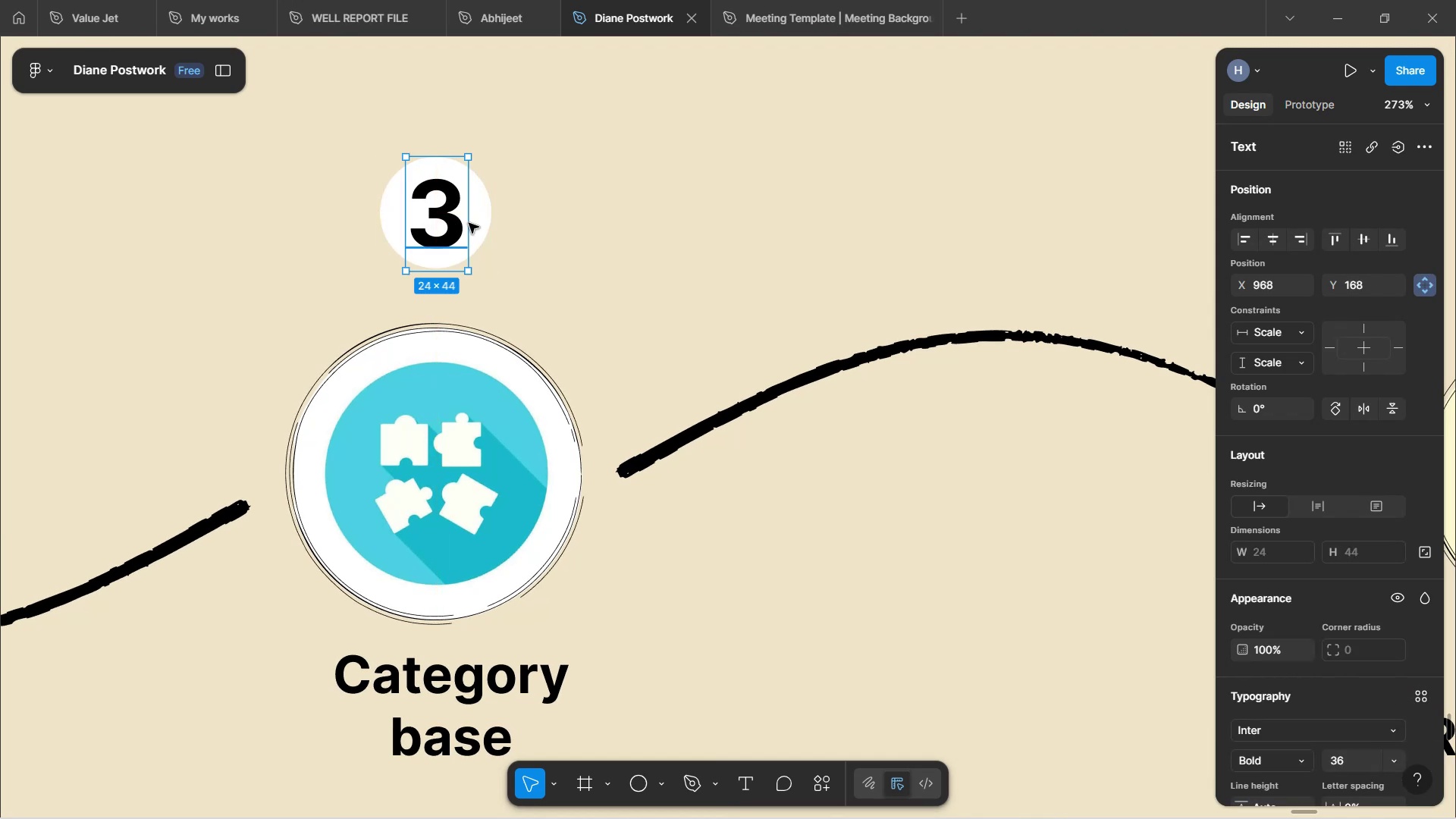 
left_click([556, 233])
 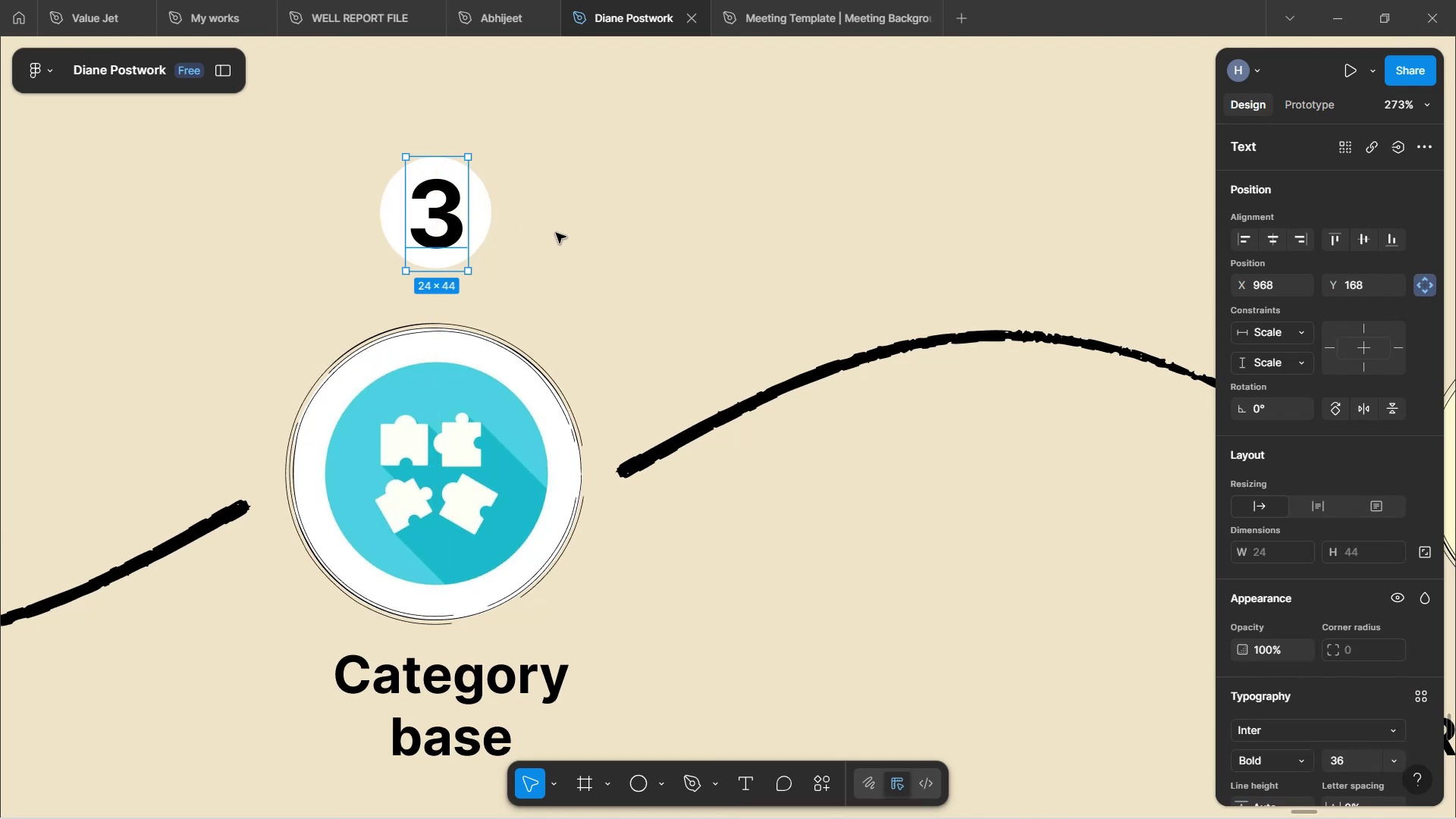 
hold_key(key=ControlLeft, duration=0.69)
scroll: coordinate [560, 240], scroll_direction: down, amount: 10.0
 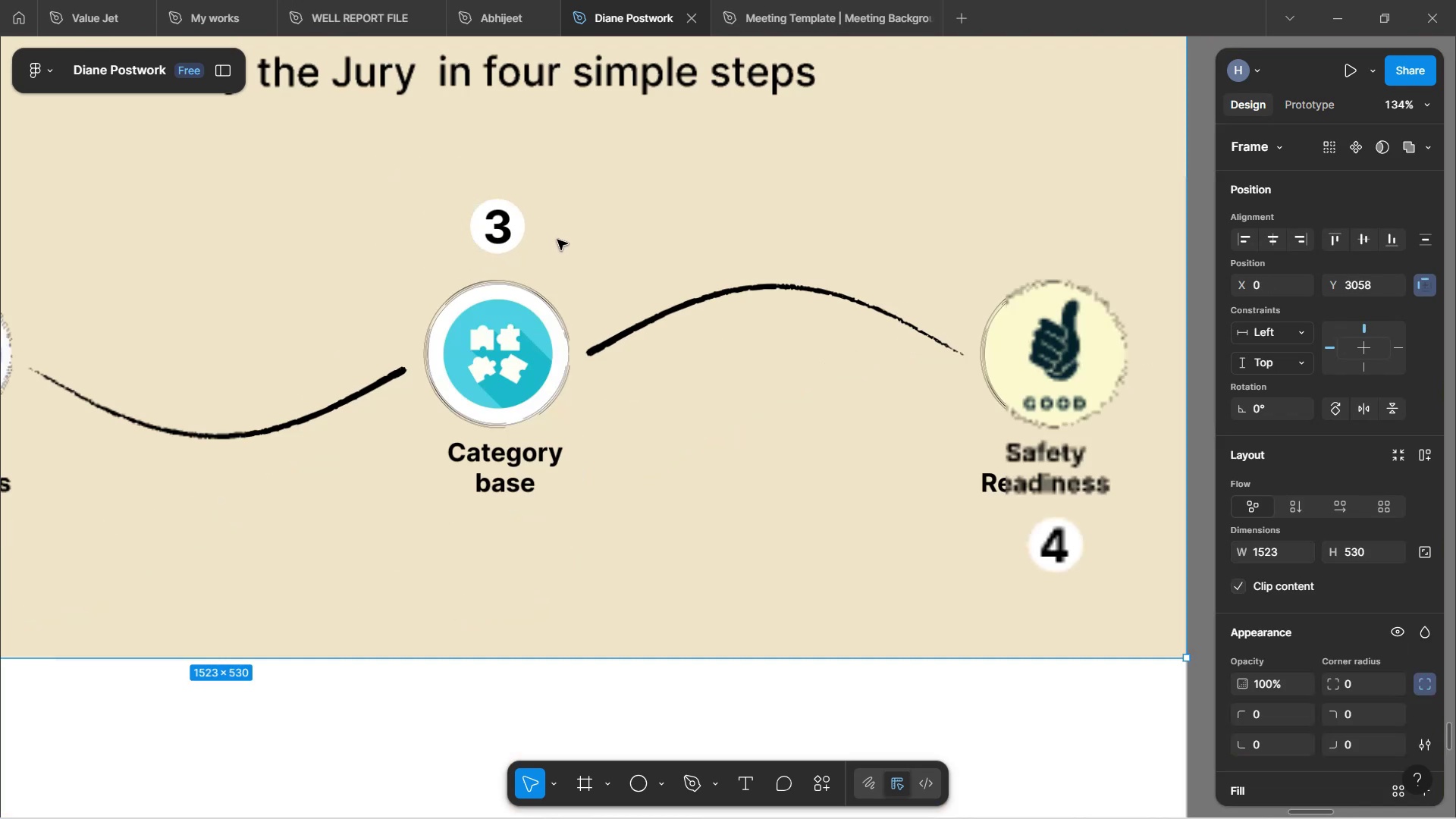 
hold_key(key=ShiftLeft, duration=0.9)
scroll: coordinate [402, 491], scroll_direction: up, amount: 8.0
 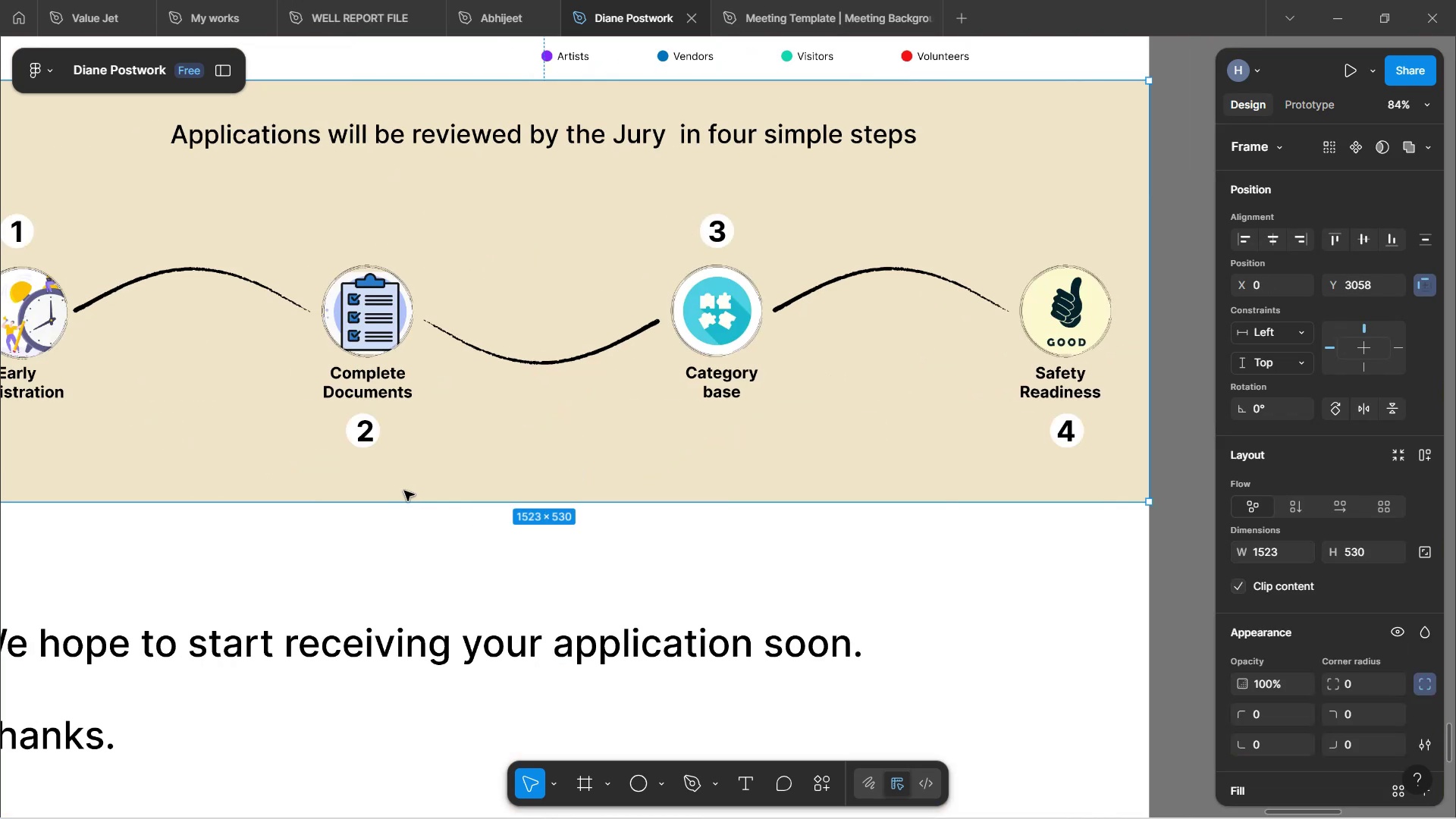 
hold_key(key=ControlLeft, duration=0.99)
scroll: coordinate [468, 432], scroll_direction: up, amount: 10.0
 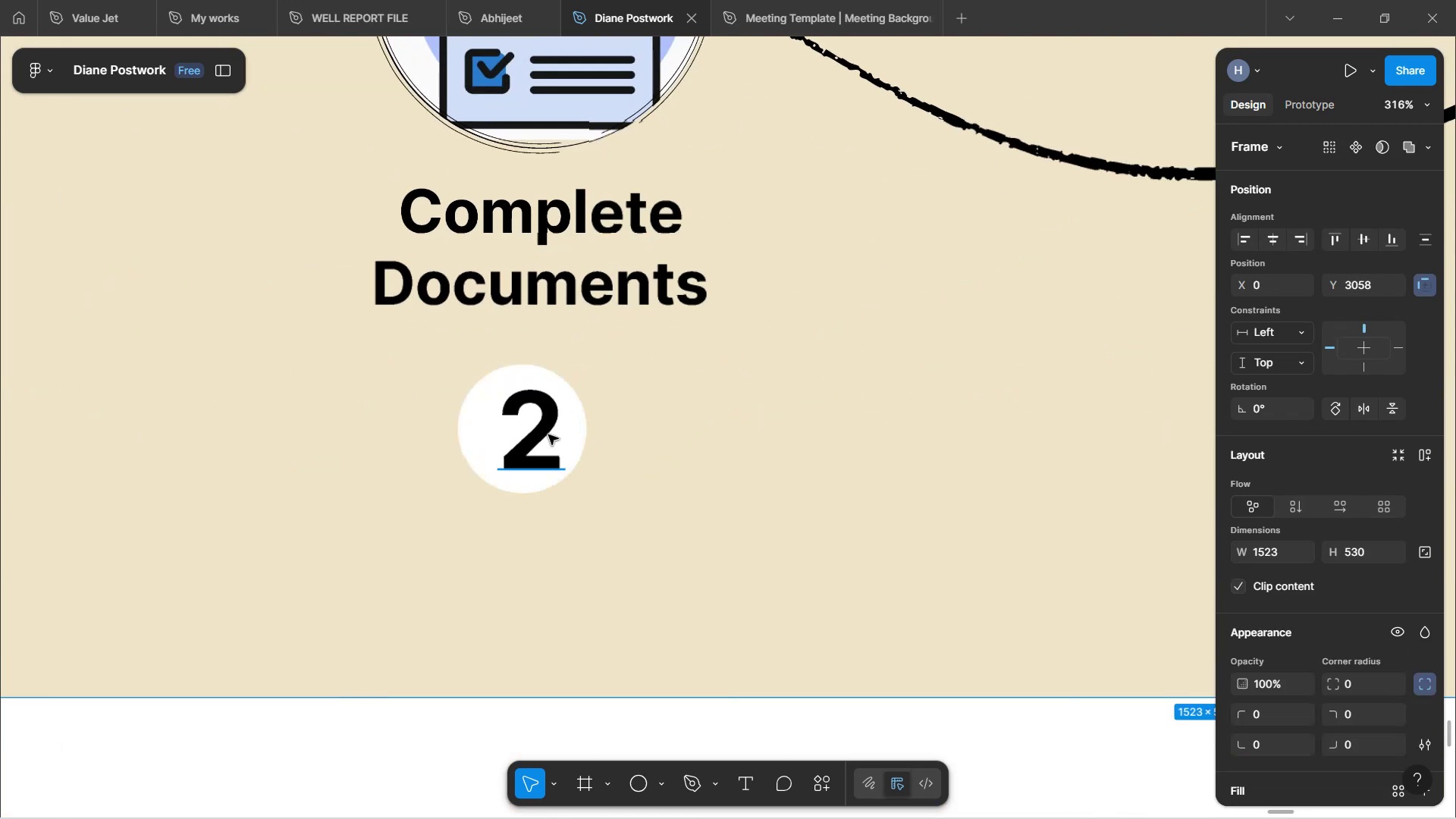 
double_click([535, 447])
 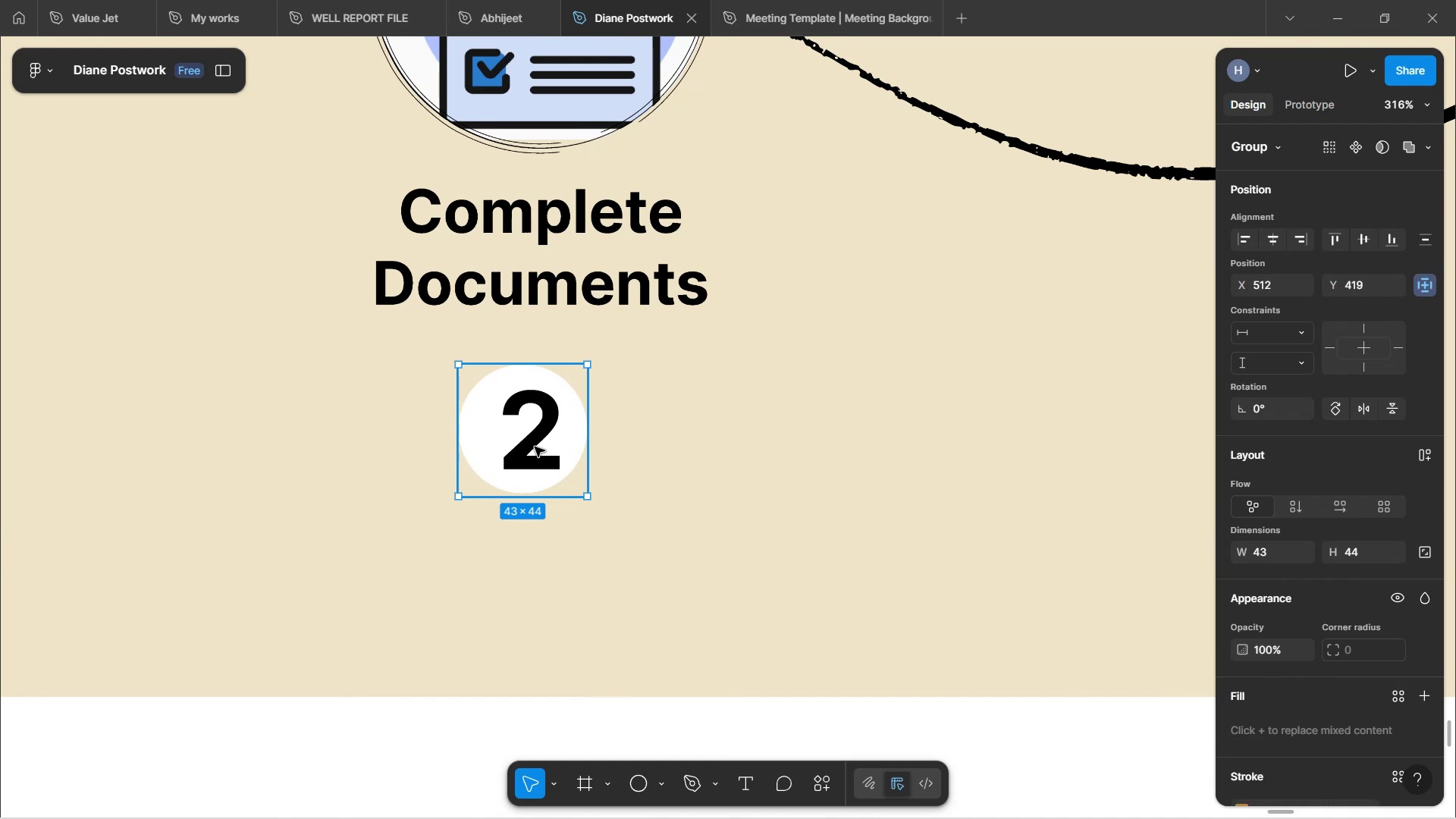 
double_click([535, 446])
 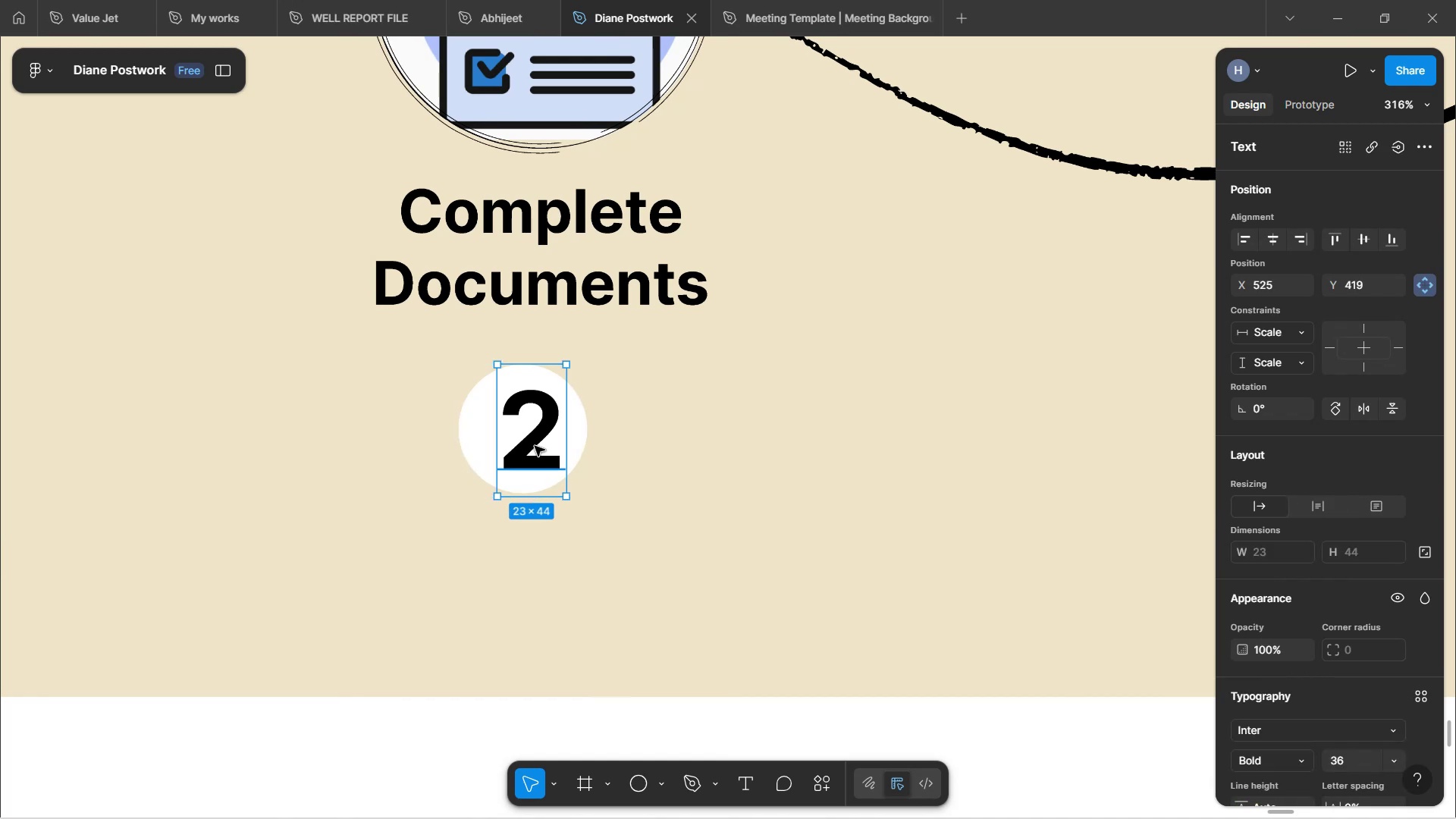 
left_click_drag(start_coordinate=[533, 446], to_coordinate=[524, 446])
 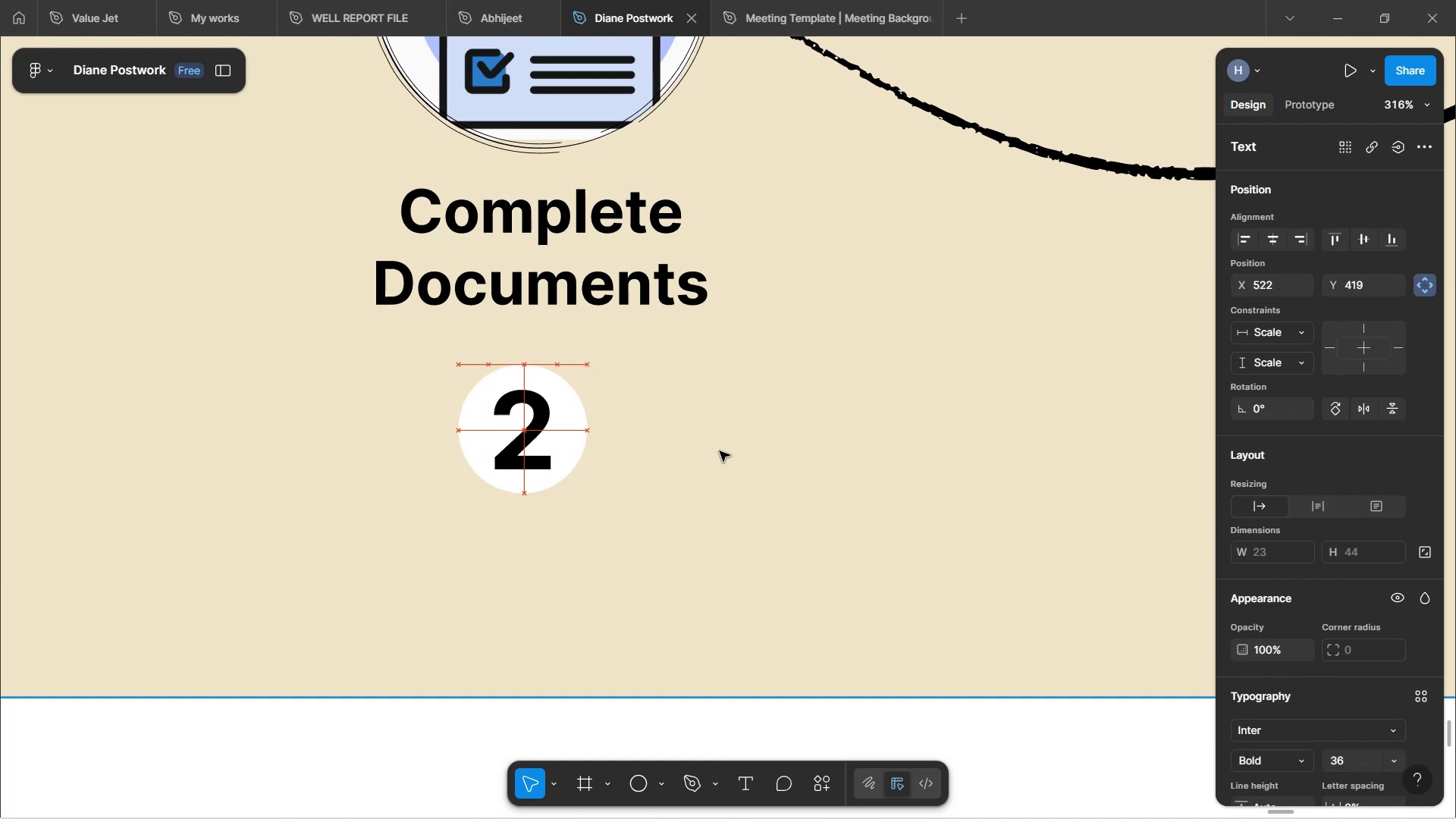 
left_click([748, 465])
 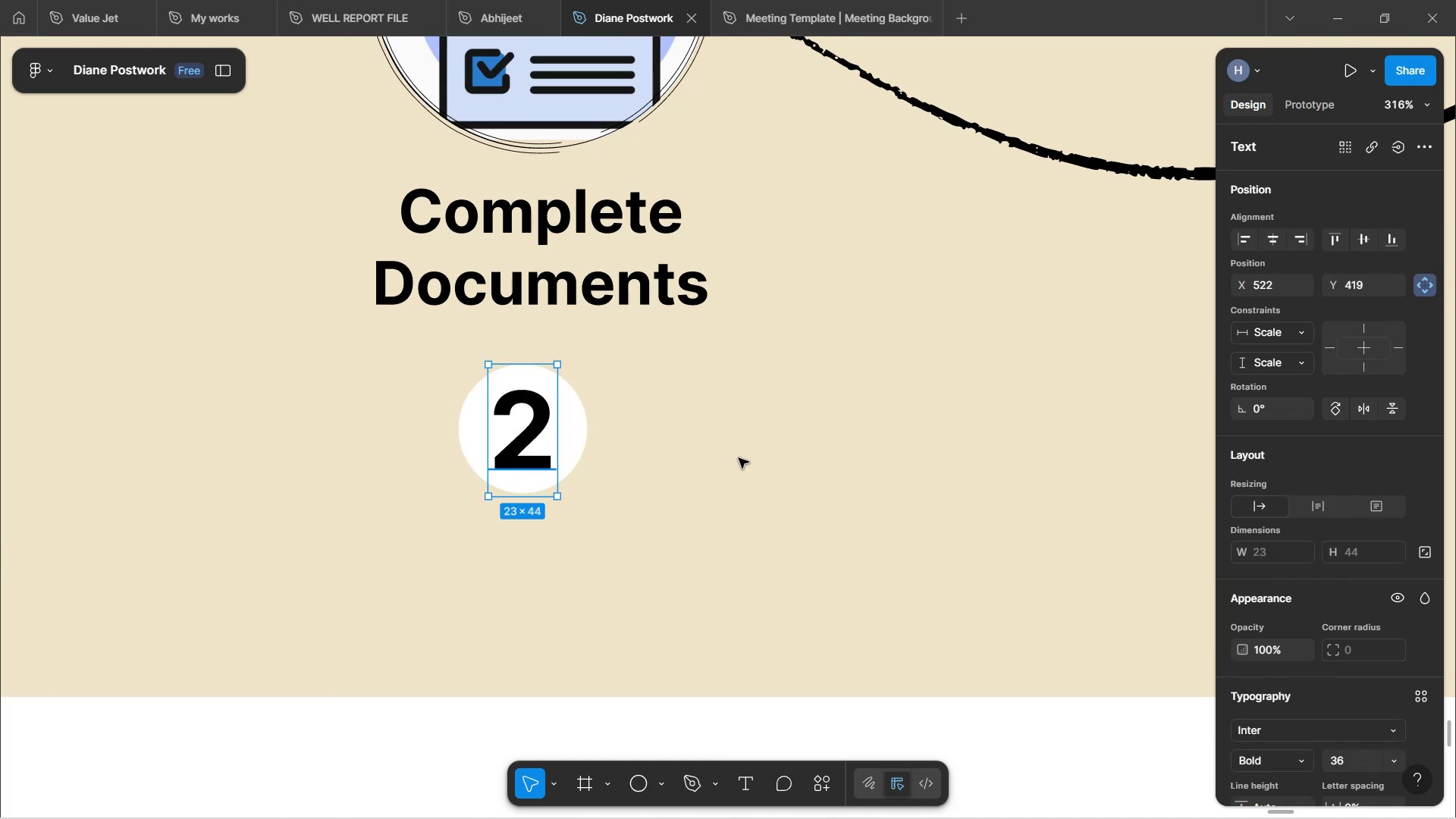 
hold_key(key=ControlLeft, duration=1.08)
scroll: coordinate [751, 465], scroll_direction: down, amount: 10.0
 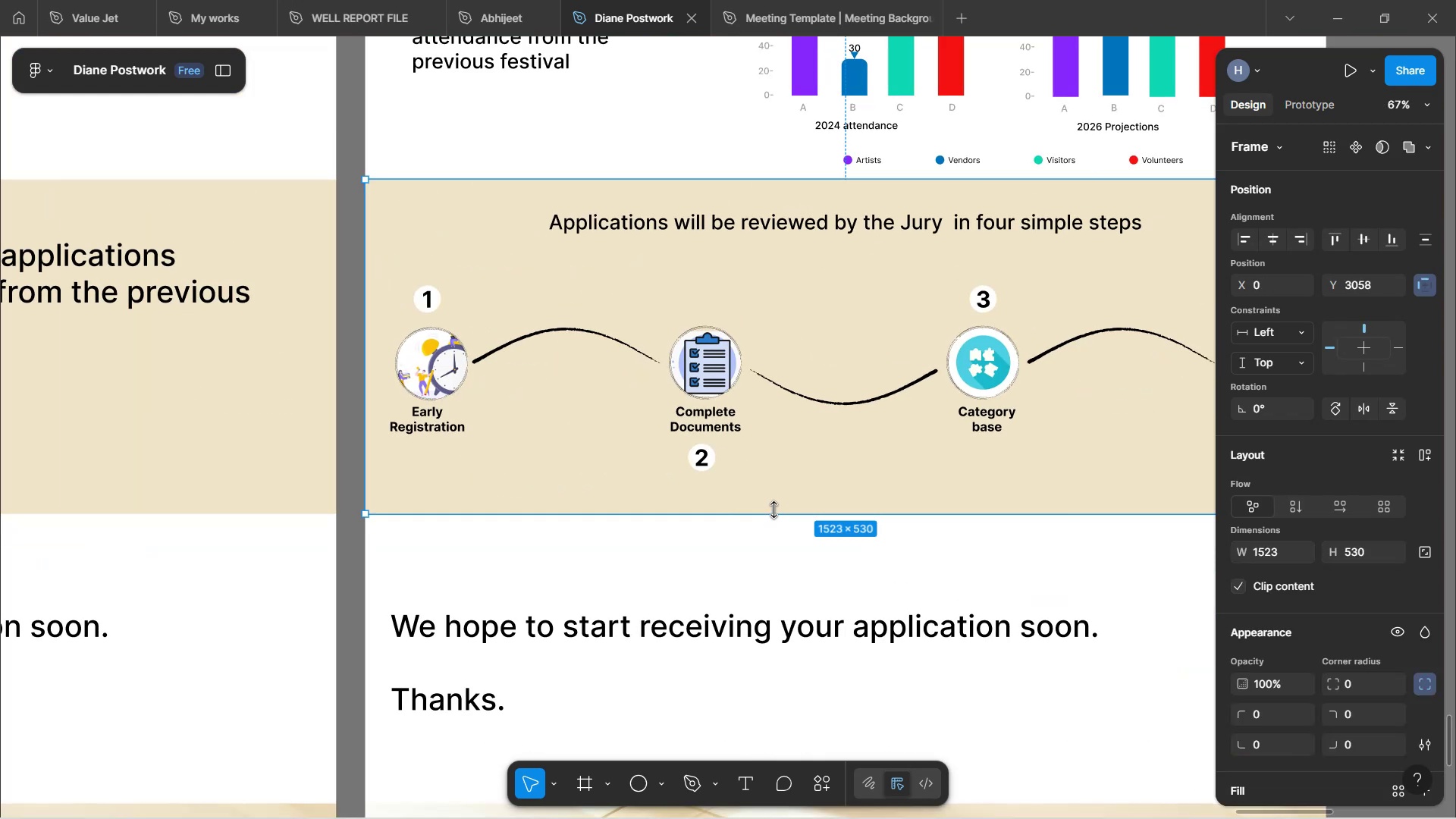 
wait(6.64)
 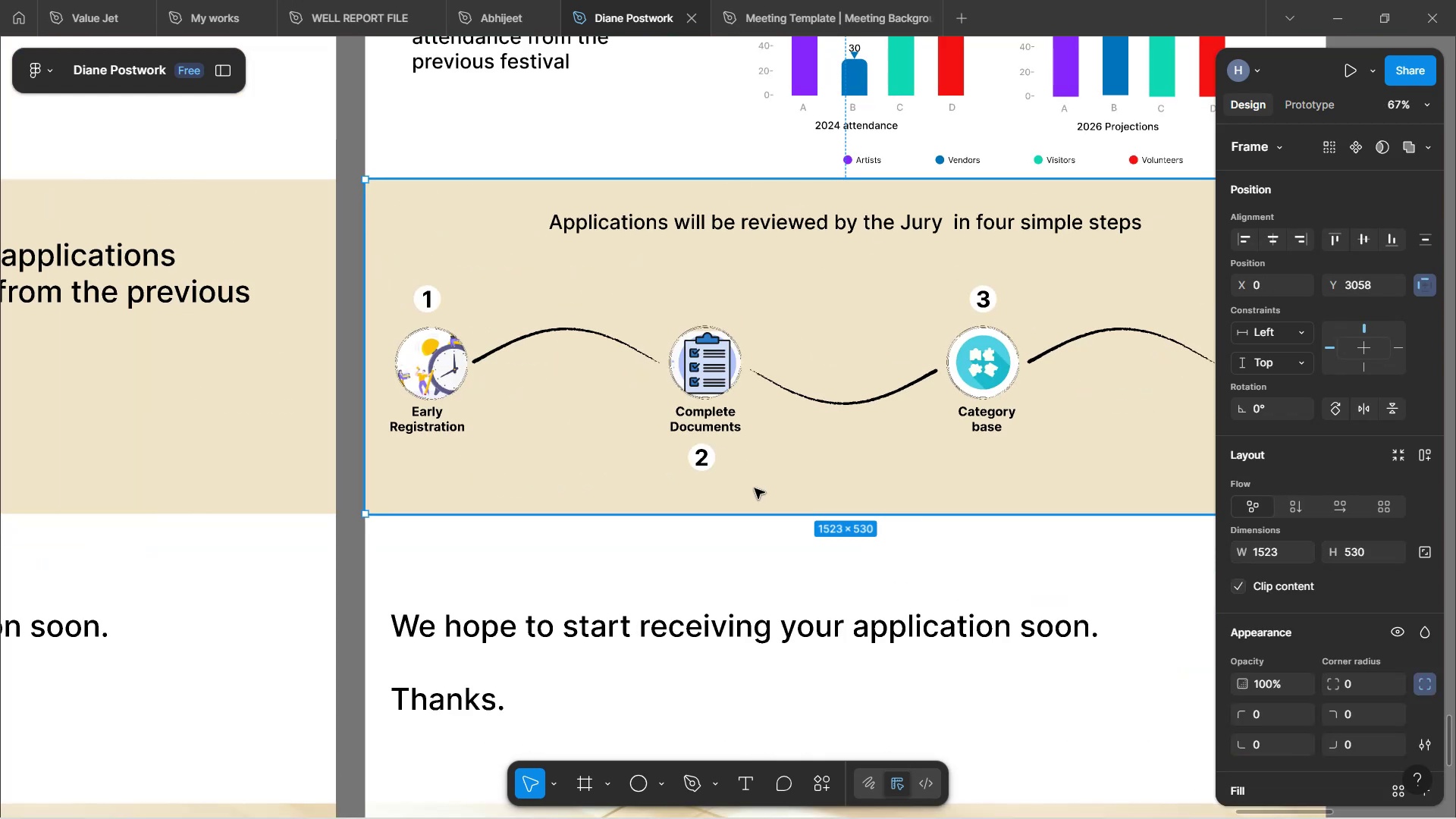 
left_click([712, 576])
 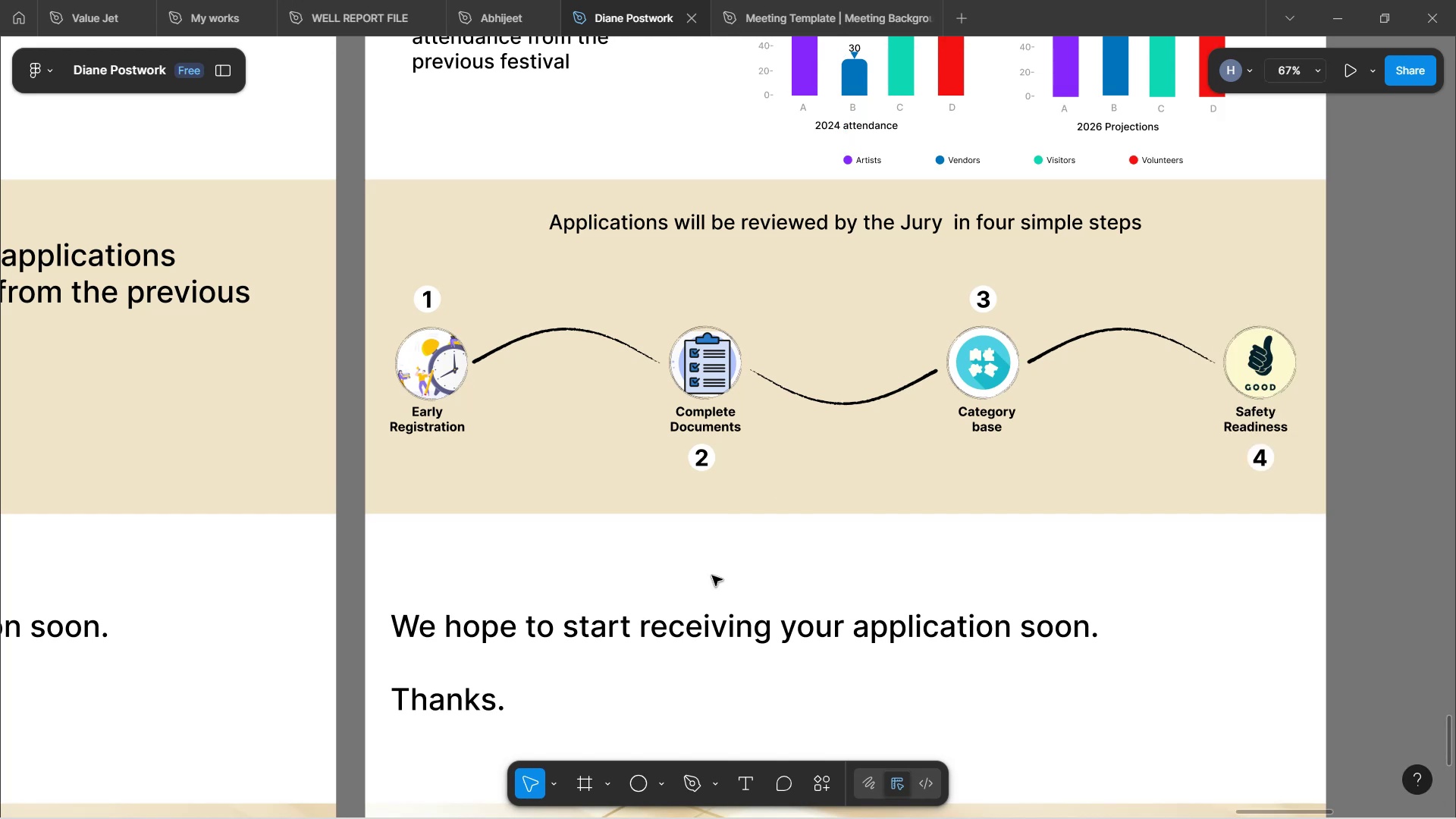 
hold_key(key=ShiftLeft, duration=1.53)
scroll: coordinate [712, 576], scroll_direction: down, amount: 4.0
 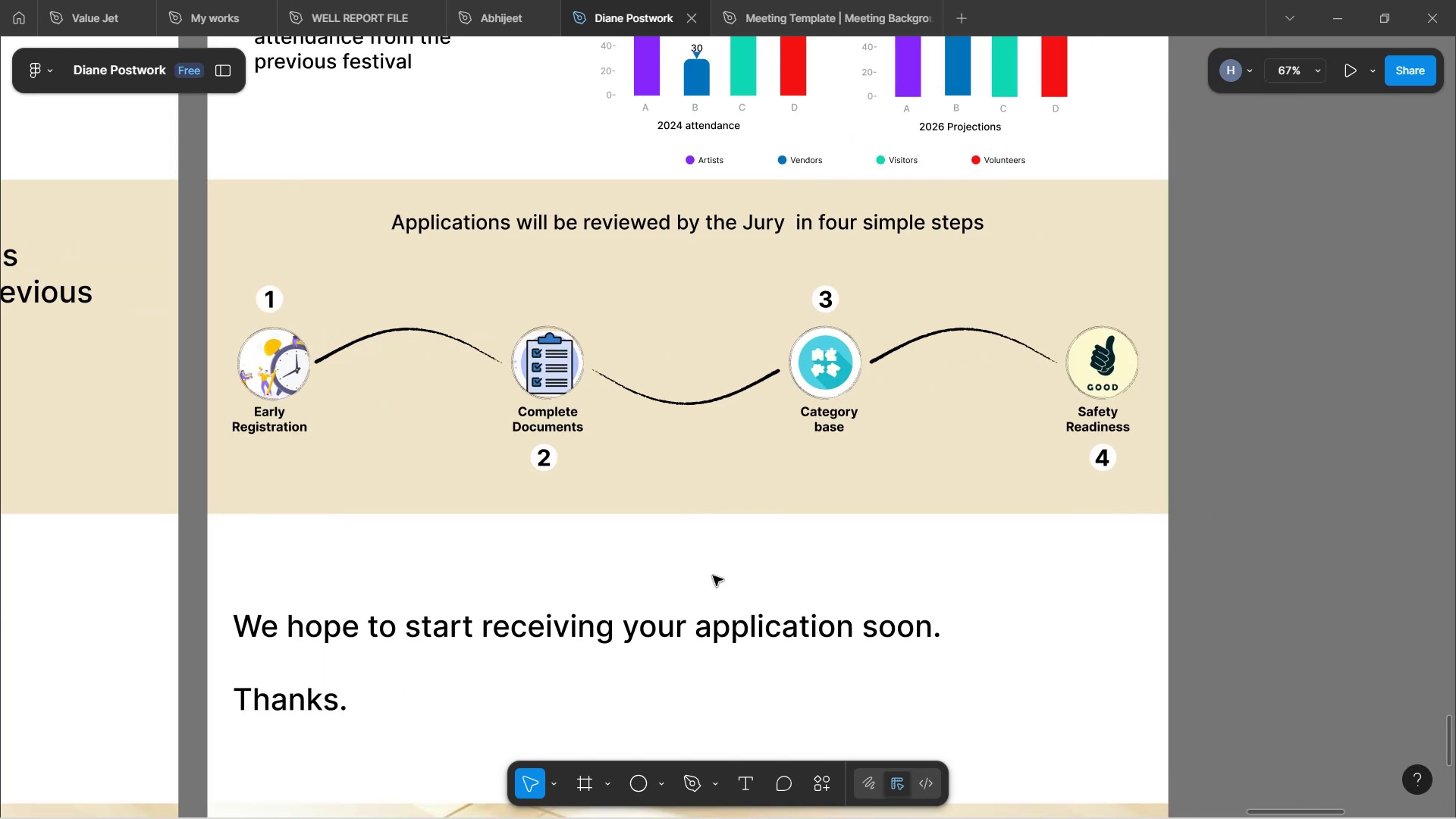 
key(Control+ControlLeft)
 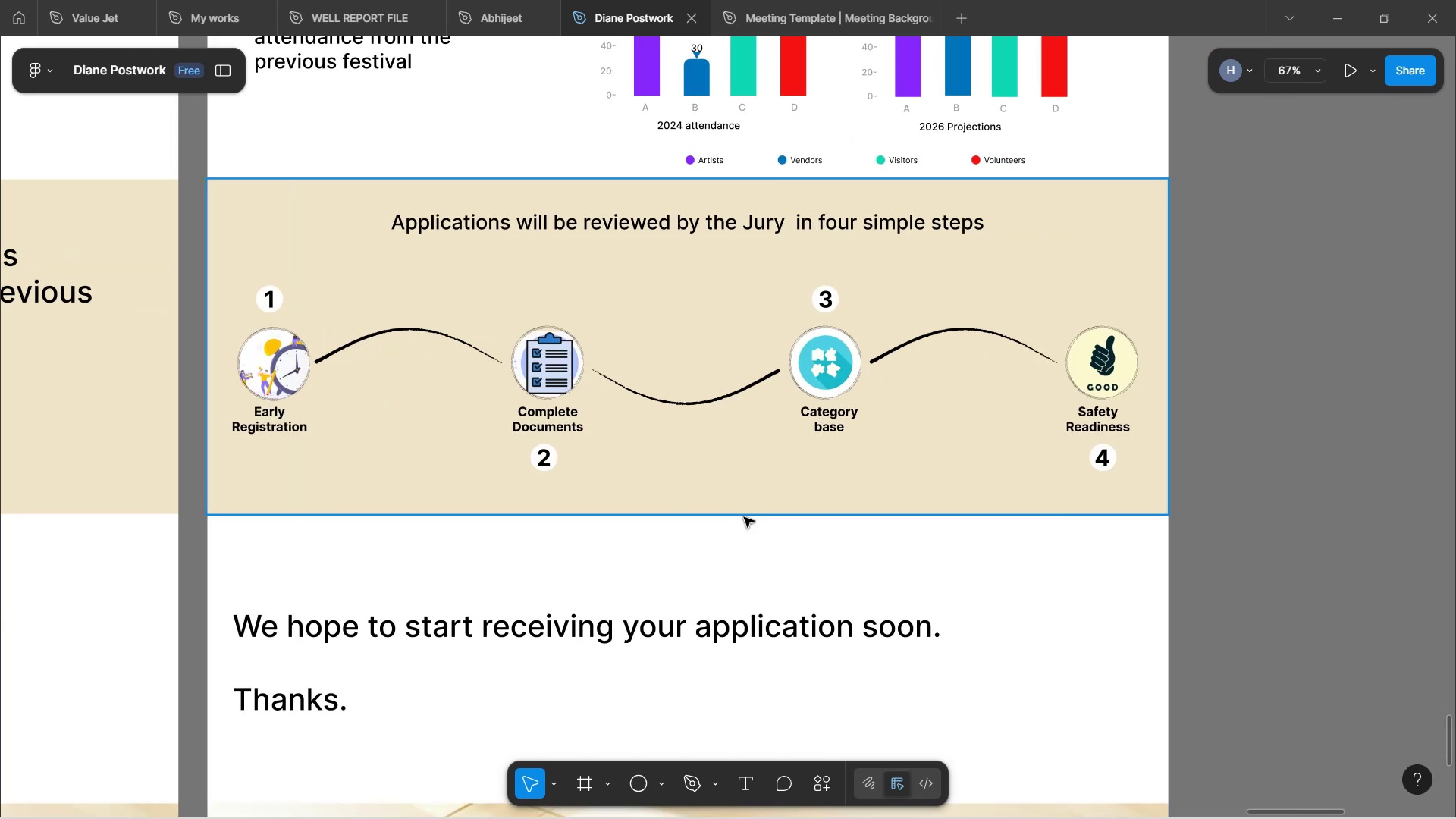 
scroll: coordinate [752, 538], scroll_direction: up, amount: 16.0
 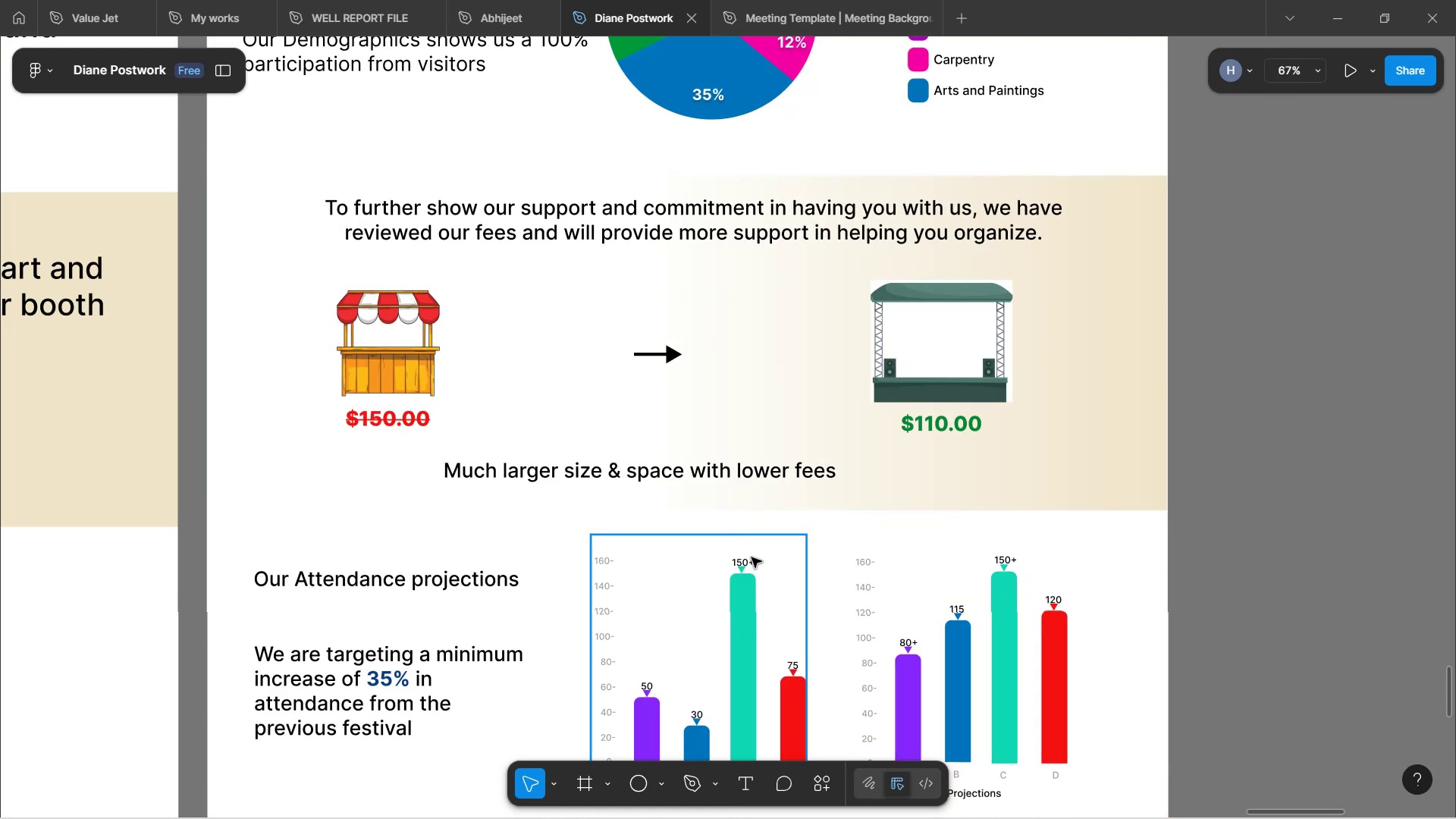 
scroll: coordinate [712, 484], scroll_direction: down, amount: 15.0
 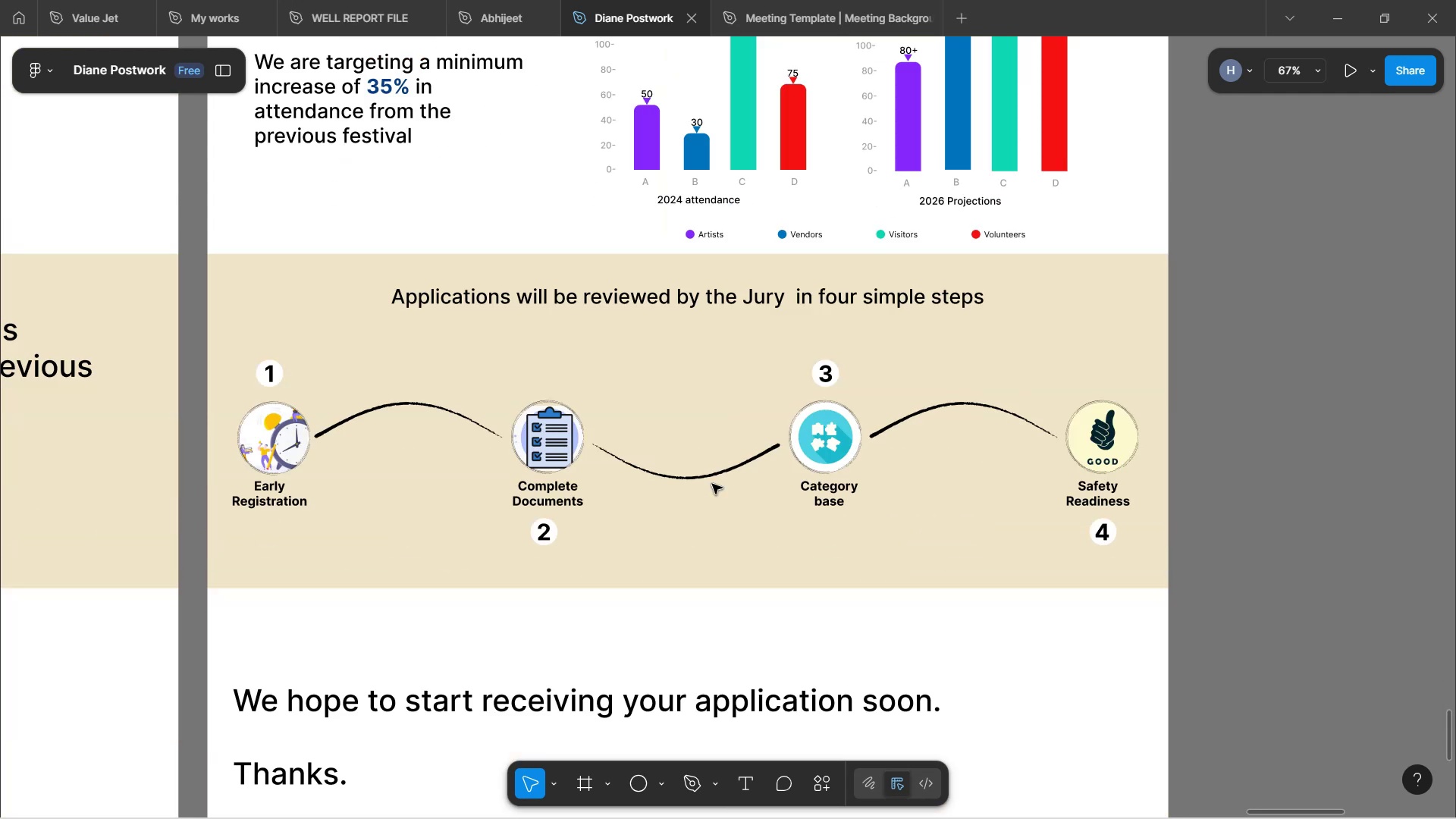 
scroll: coordinate [692, 485], scroll_direction: up, amount: 21.0
 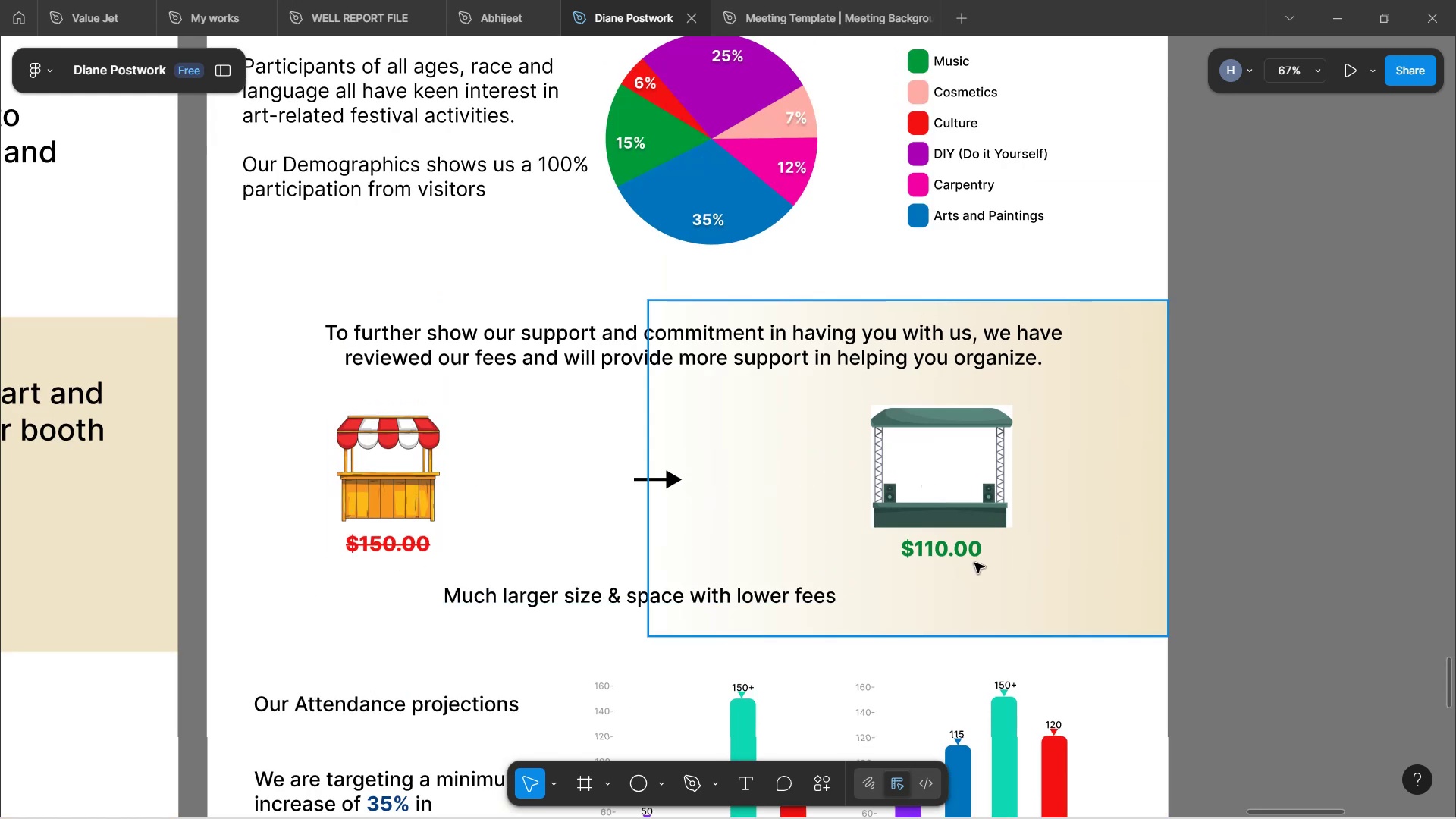 
wait(11.29)
 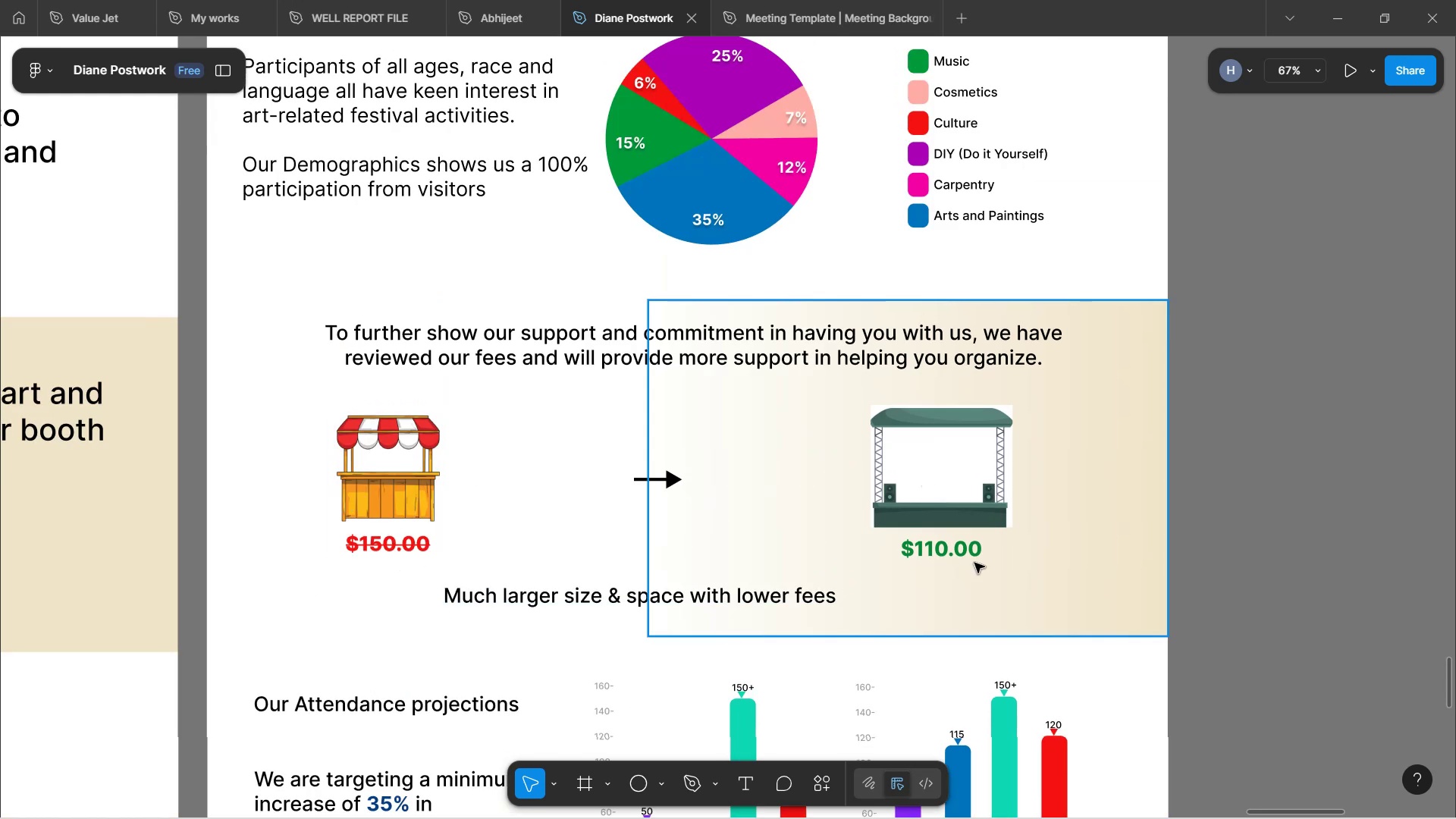 
scroll: coordinate [712, 481], scroll_direction: down, amount: 23.0
 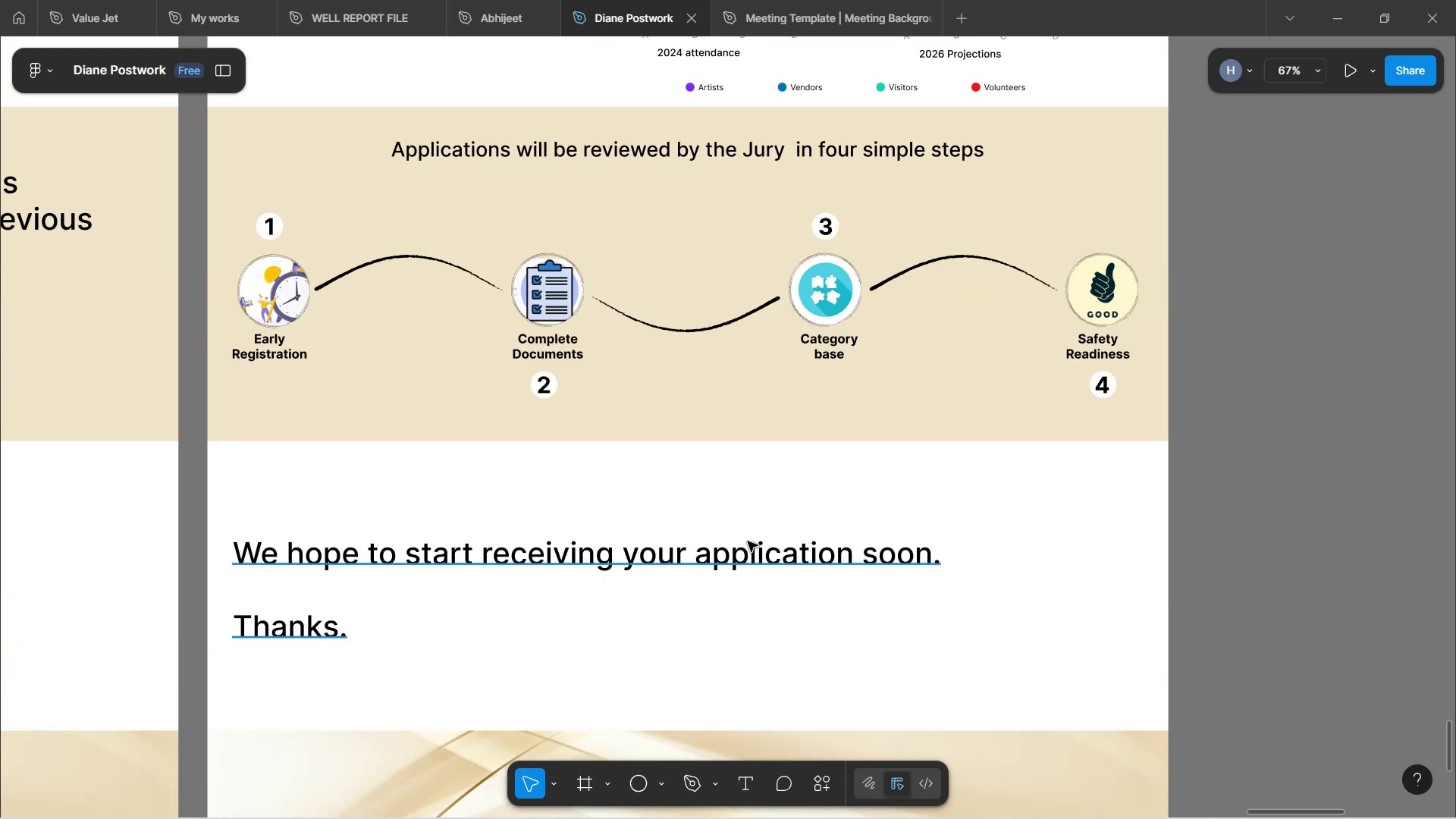 
wait(5.96)
 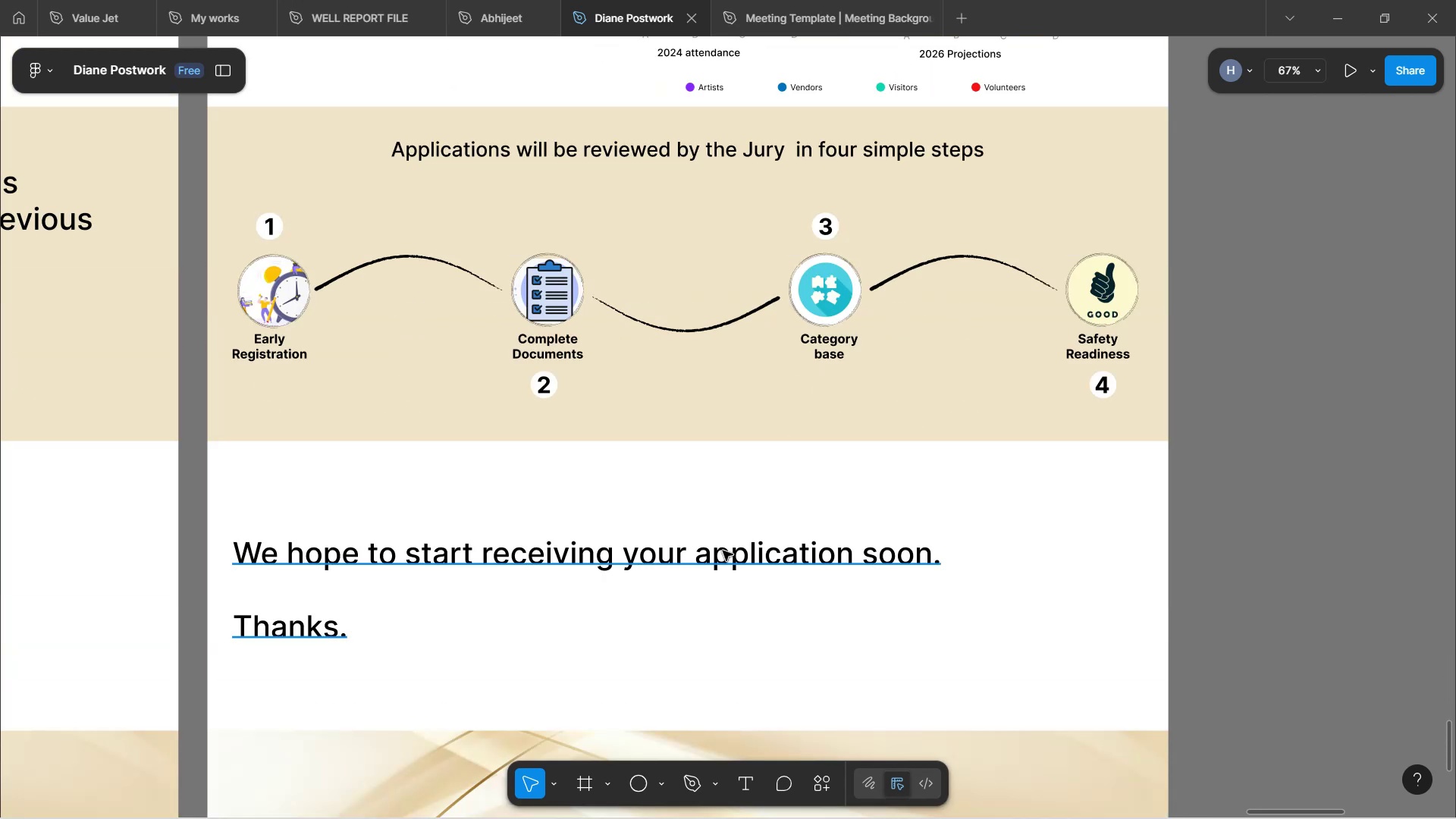 
scroll: coordinate [767, 478], scroll_direction: down, amount: 3.0
 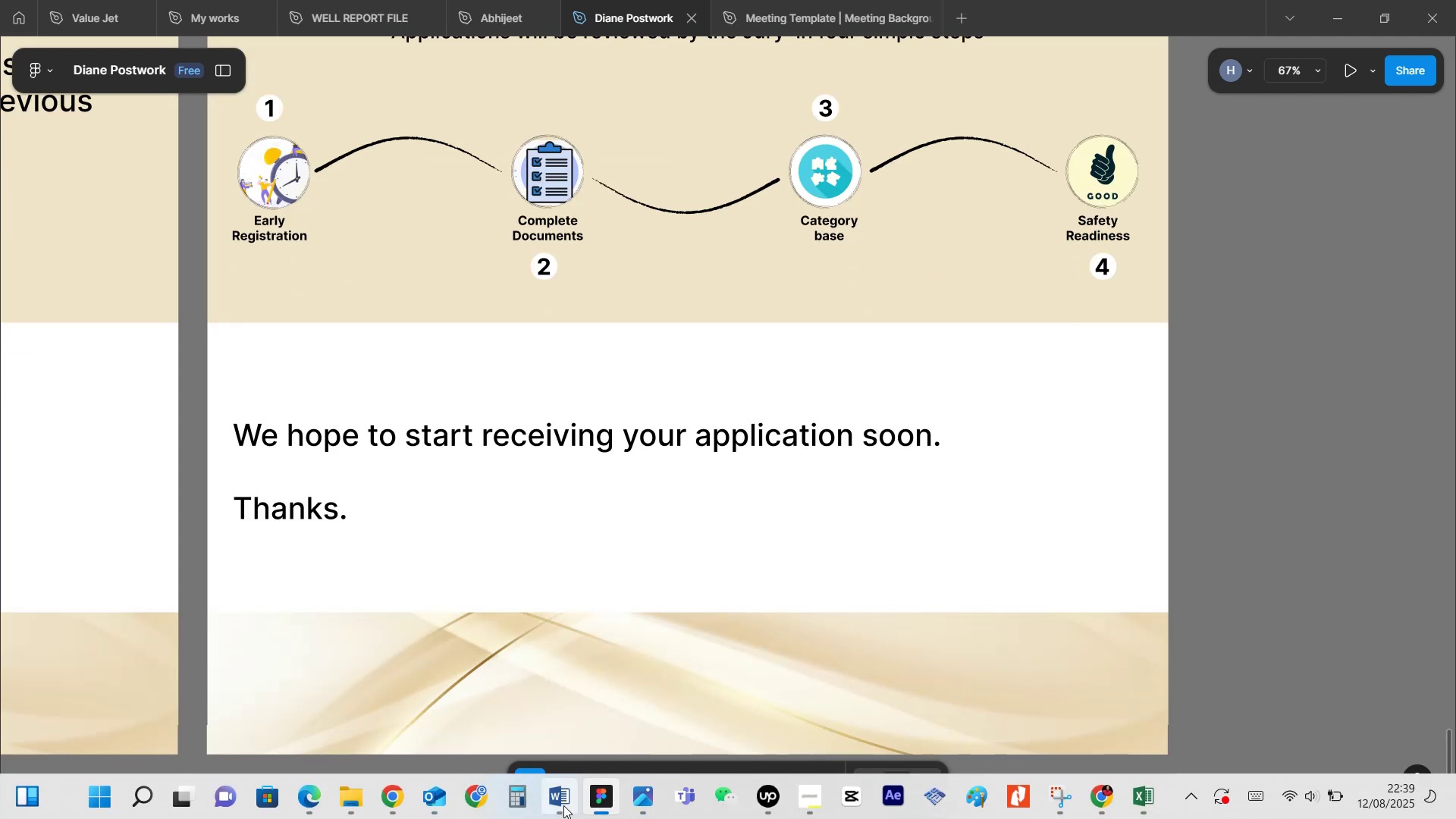 
left_click([564, 714])
 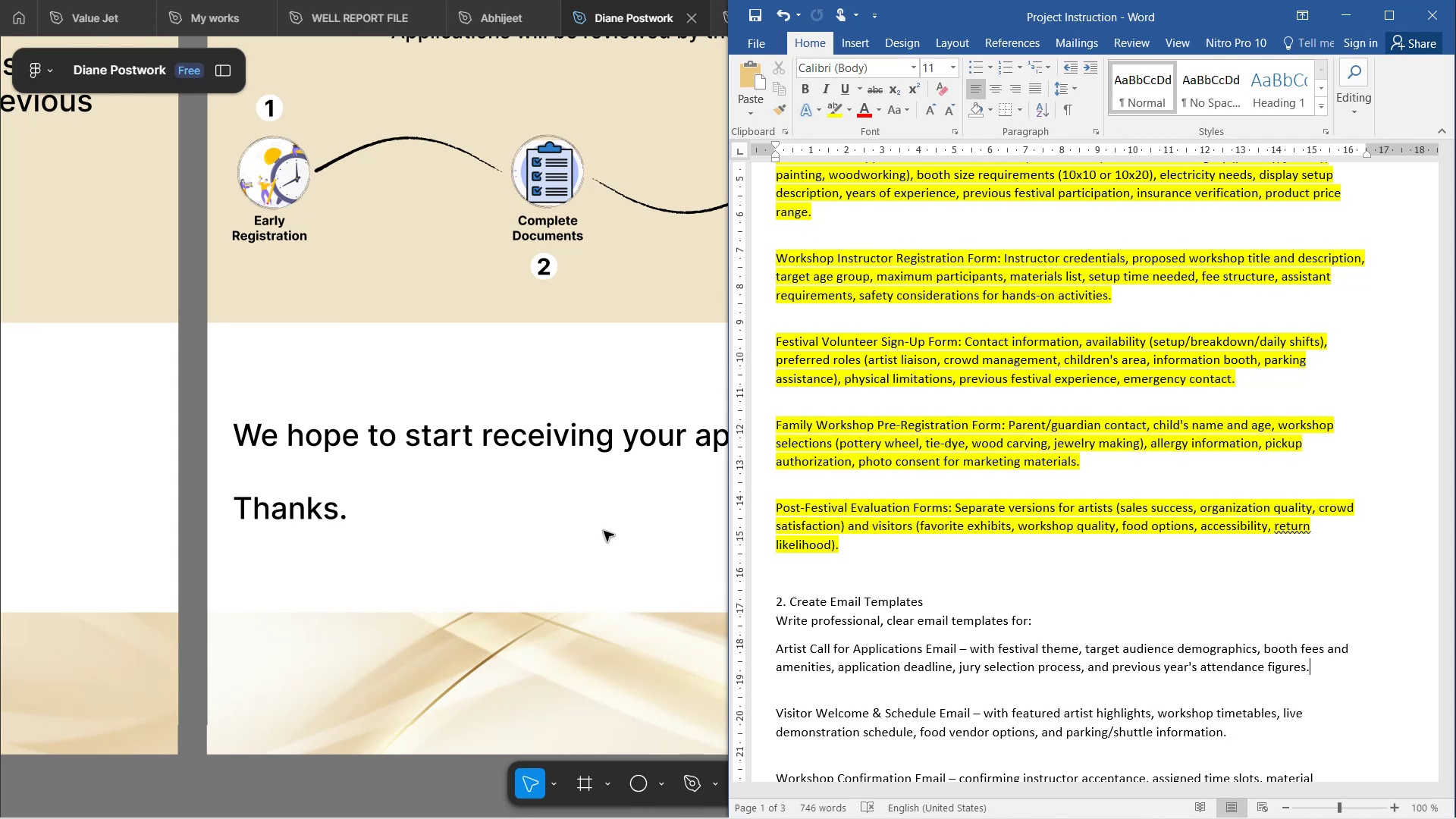 
wait(10.52)
 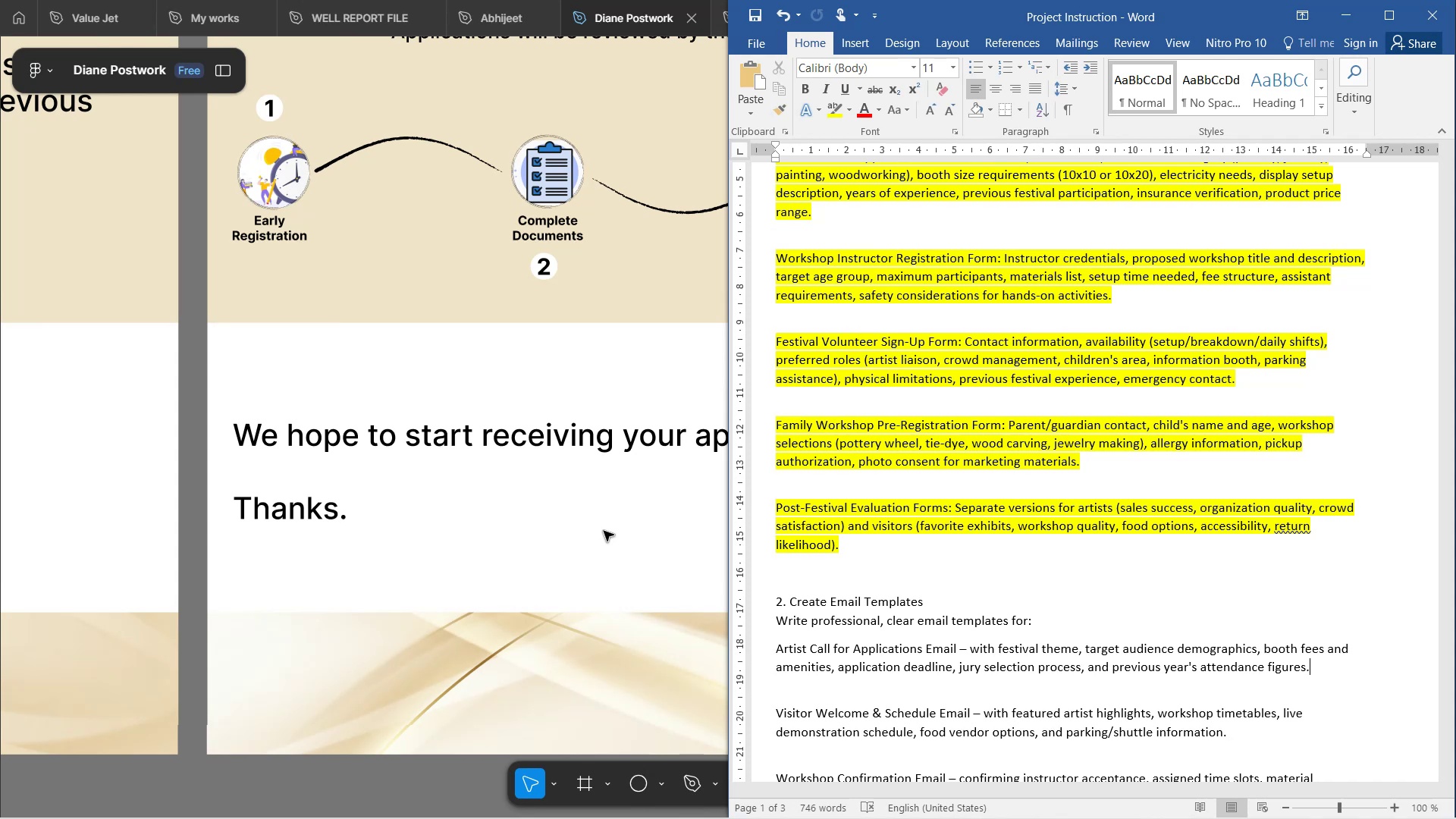 
scroll: coordinate [977, 466], scroll_direction: down, amount: 7.0
 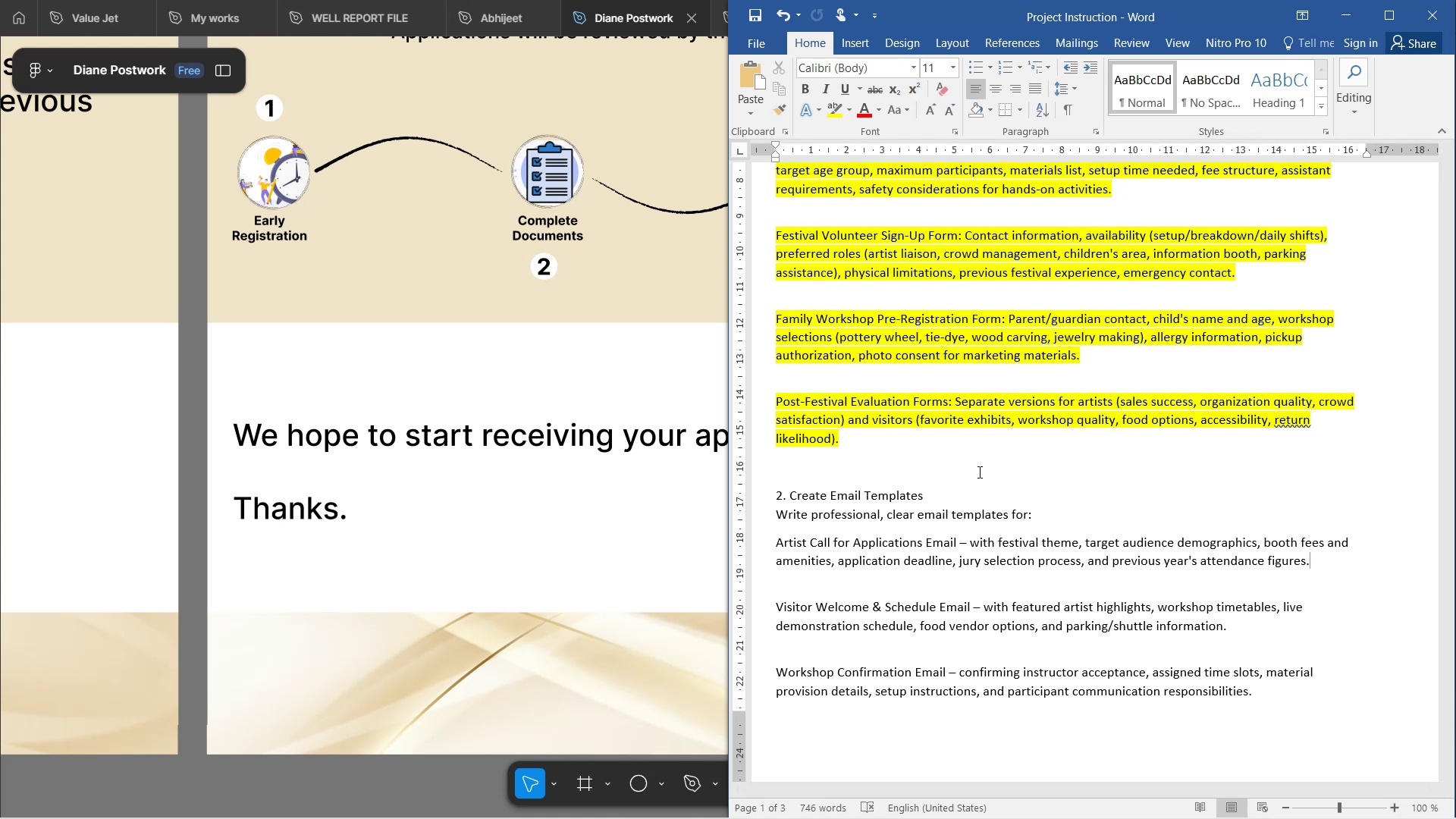 
wait(12.22)
 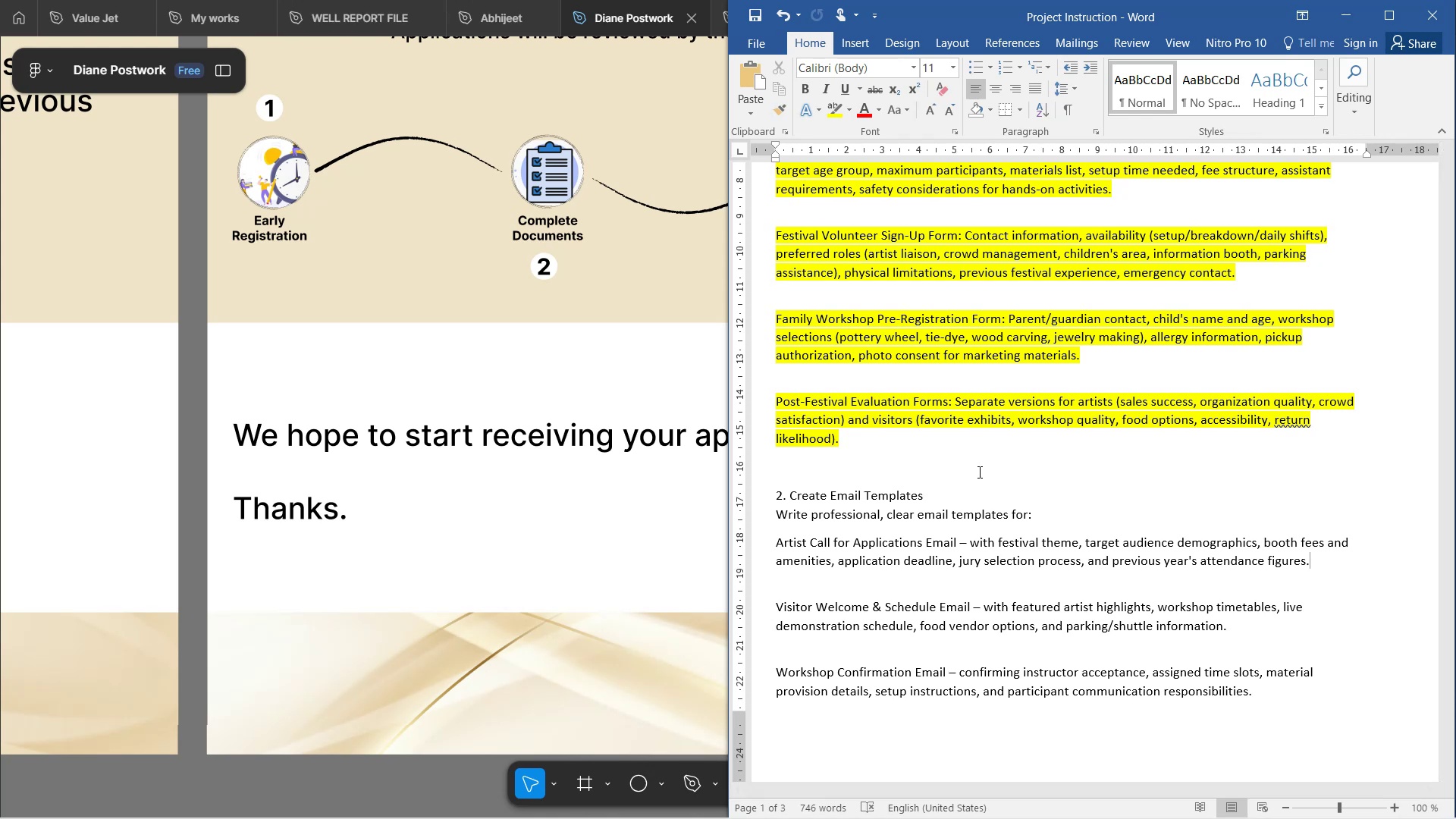 
scroll: coordinate [900, 529], scroll_direction: down, amount: 6.0
 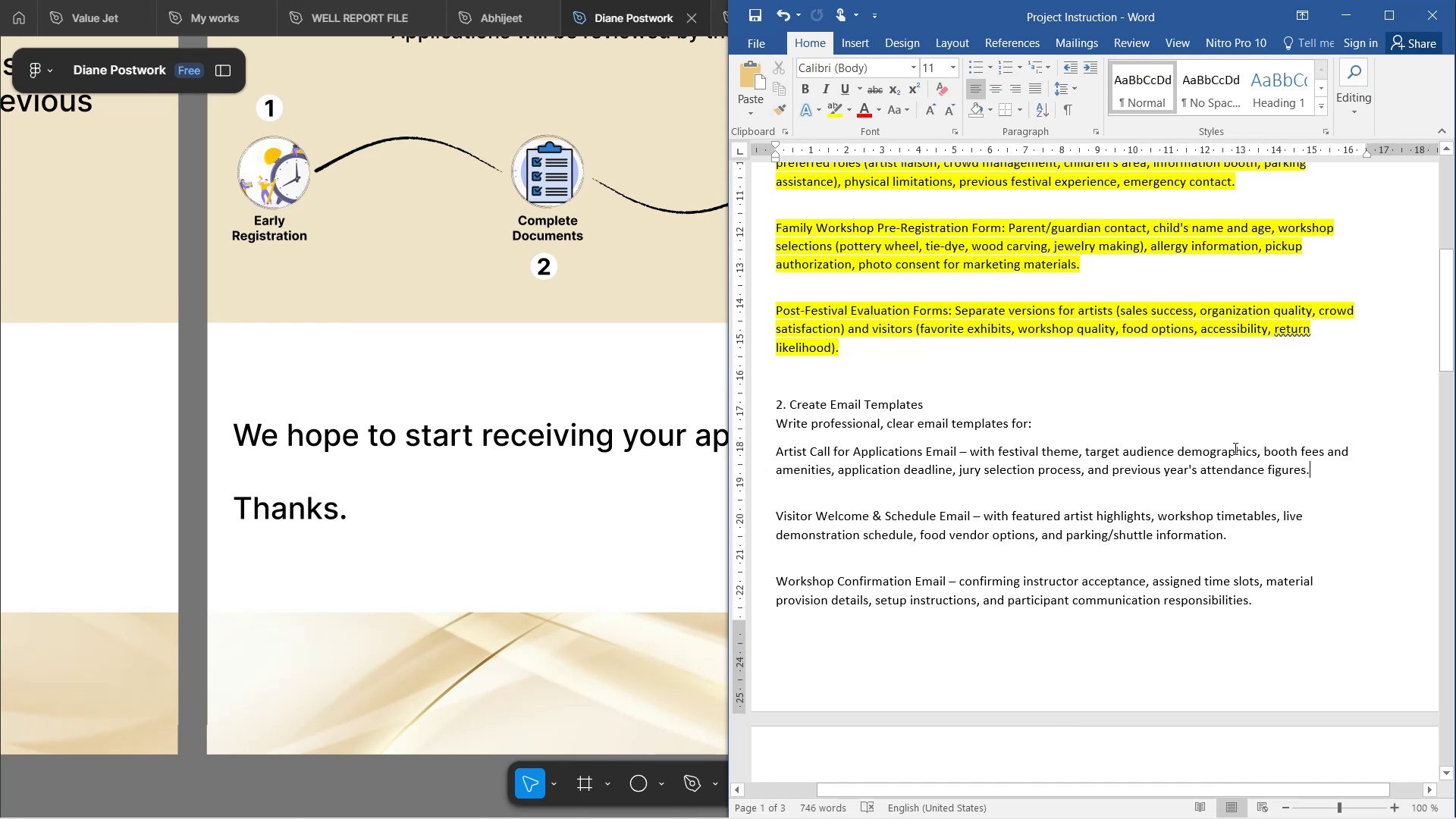 
left_click_drag(start_coordinate=[1308, 472], to_coordinate=[839, 480])
 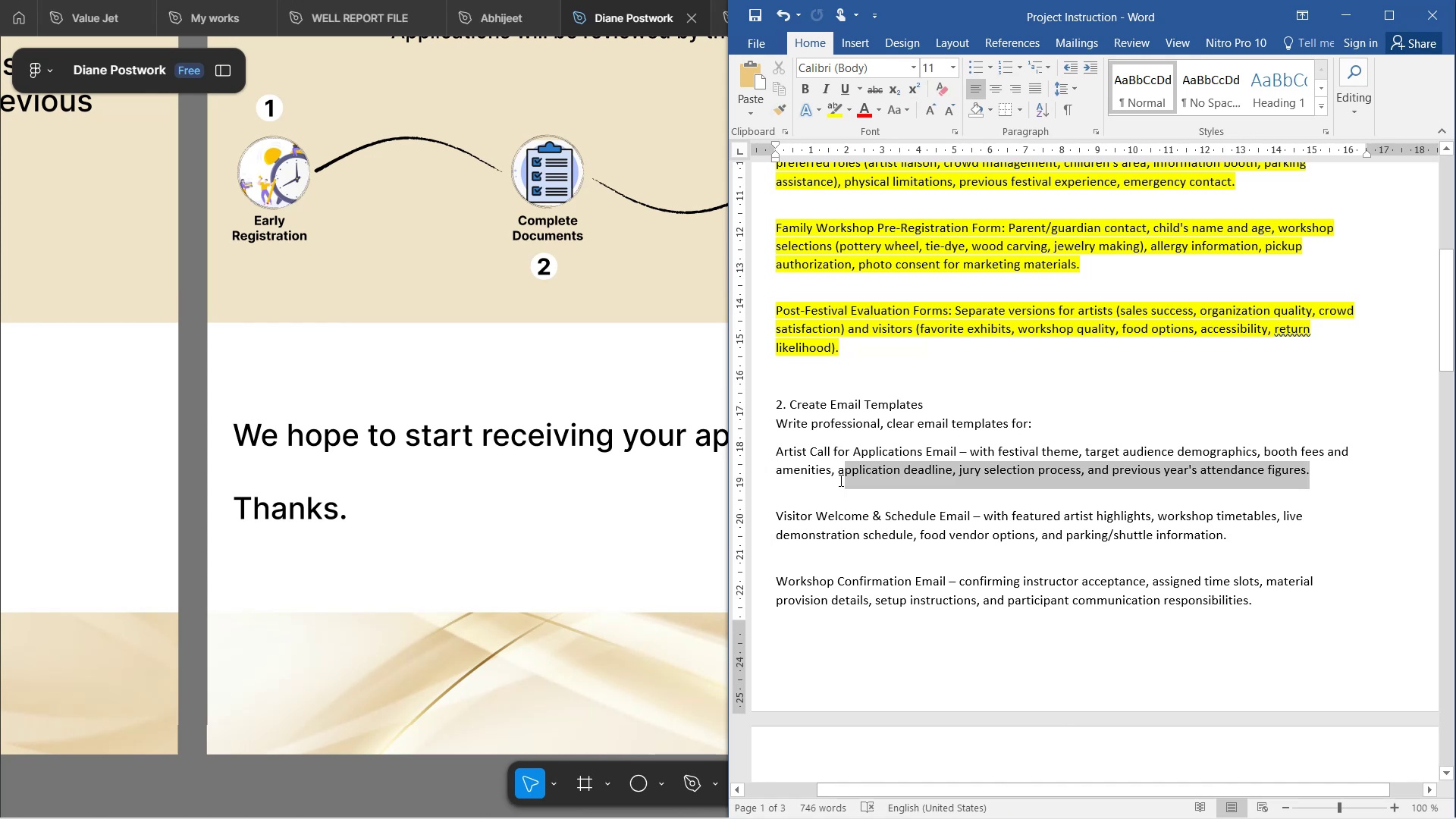 
left_click([839, 479])
 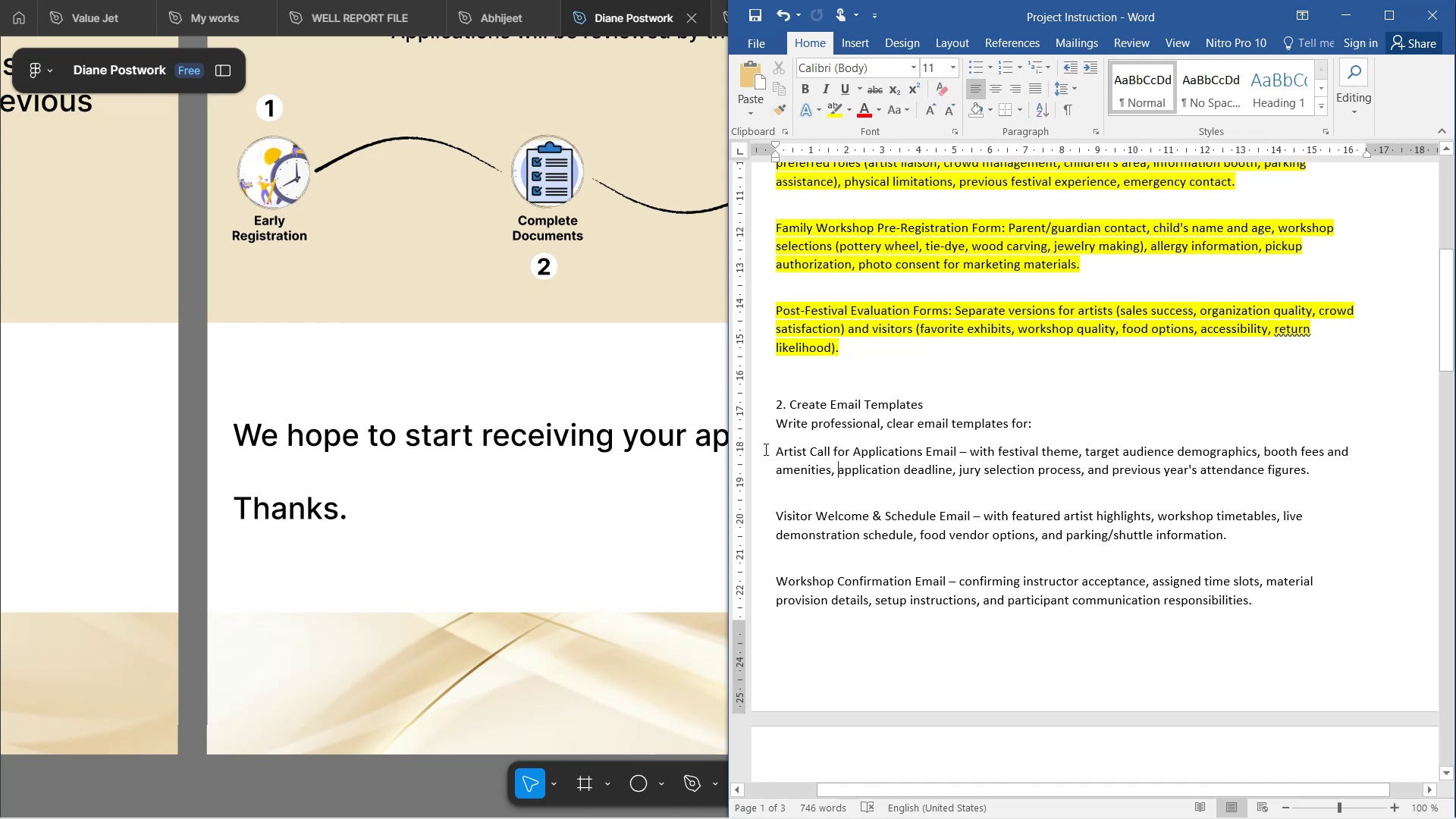 
left_click_drag(start_coordinate=[776, 457], to_coordinate=[1320, 468])
 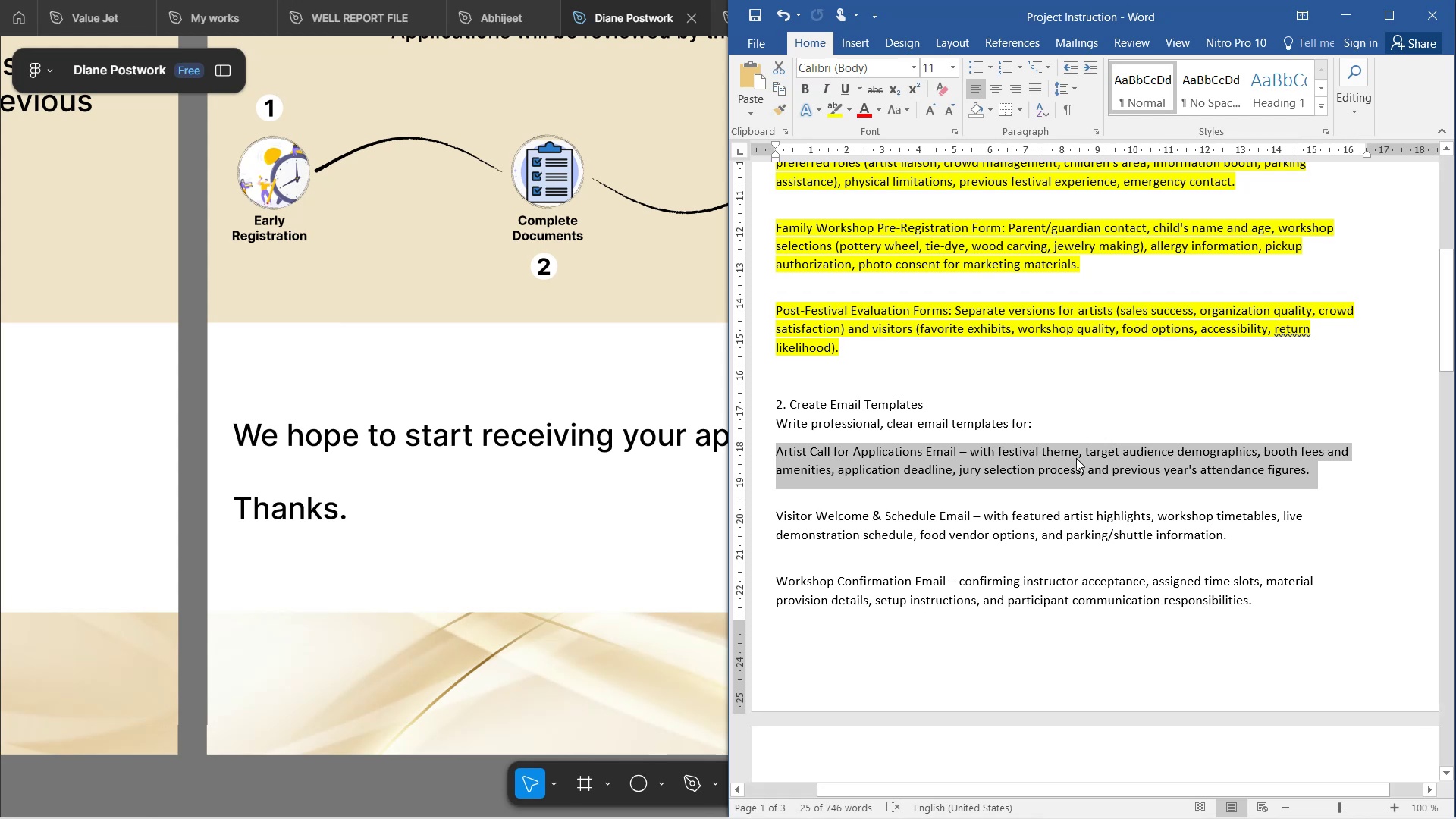 
wait(29.94)
 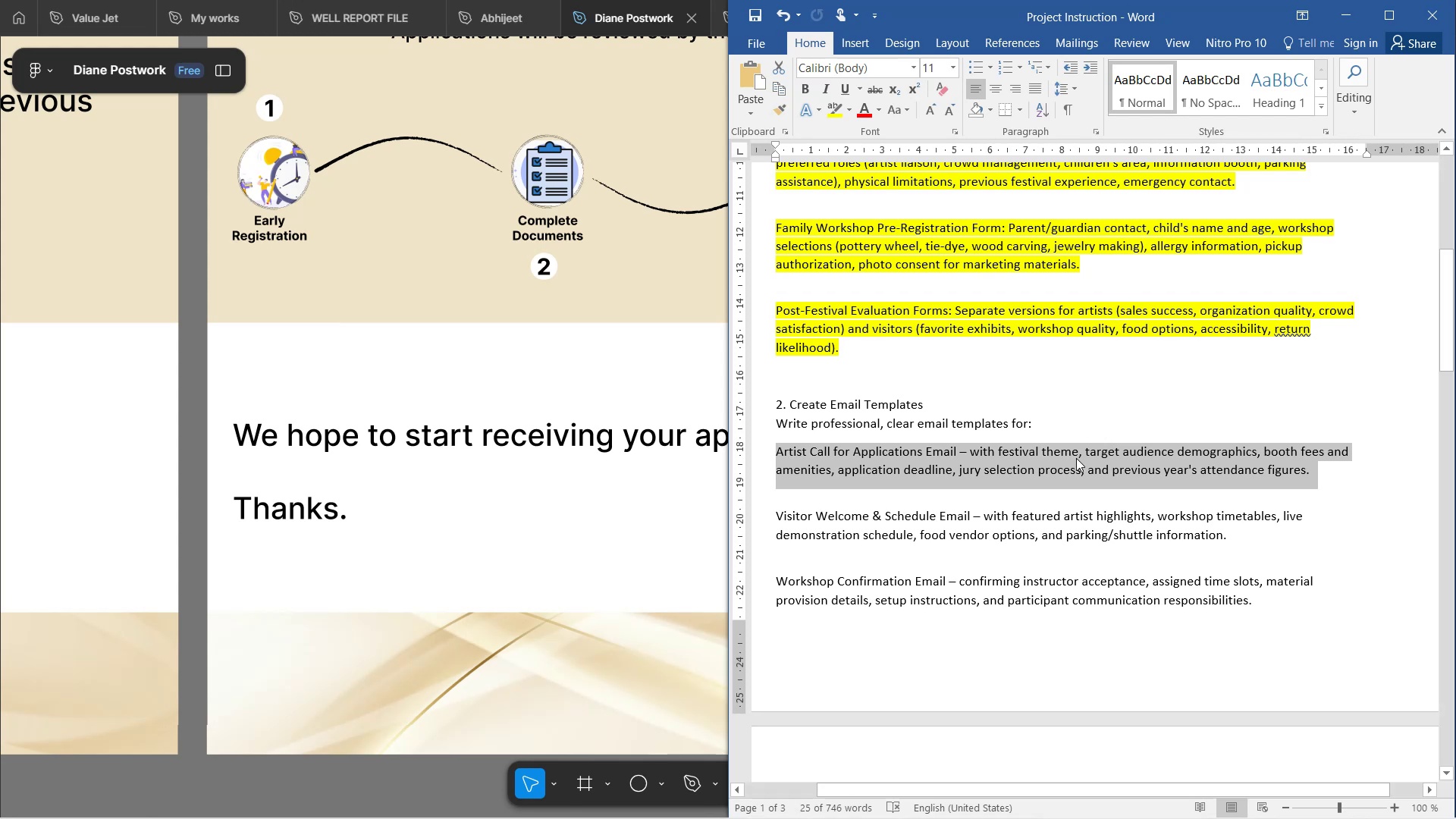 
left_click([1089, 472])
 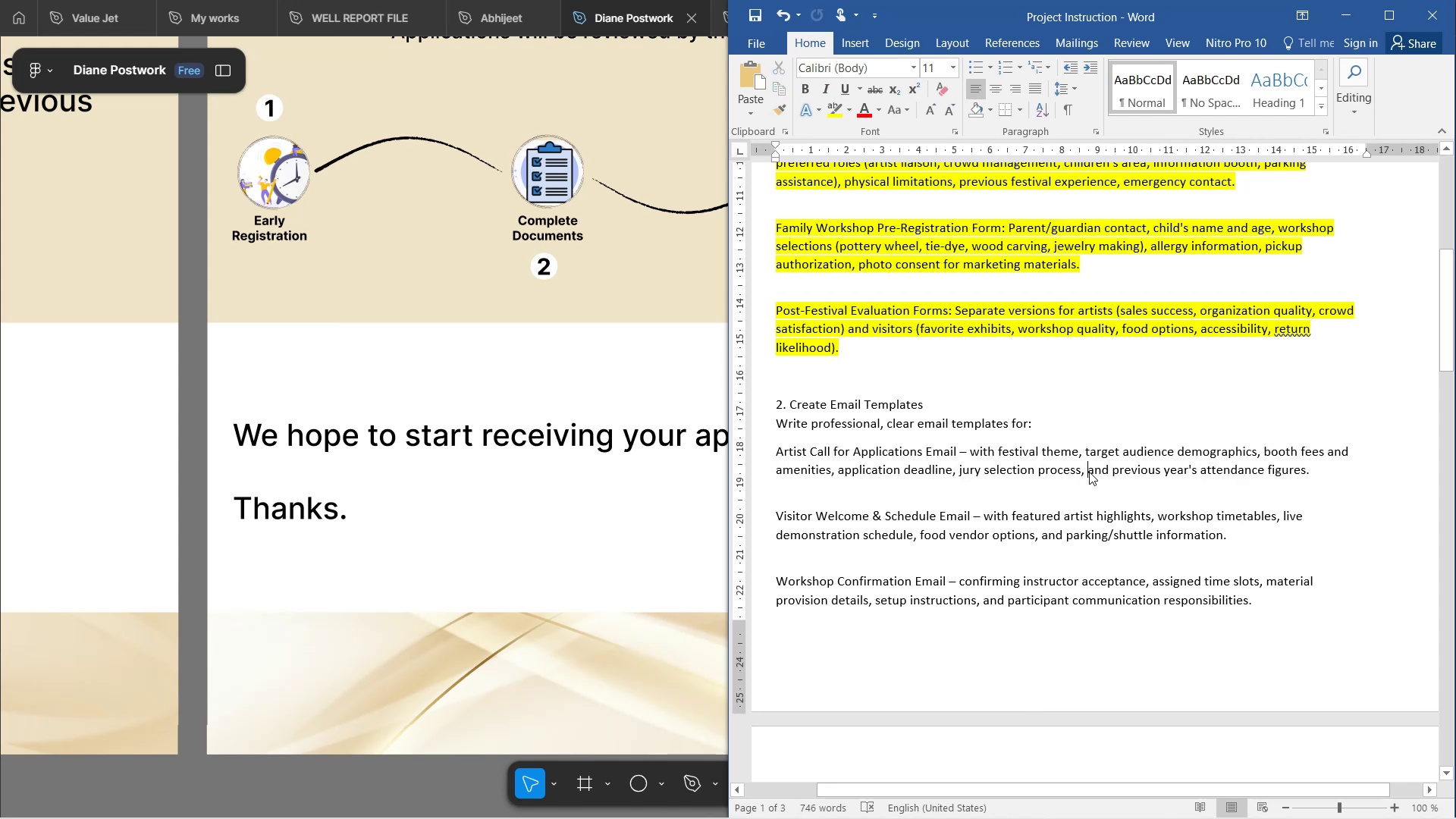 
scroll: coordinate [1089, 472], scroll_direction: down, amount: 5.0
 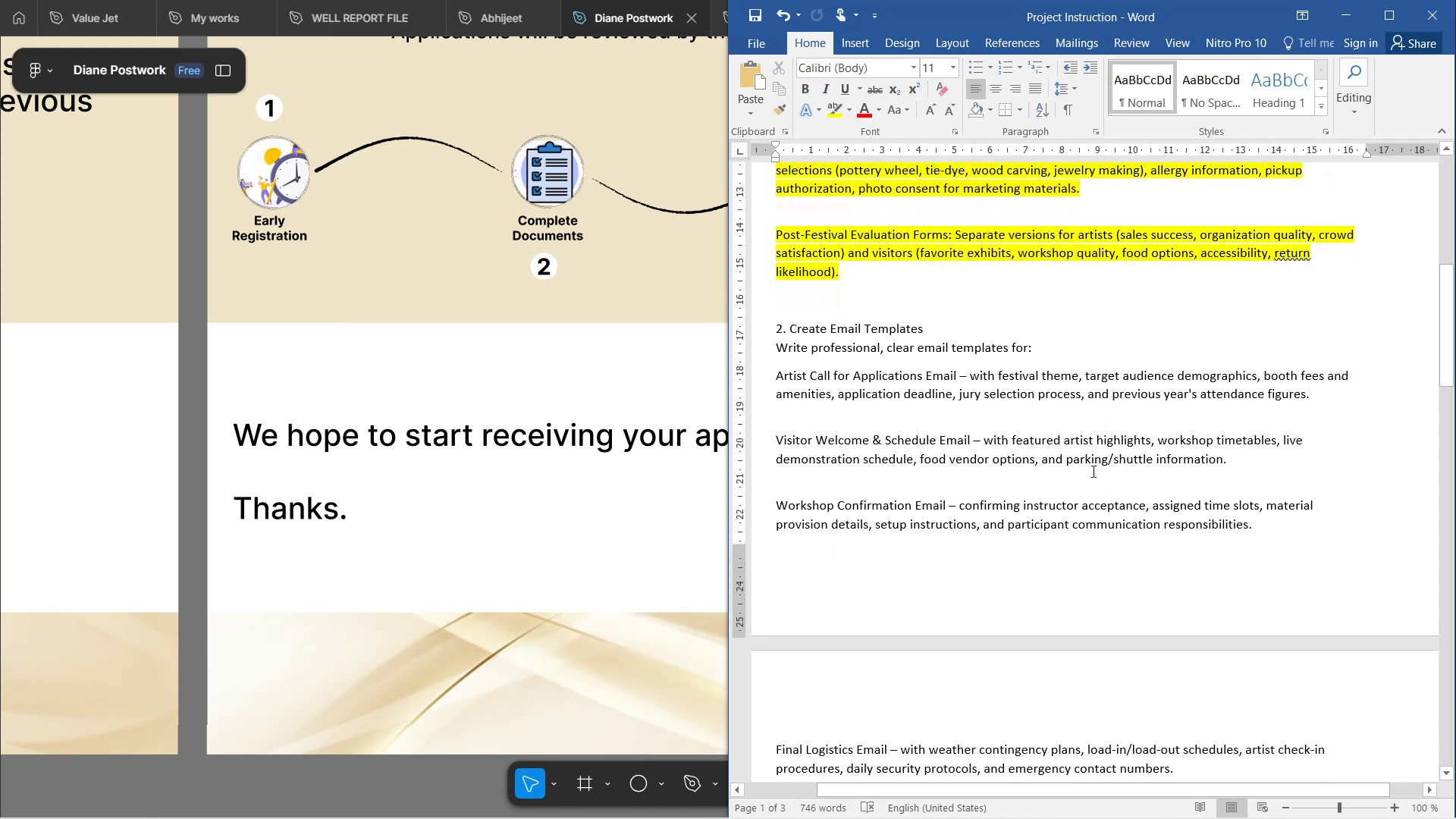 
wait(6.58)
 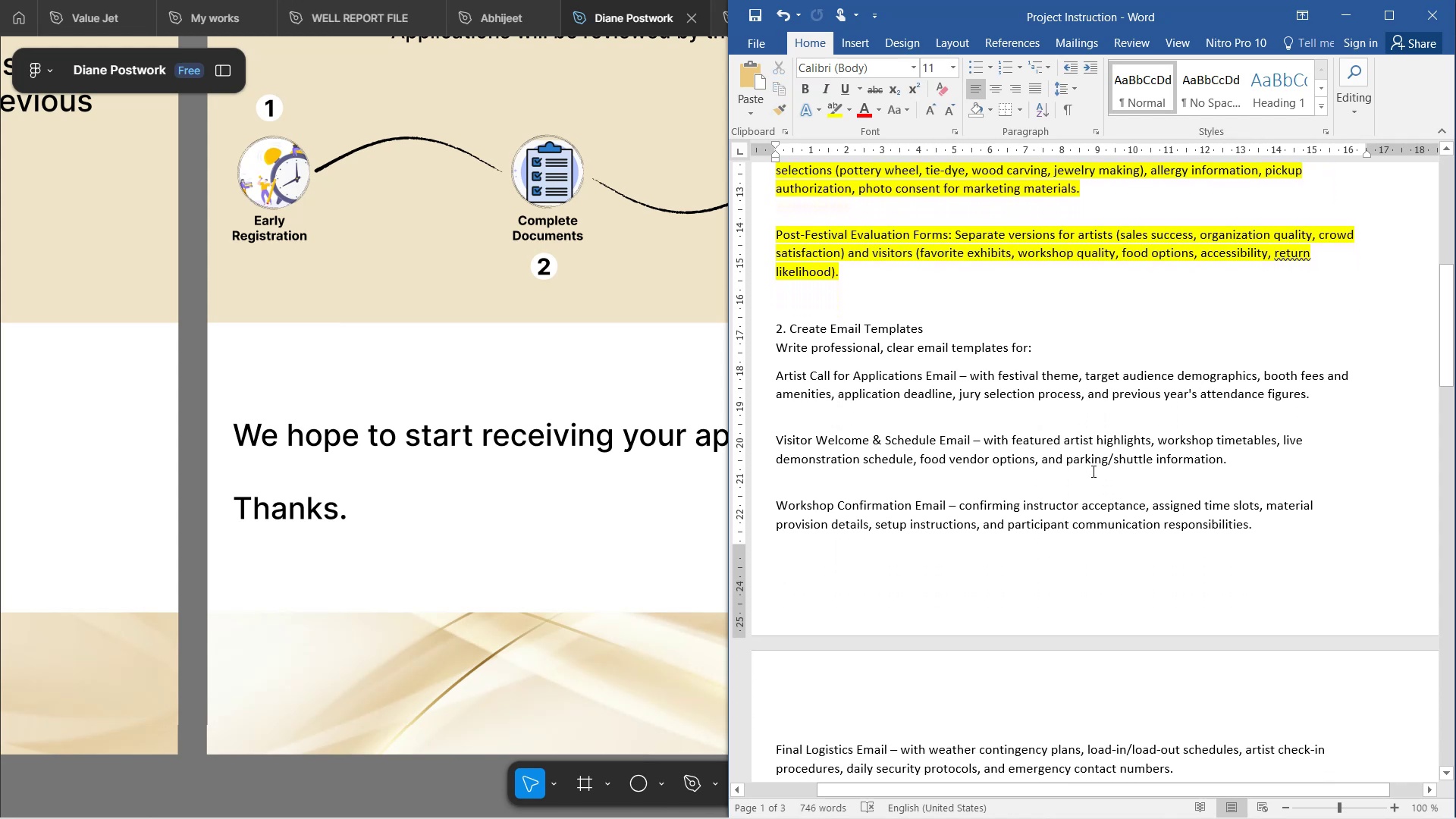 
scroll: coordinate [496, 355], scroll_direction: up, amount: 5.0
 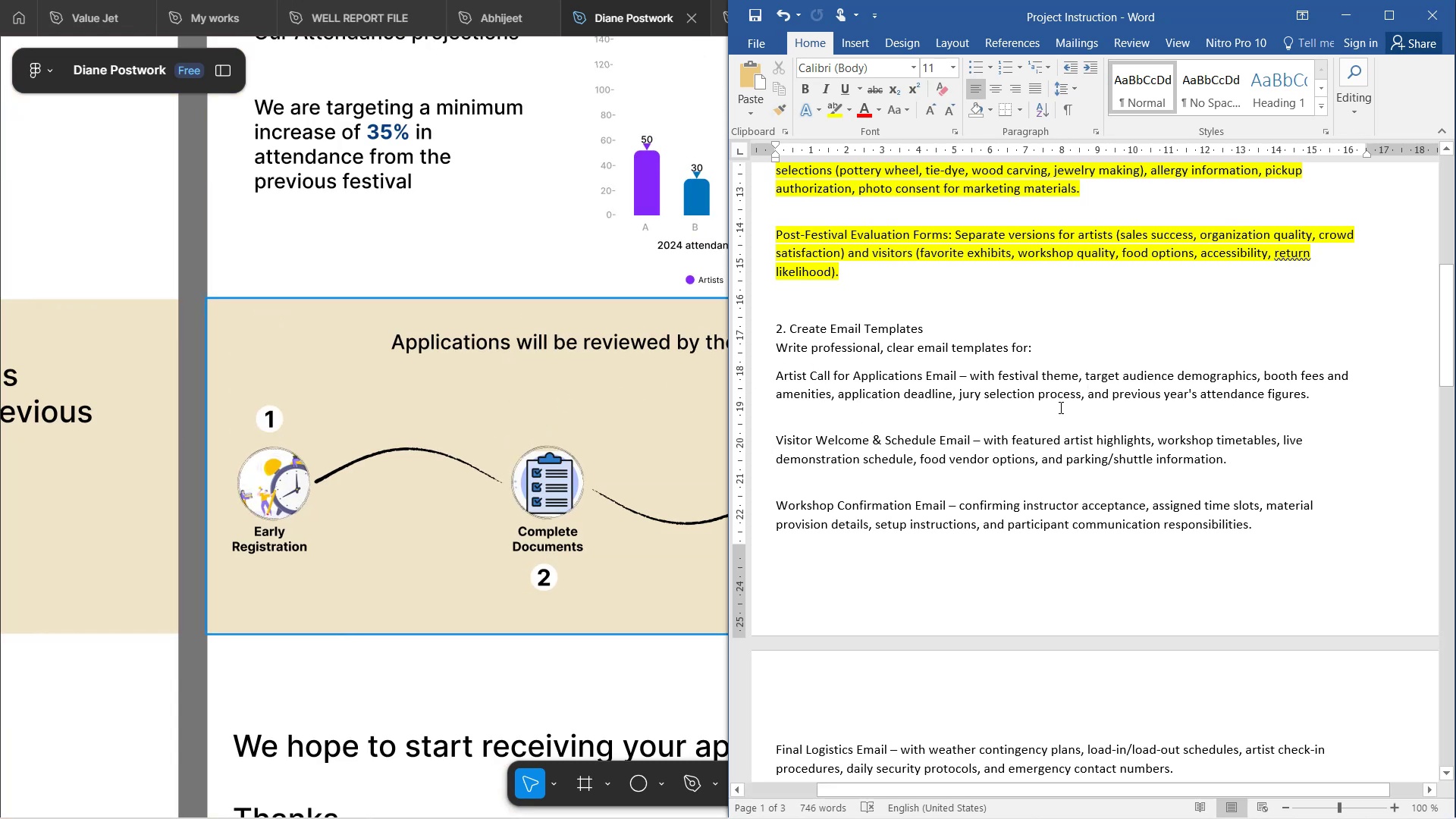 
wait(11.25)
 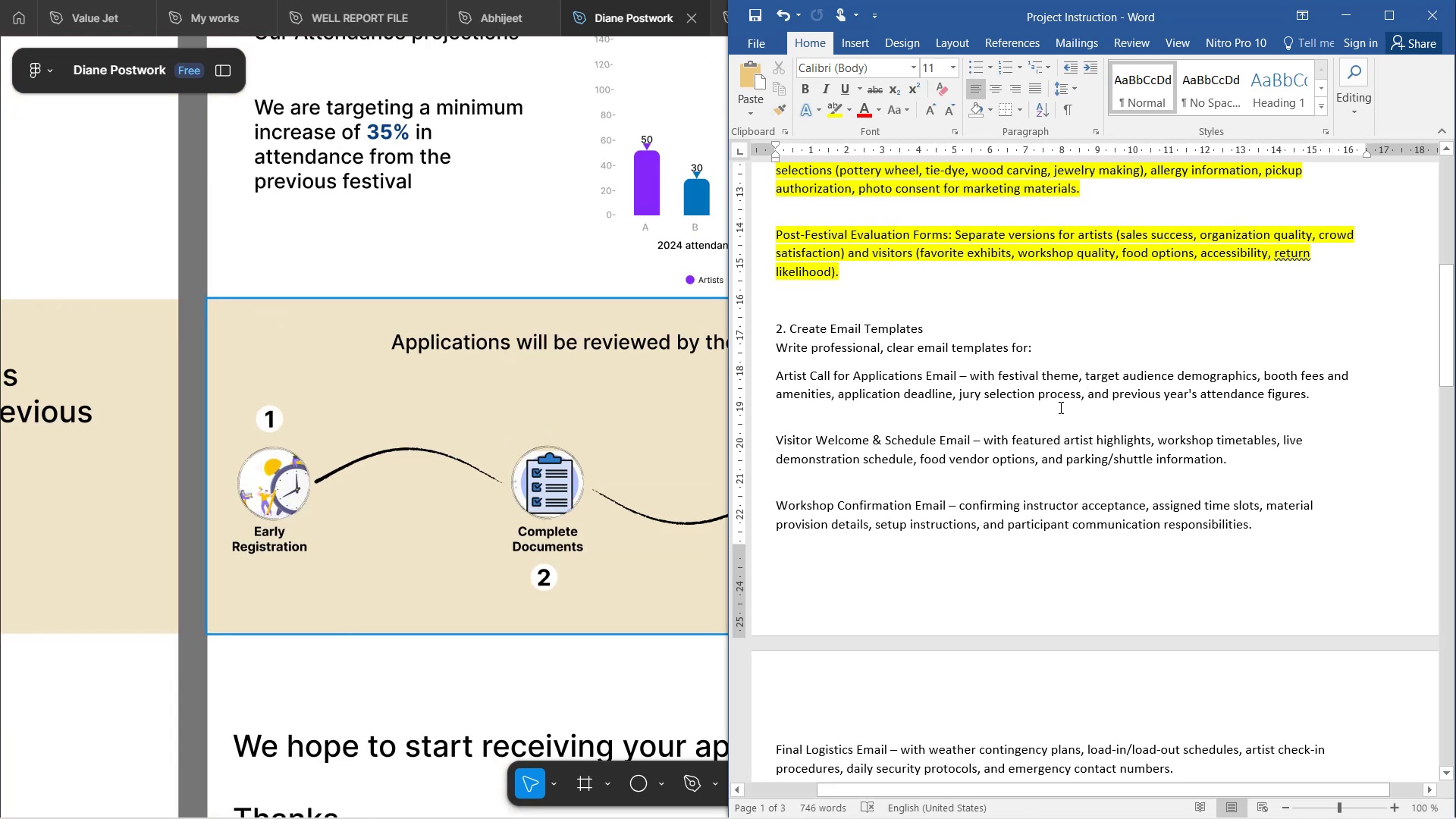 
hold_key(key=ControlLeft, duration=1.1)
scroll: coordinate [558, 396], scroll_direction: down, amount: 3.0
 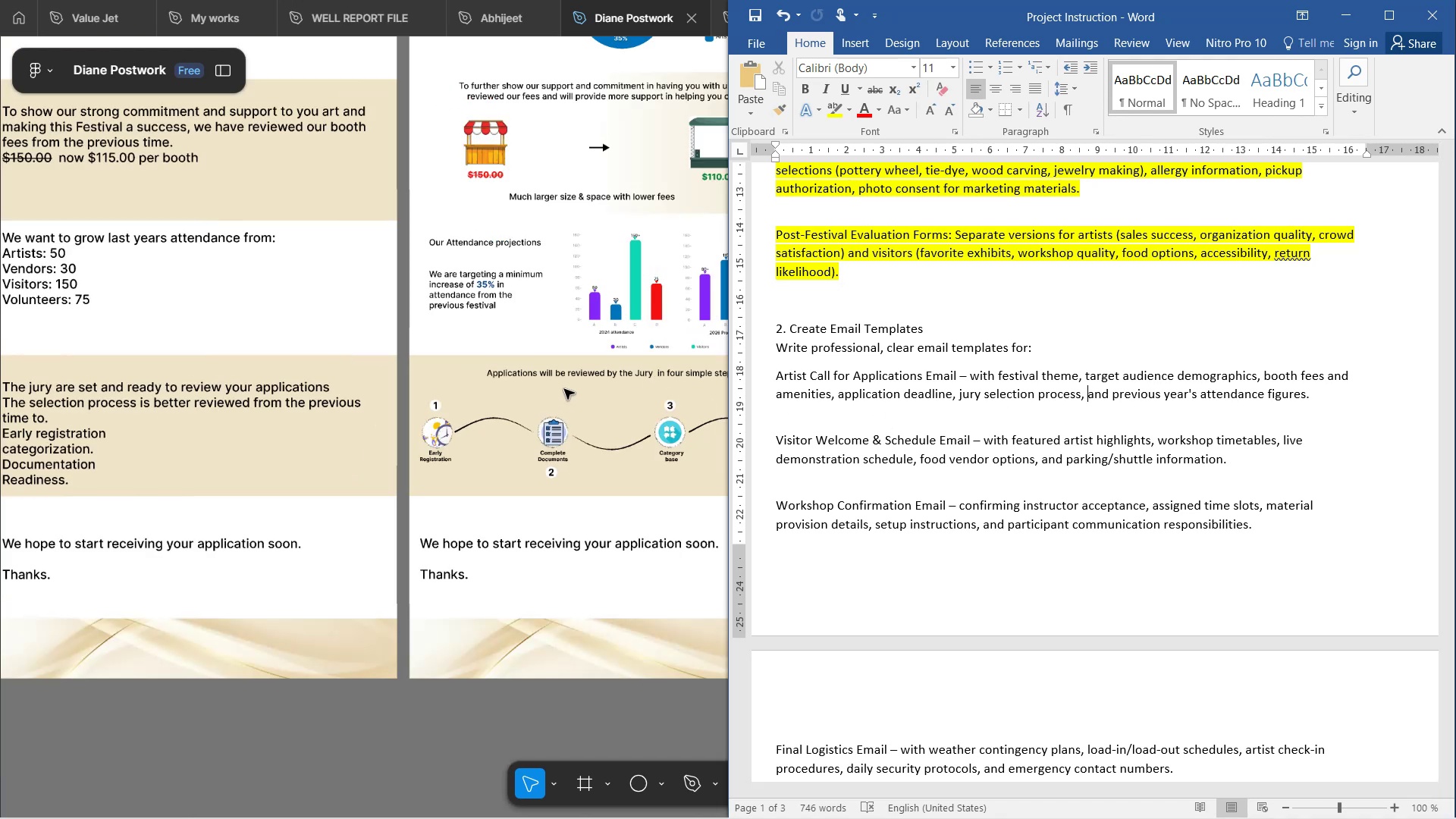 
hold_key(key=ShiftLeft, duration=1.16)
scroll: coordinate [573, 388], scroll_direction: down, amount: 4.0
 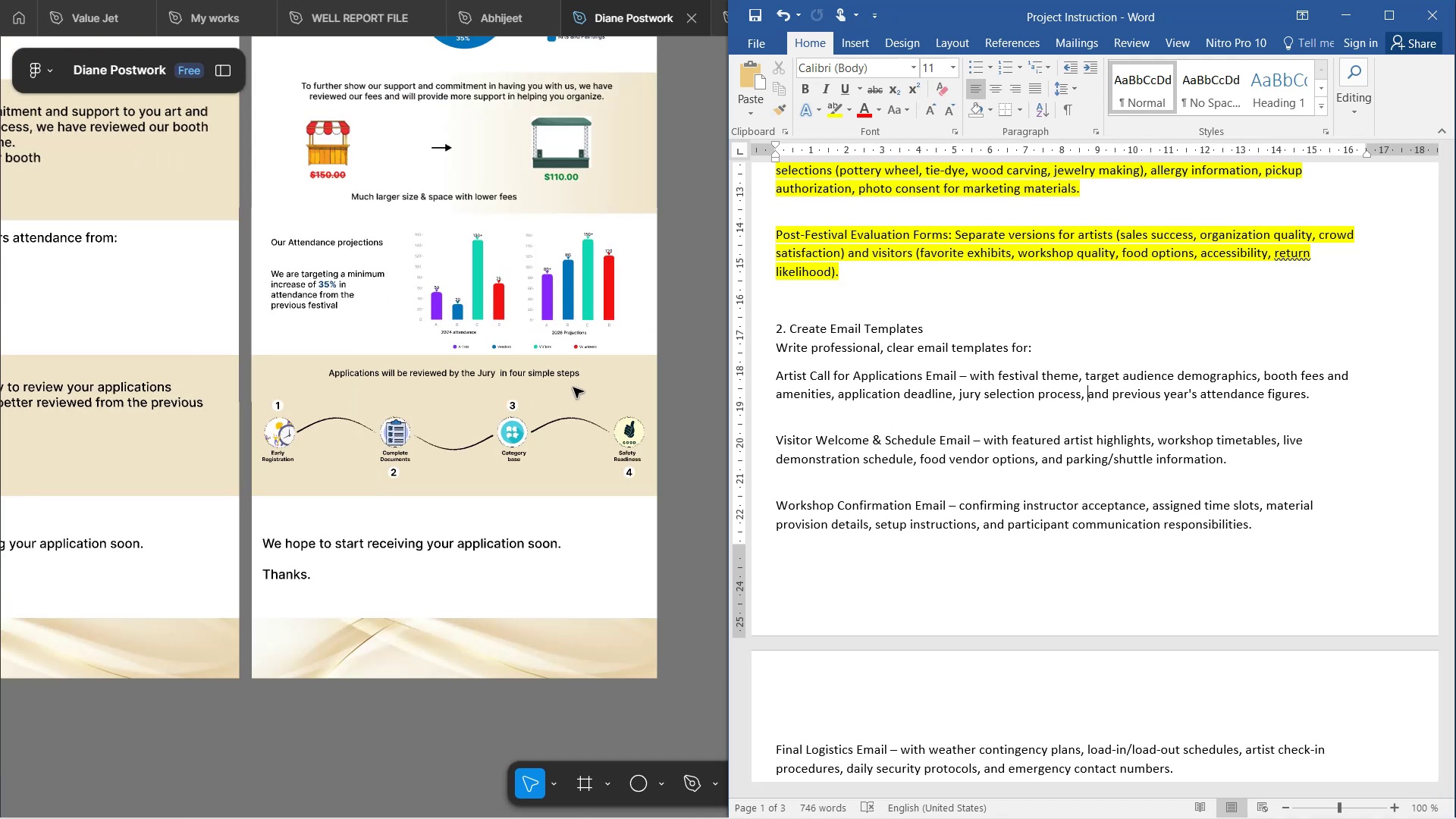 
hold_key(key=ControlLeft, duration=1.57)
scroll: coordinate [582, 327], scroll_direction: up, amount: 3.0
 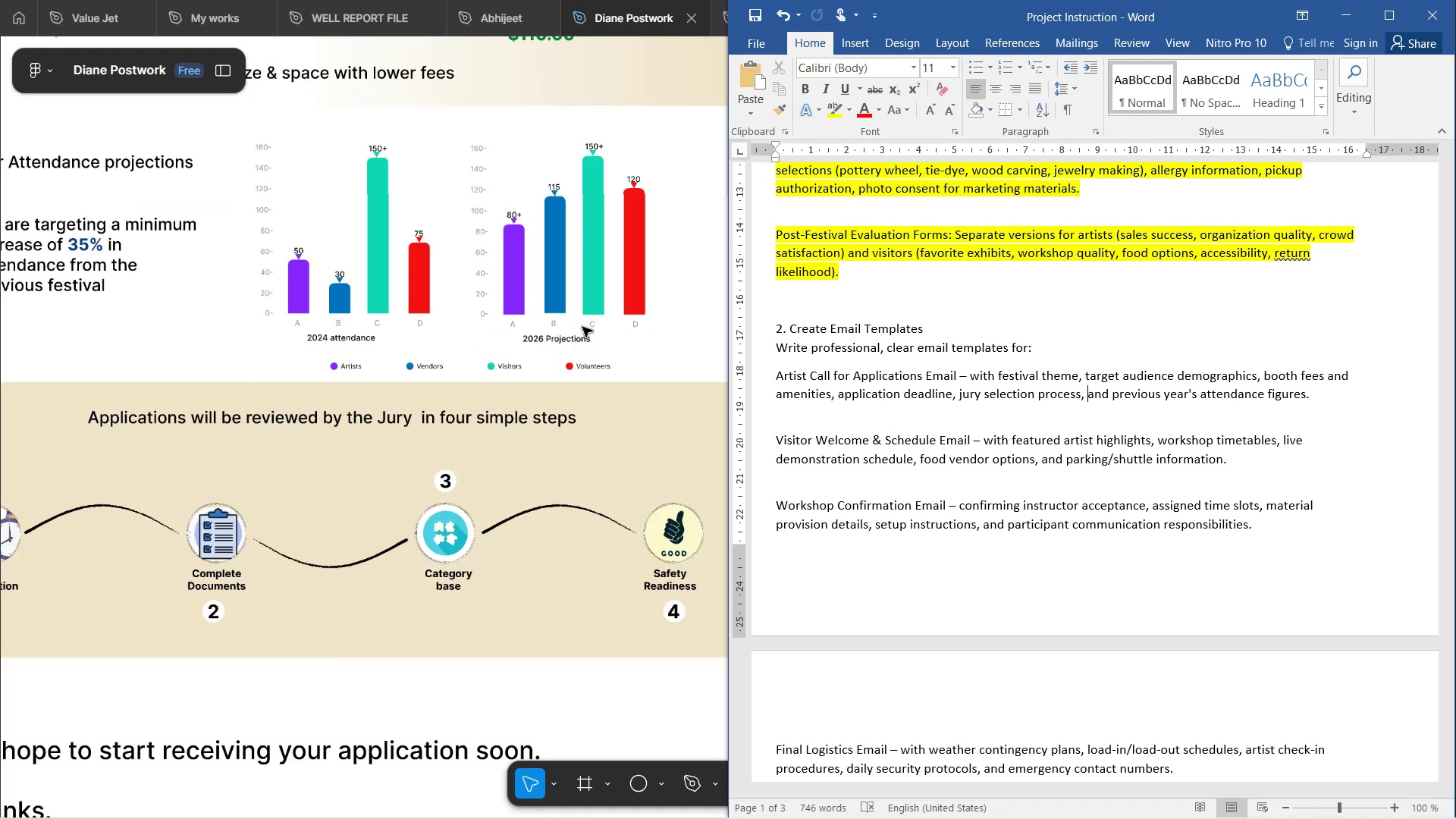 
scroll: coordinate [582, 327], scroll_direction: down, amount: 3.0
 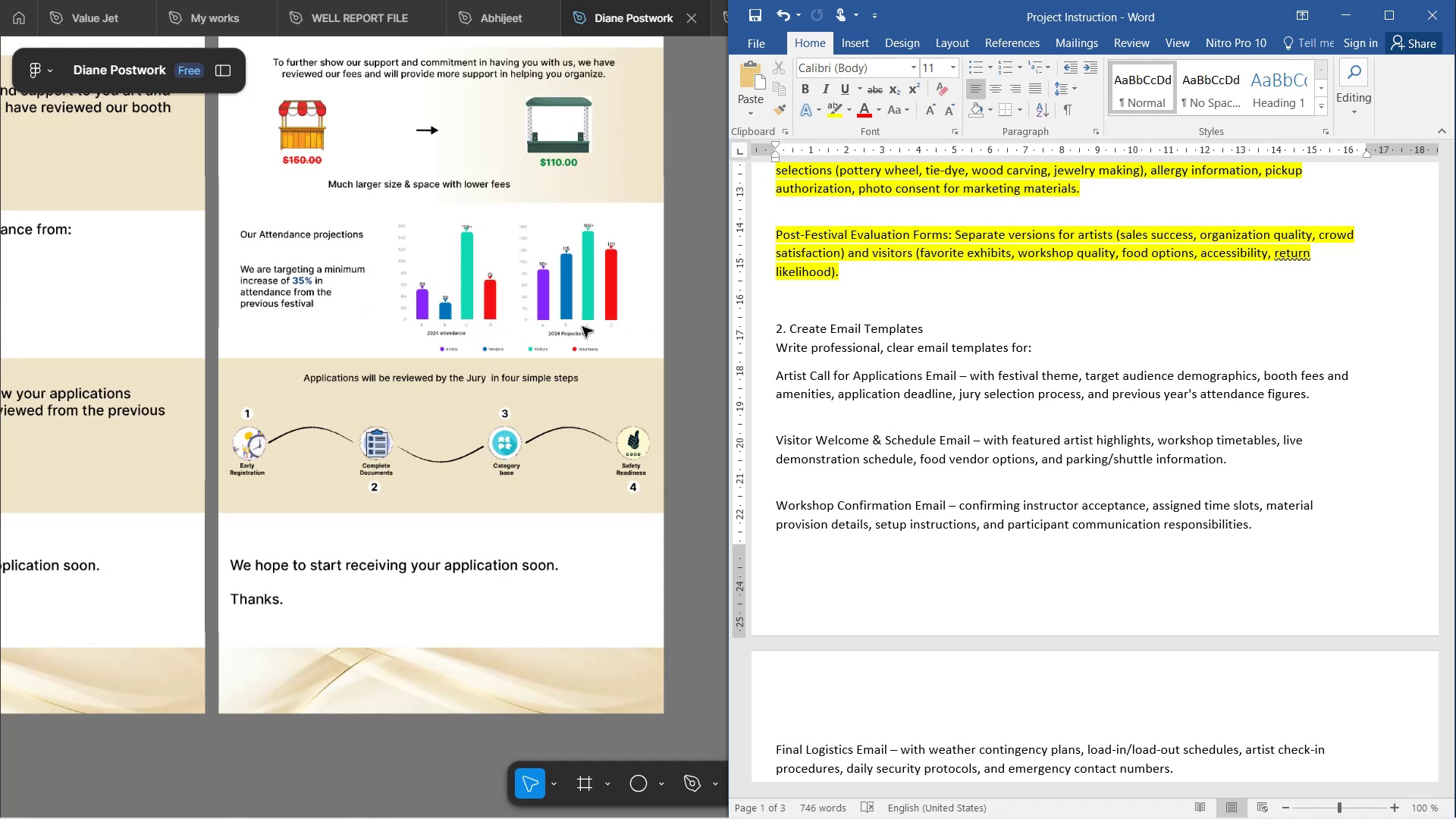 
hold_key(key=ControlLeft, duration=0.83)
scroll: coordinate [557, 312], scroll_direction: up, amount: 4.0
 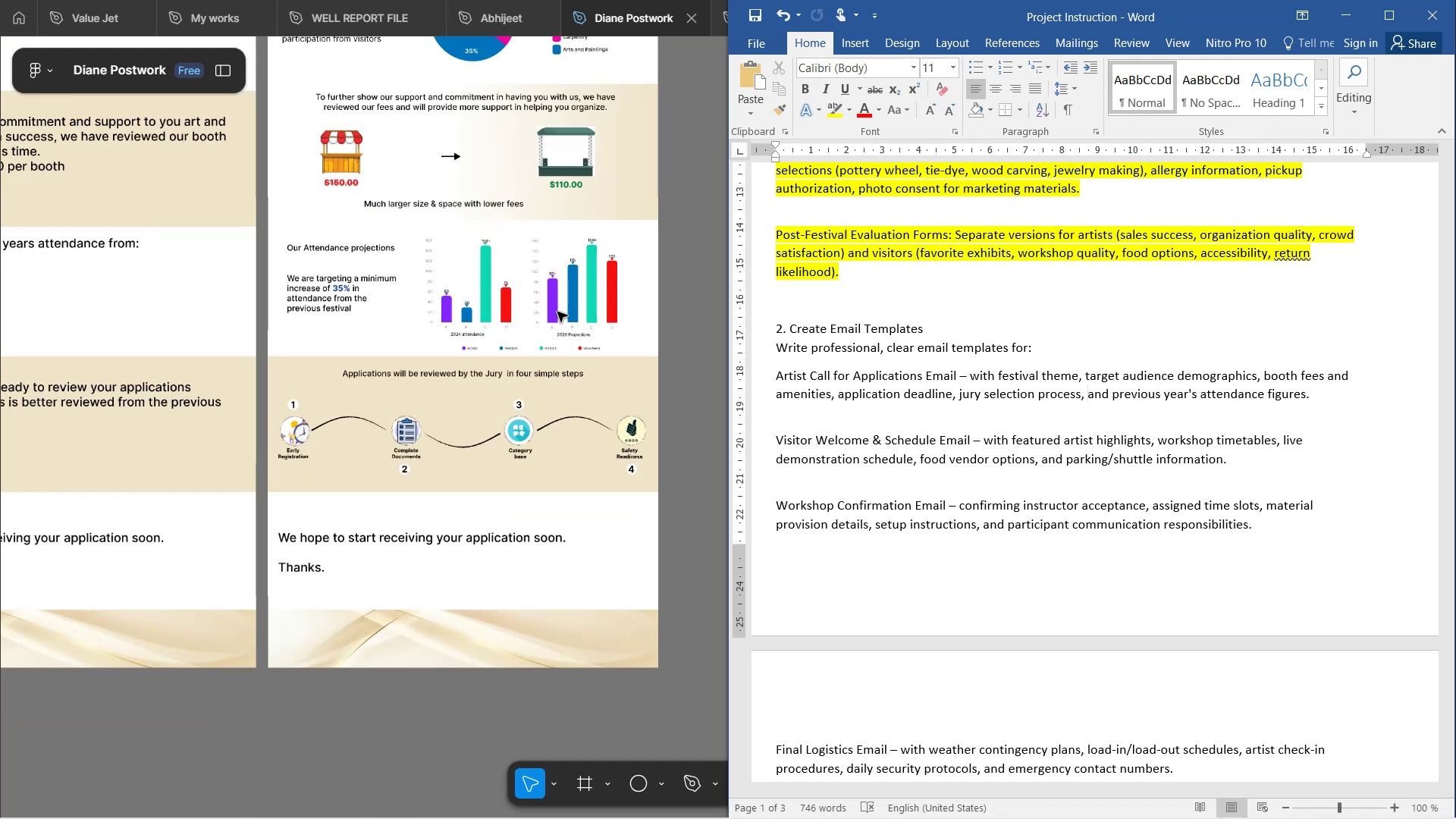 
hold_key(key=ControlLeft, duration=0.49)
scroll: coordinate [560, 314], scroll_direction: down, amount: 3.0
 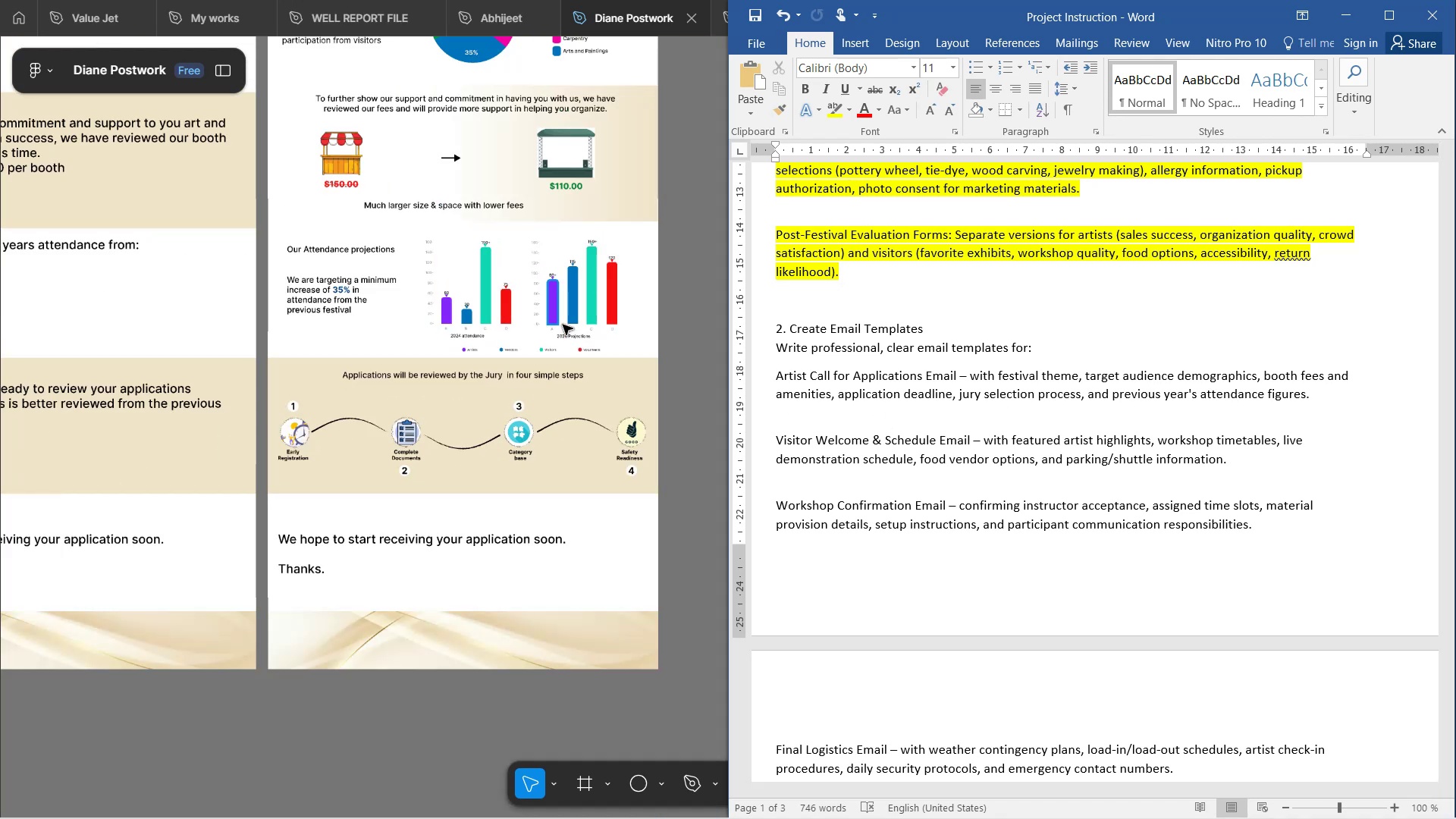 
scroll: coordinate [662, 390], scroll_direction: up, amount: 5.0
 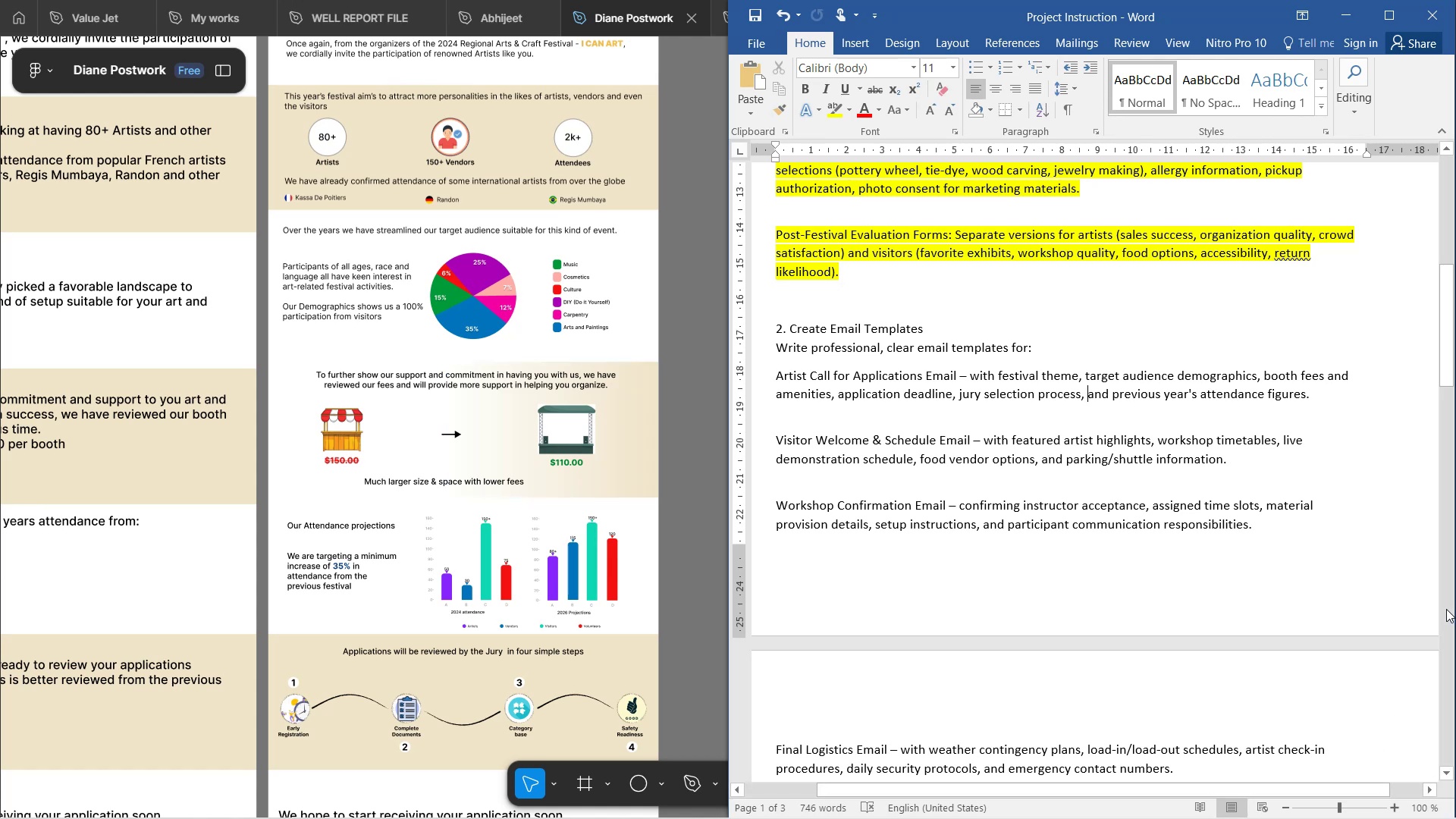 
wait(30.72)
 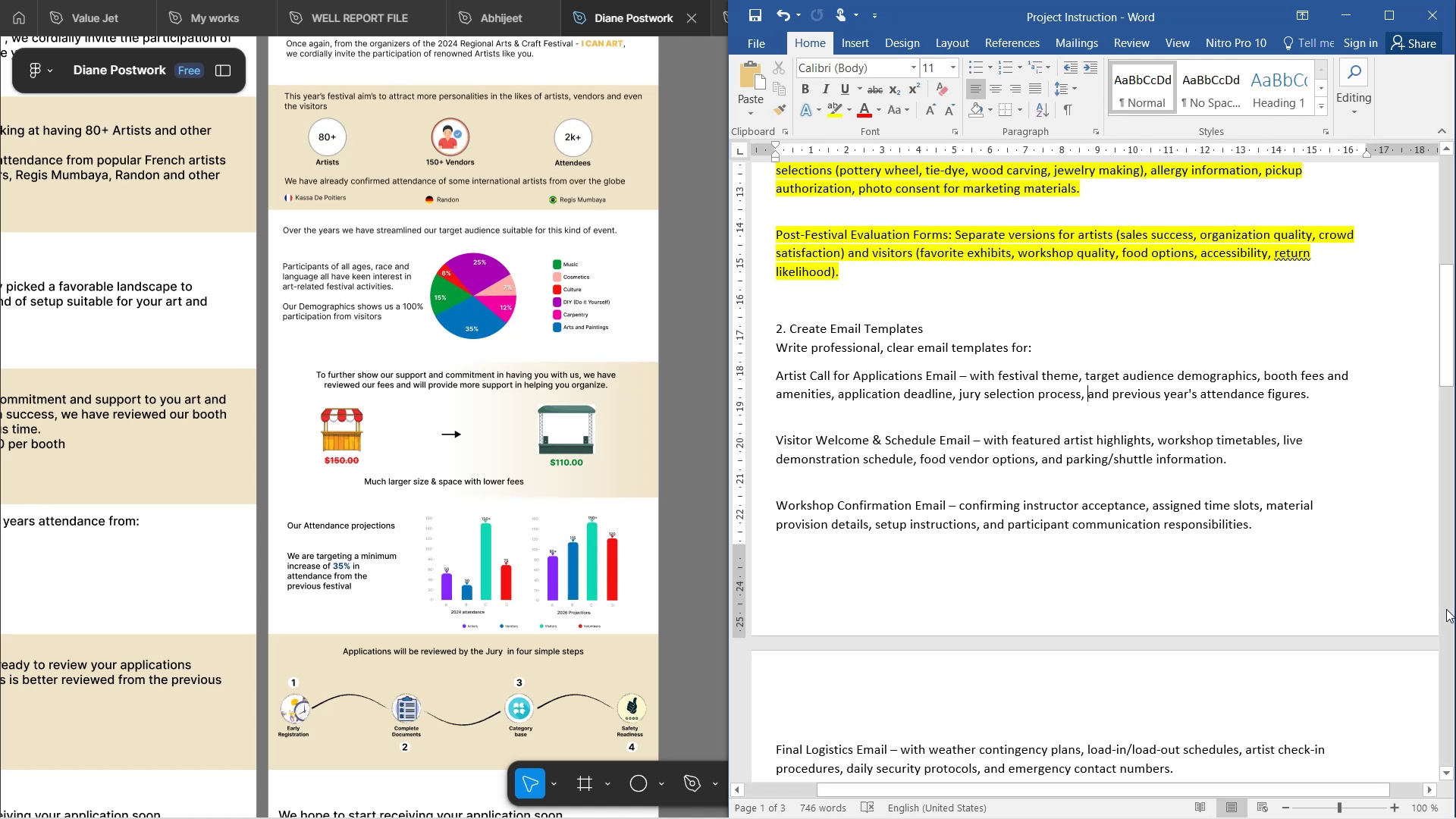 
scroll: coordinate [576, 472], scroll_direction: down, amount: 11.0
 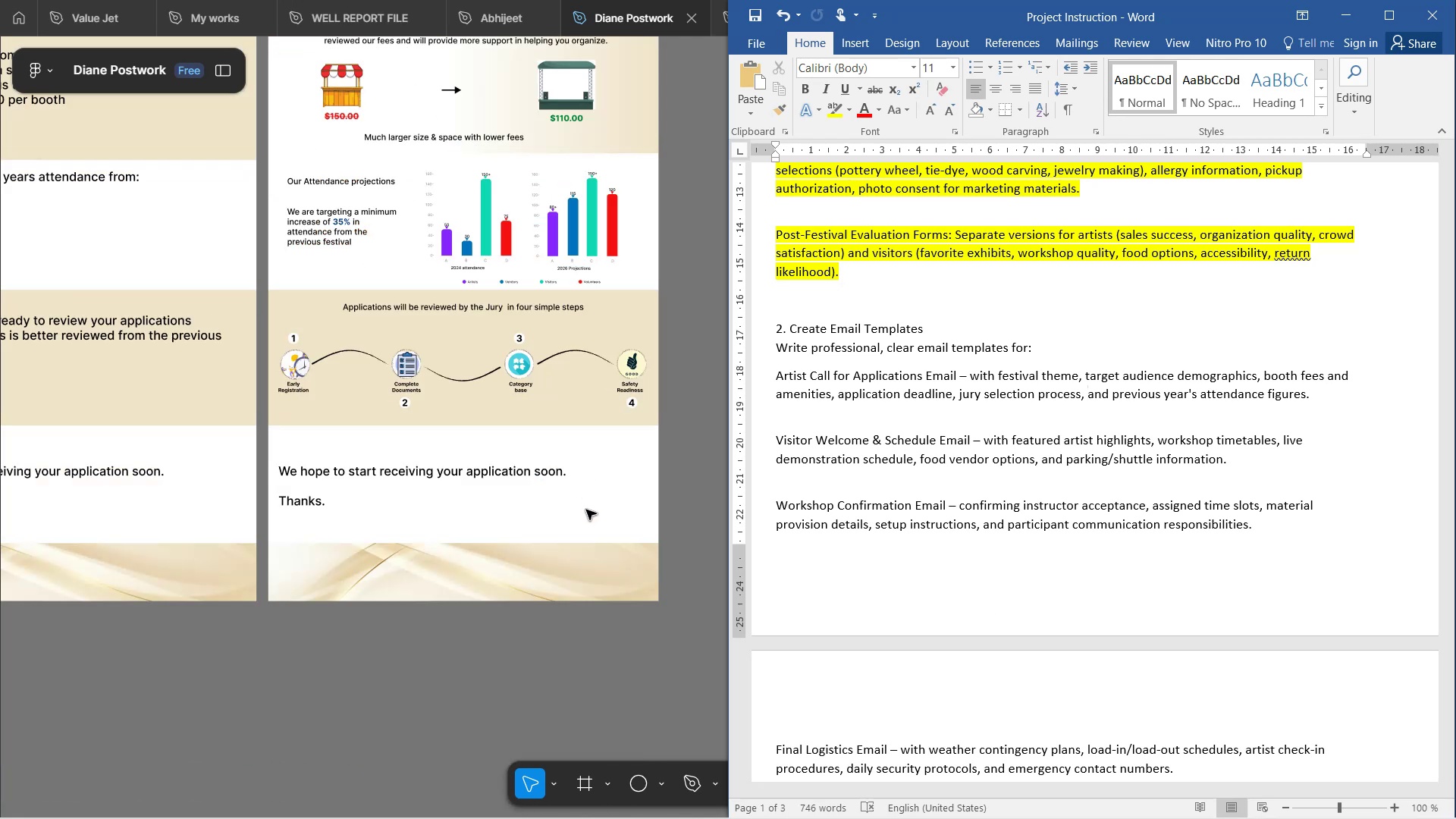 
hold_key(key=ControlLeft, duration=1.52)
scroll: coordinate [518, 428], scroll_direction: up, amount: 4.0
 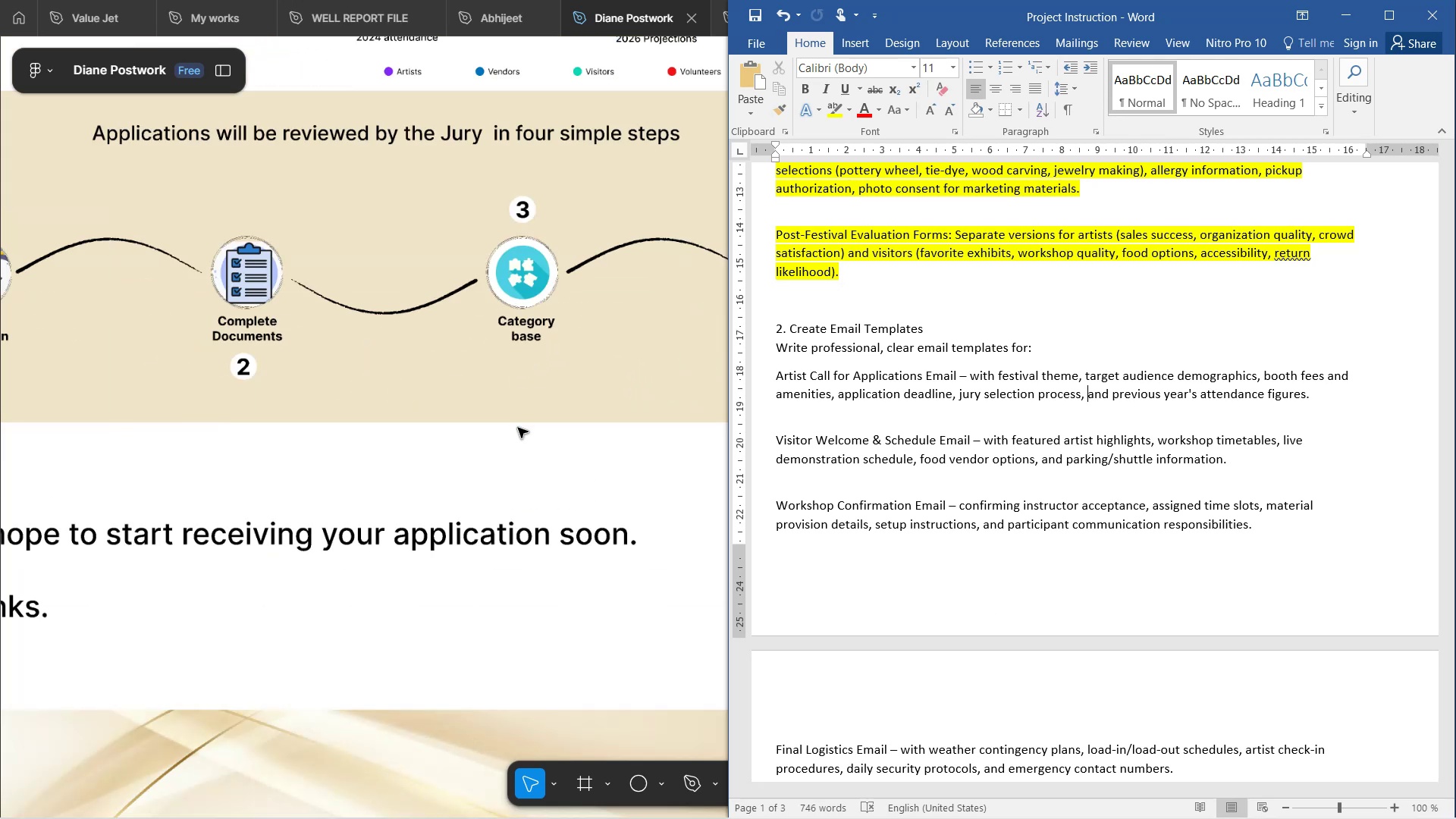 
scroll: coordinate [518, 428], scroll_direction: down, amount: 2.0
 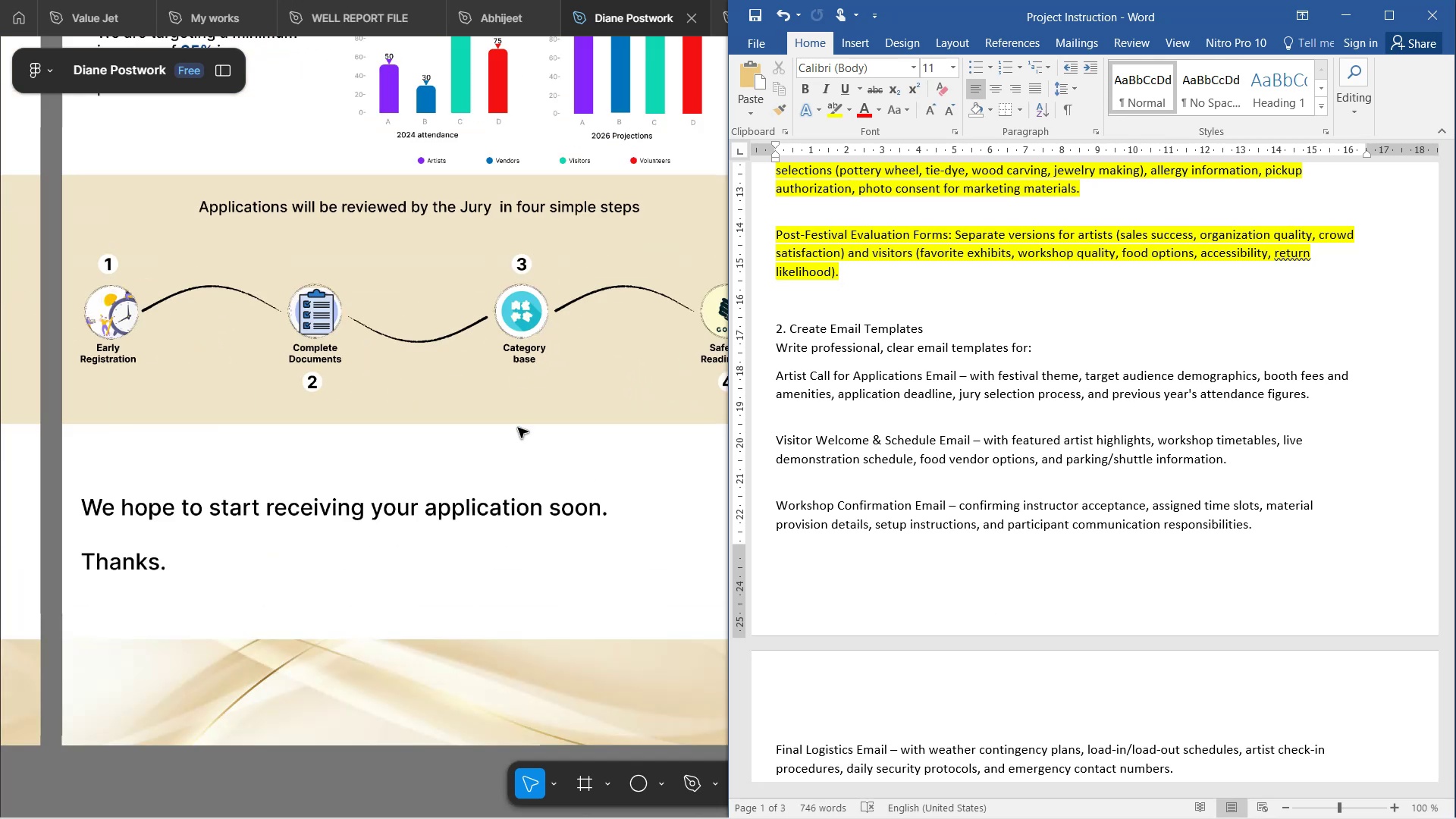 
hold_key(key=ControlLeft, duration=1.55)
scroll: coordinate [516, 428], scroll_direction: up, amount: 3.0
 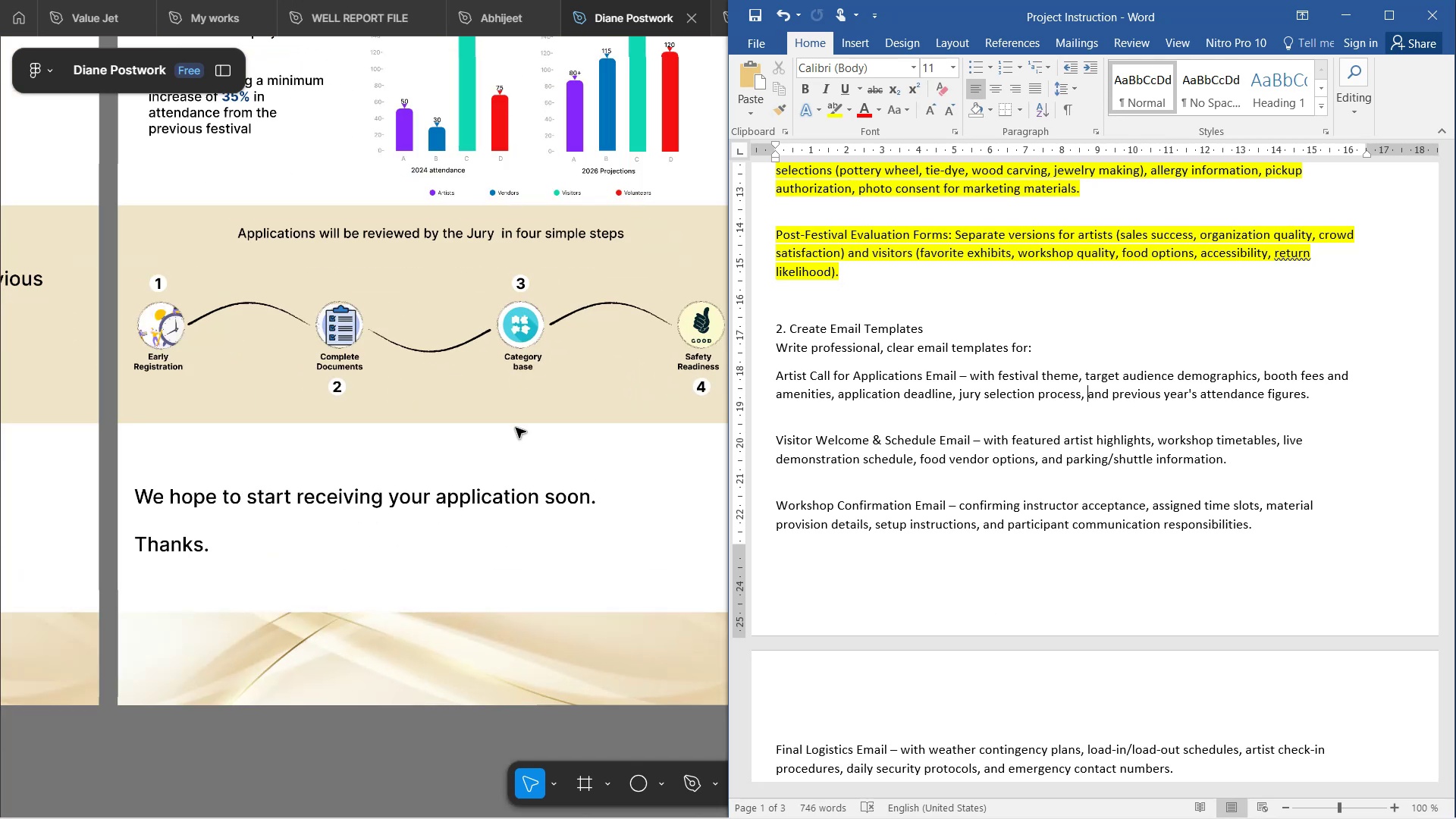 
key(Control+ControlLeft)
 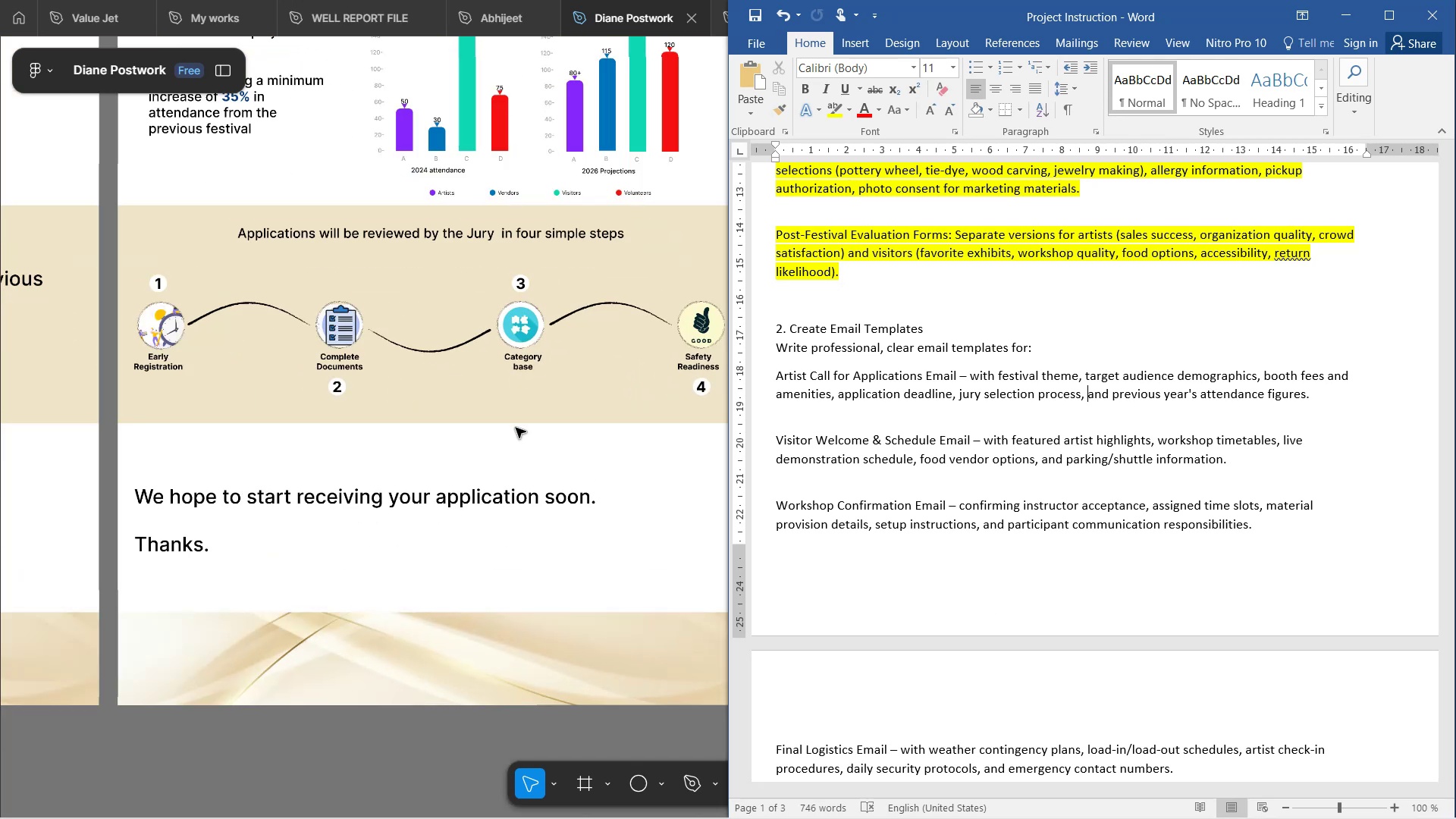 
key(Control+ControlLeft)
 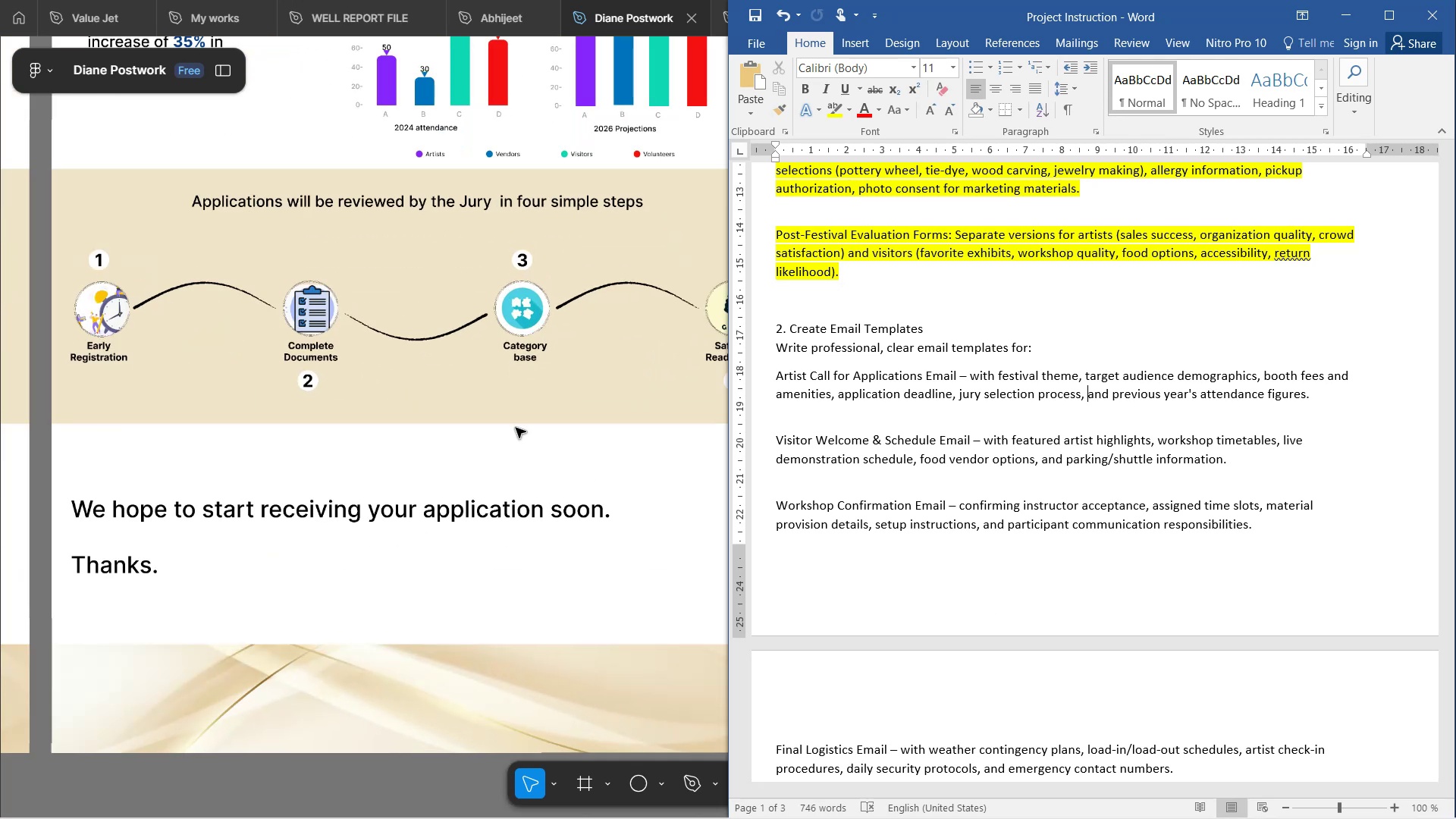 
key(Control+ControlLeft)
 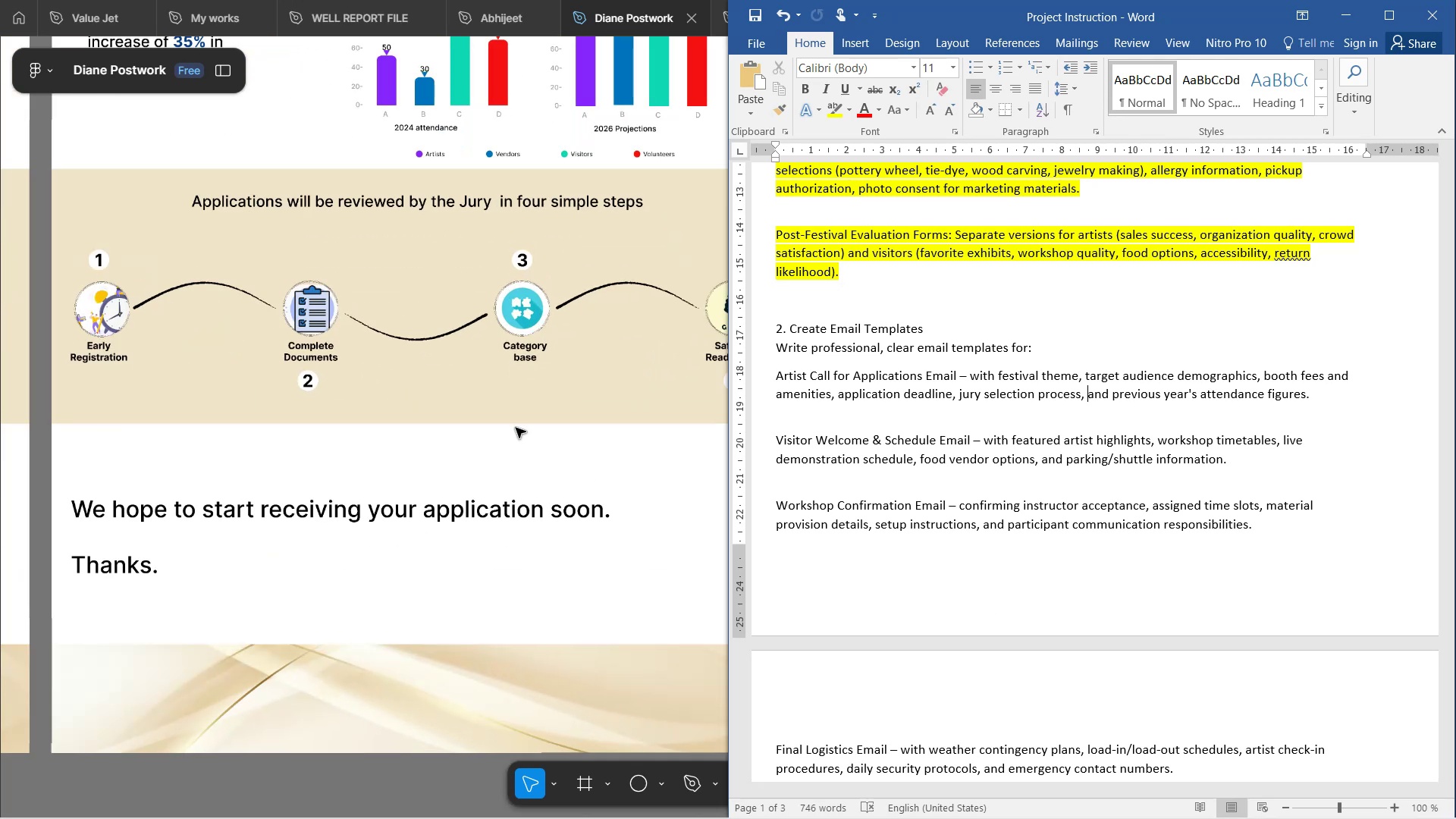 
key(Control+ControlLeft)
 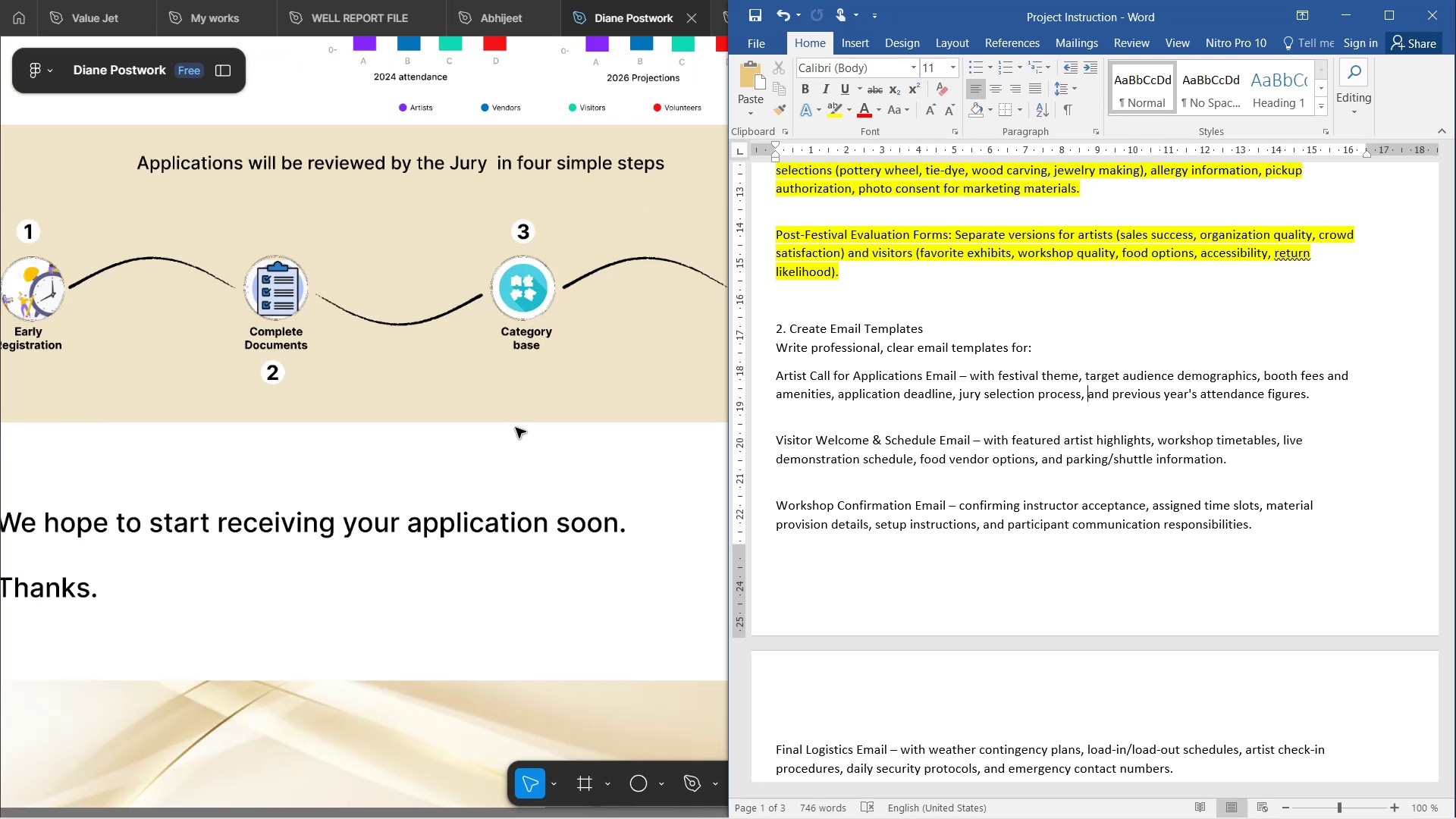 
key(Control+ControlLeft)
 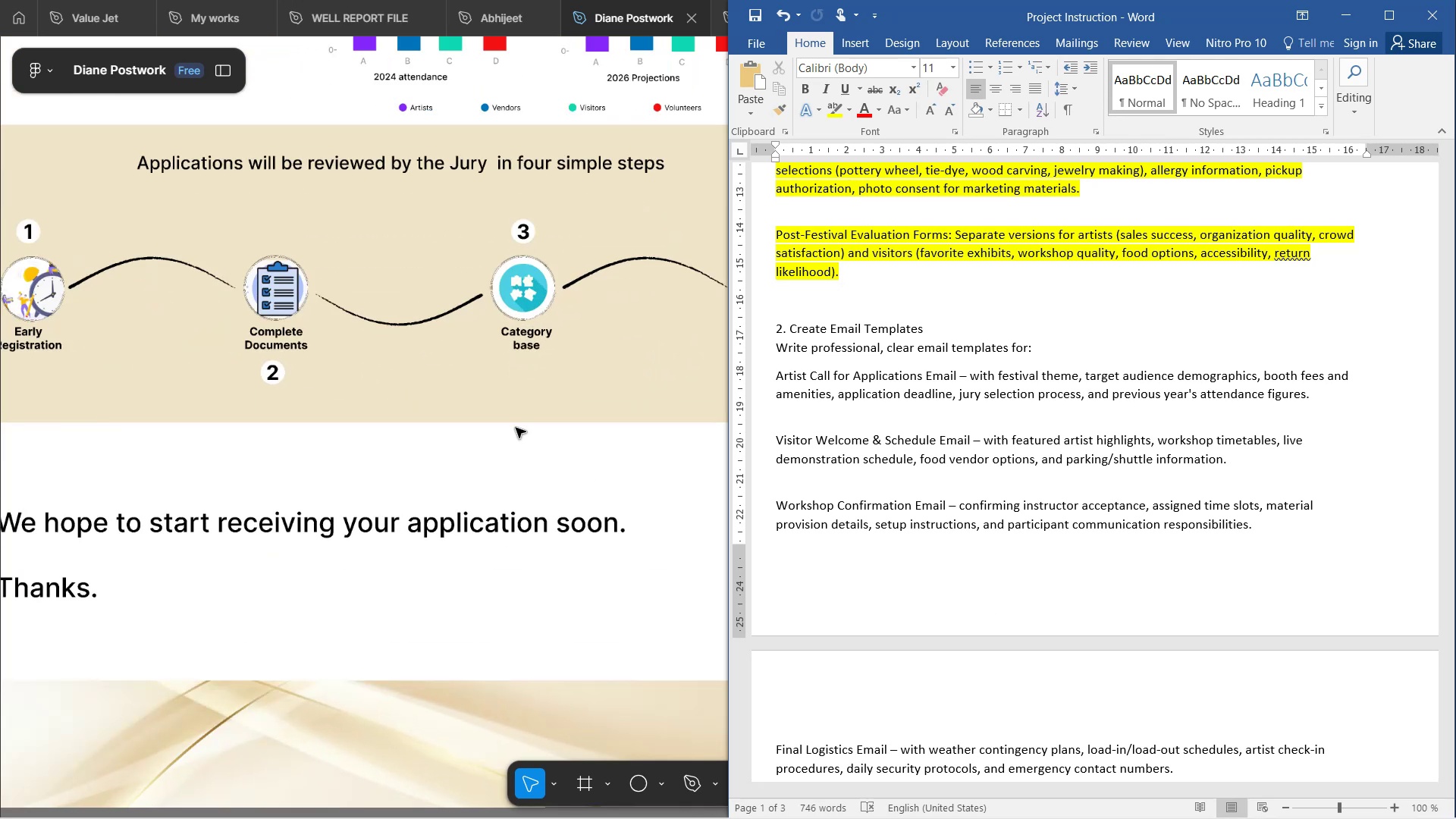 
hold_key(key=ControlLeft, duration=0.44)
scroll: coordinate [516, 428], scroll_direction: down, amount: 2.0
 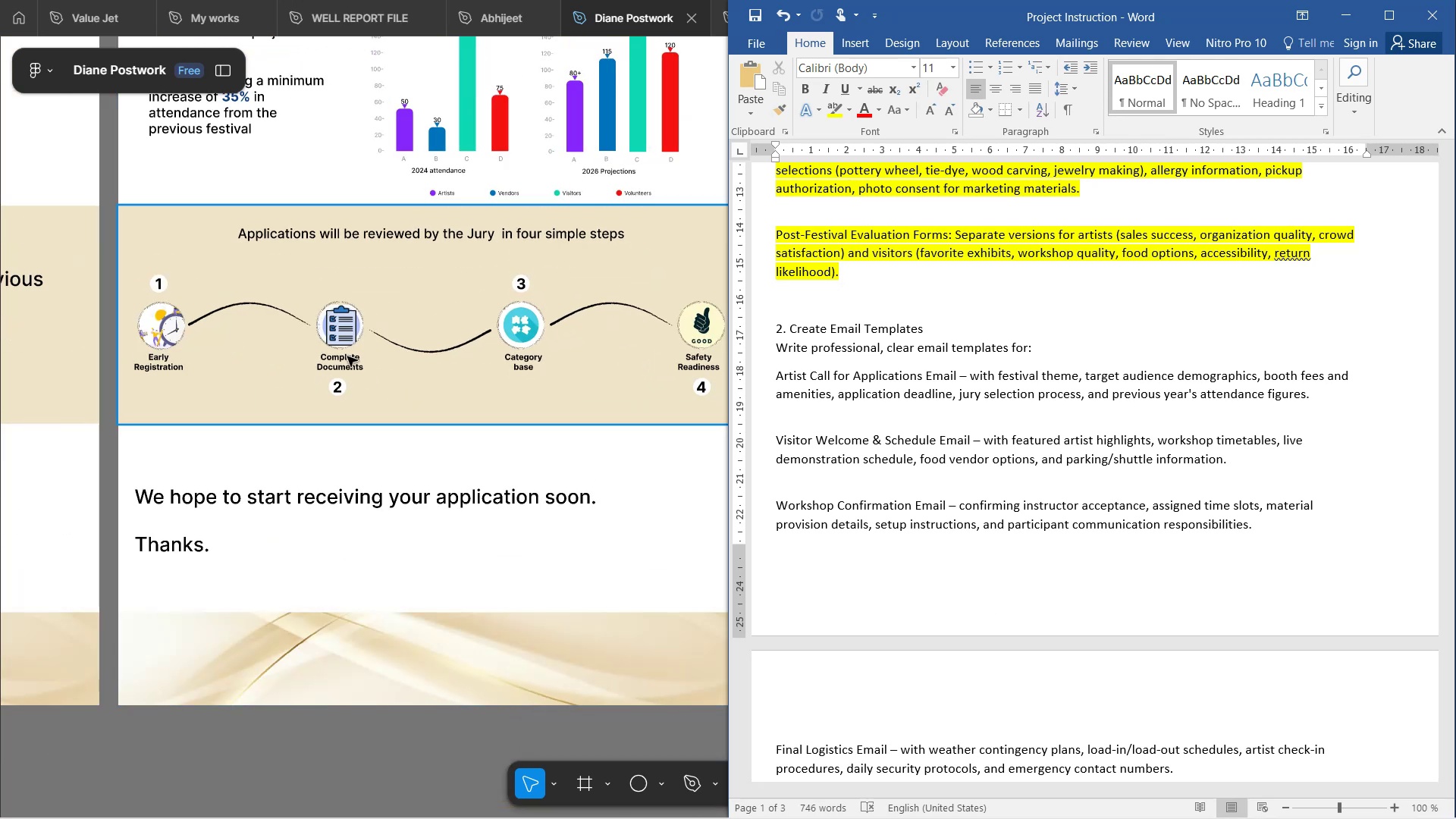 
double_click([344, 340])
 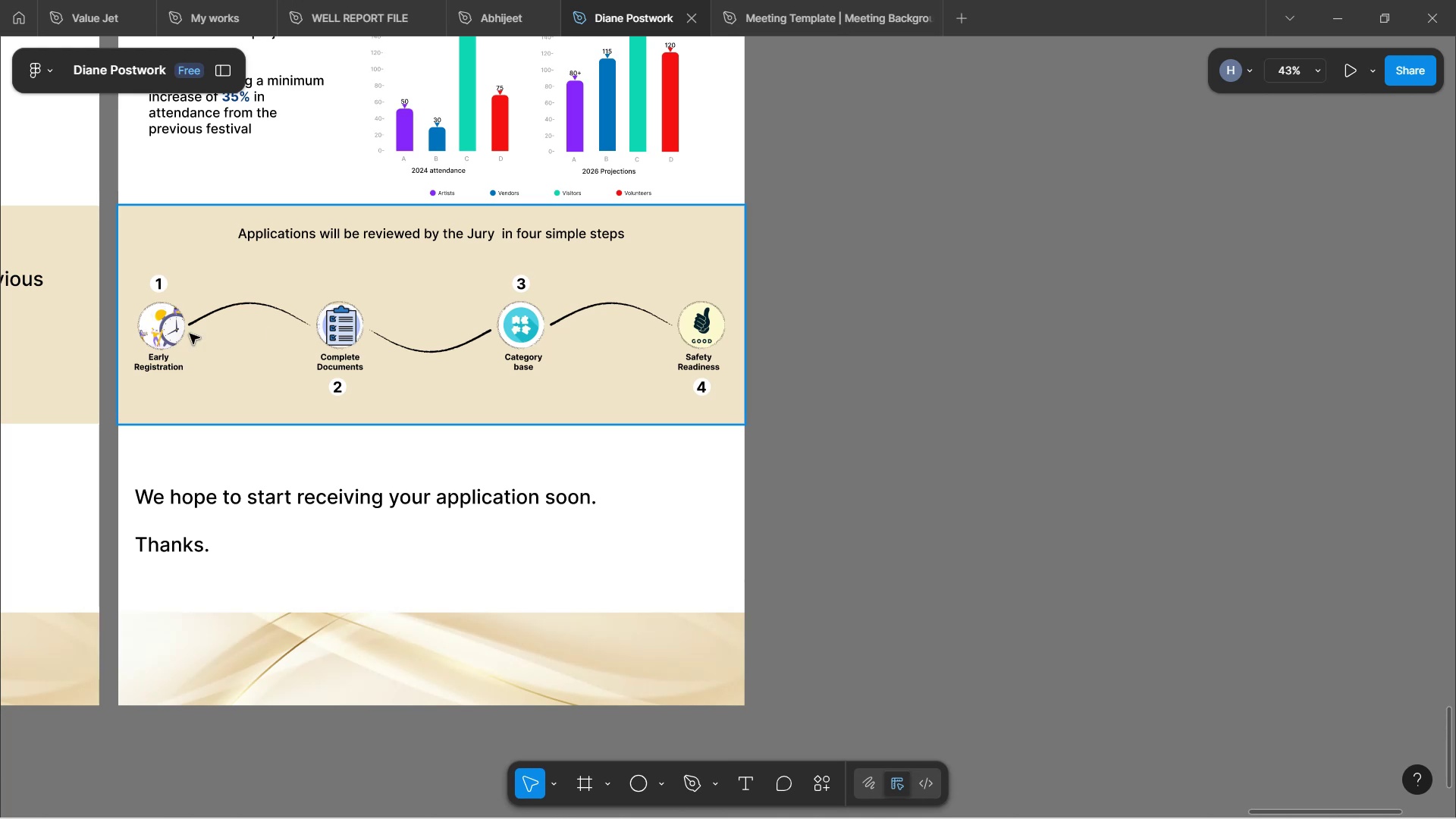 
left_click([179, 338])
 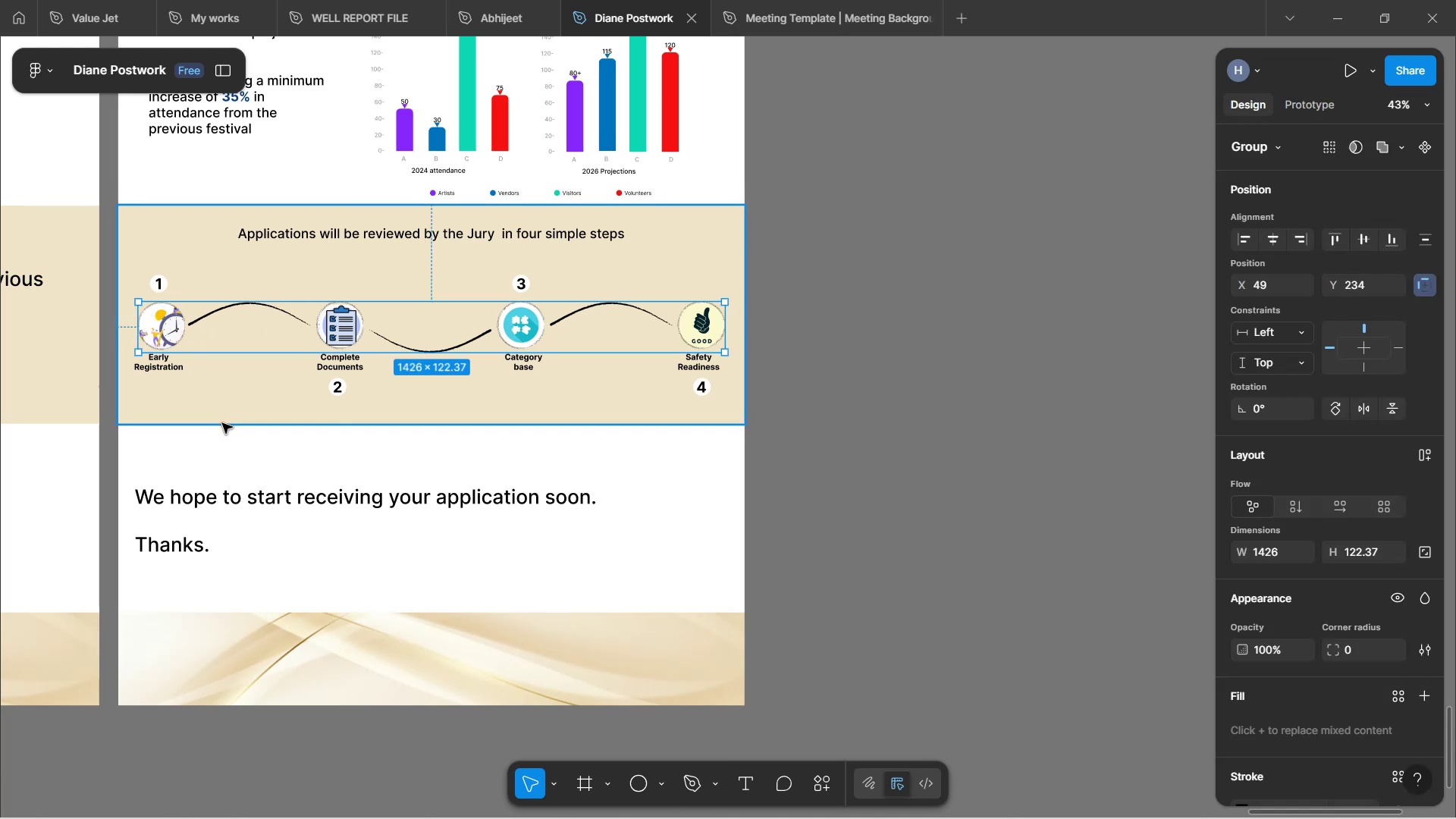 
hold_key(key=ShiftLeft, duration=1.56)
left_click([172, 362])
 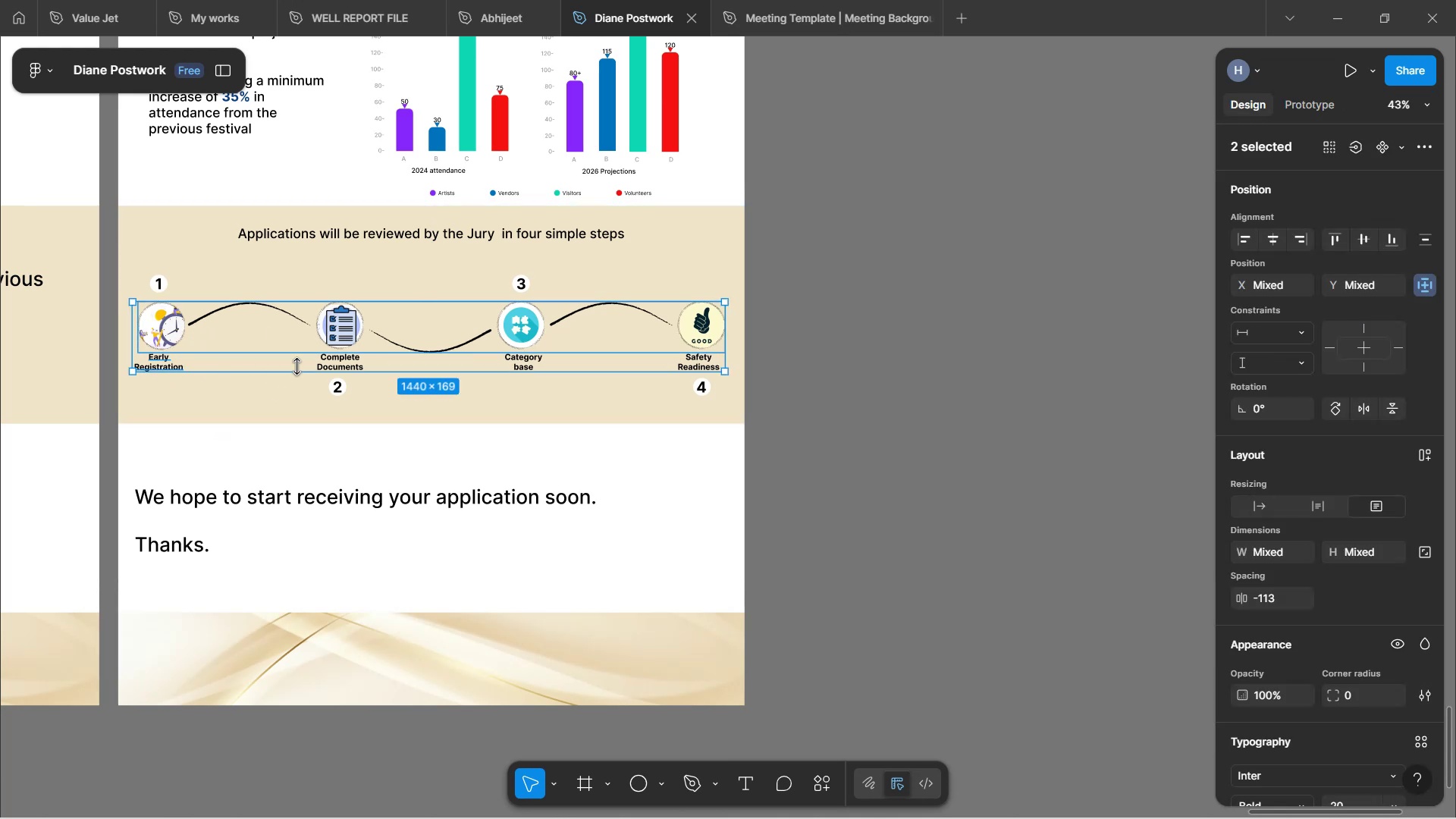 
hold_key(key=ShiftLeft, duration=1.54)
left_click([344, 358])
 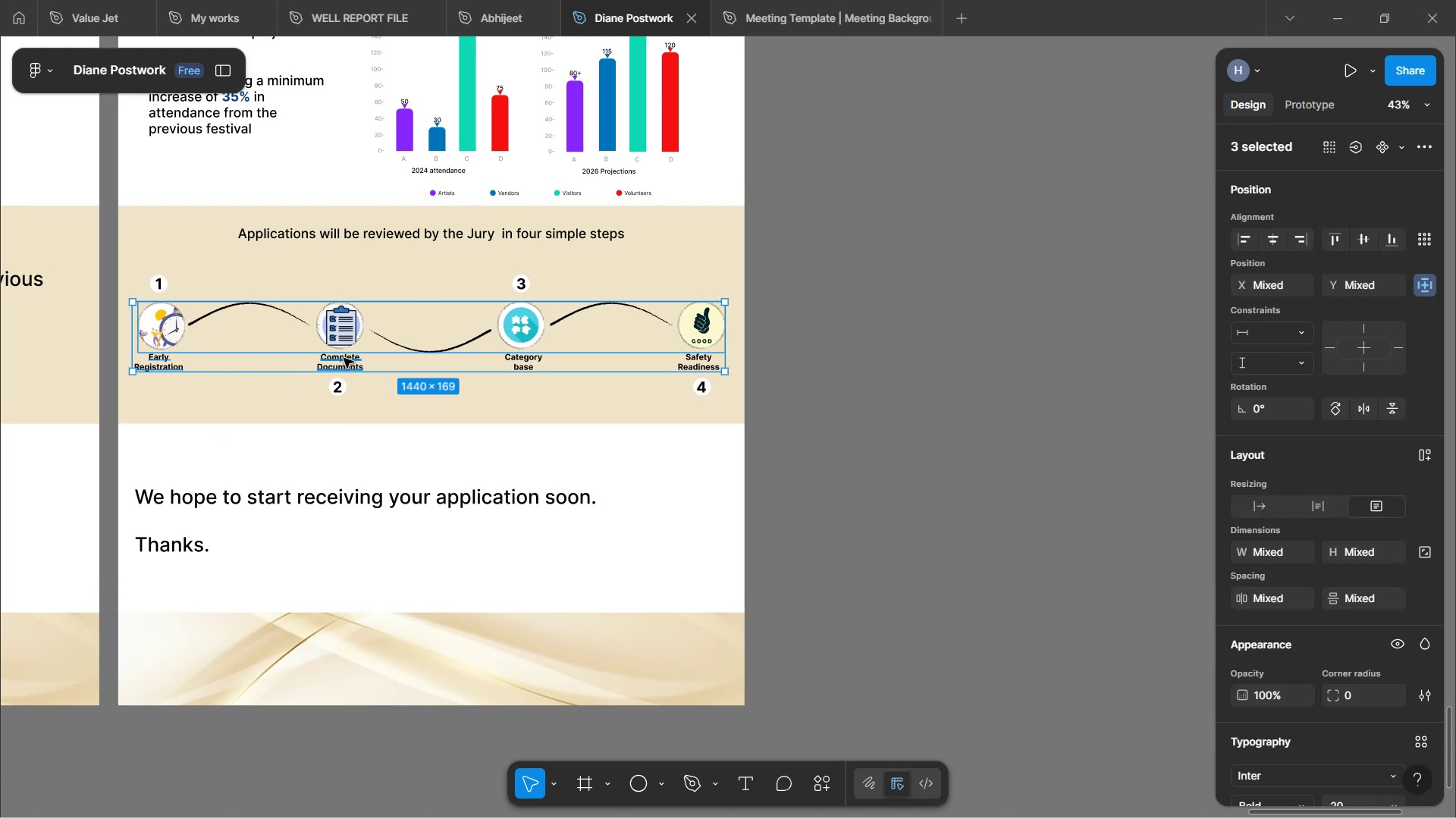 
hold_key(key=ShiftLeft, duration=1.51)
 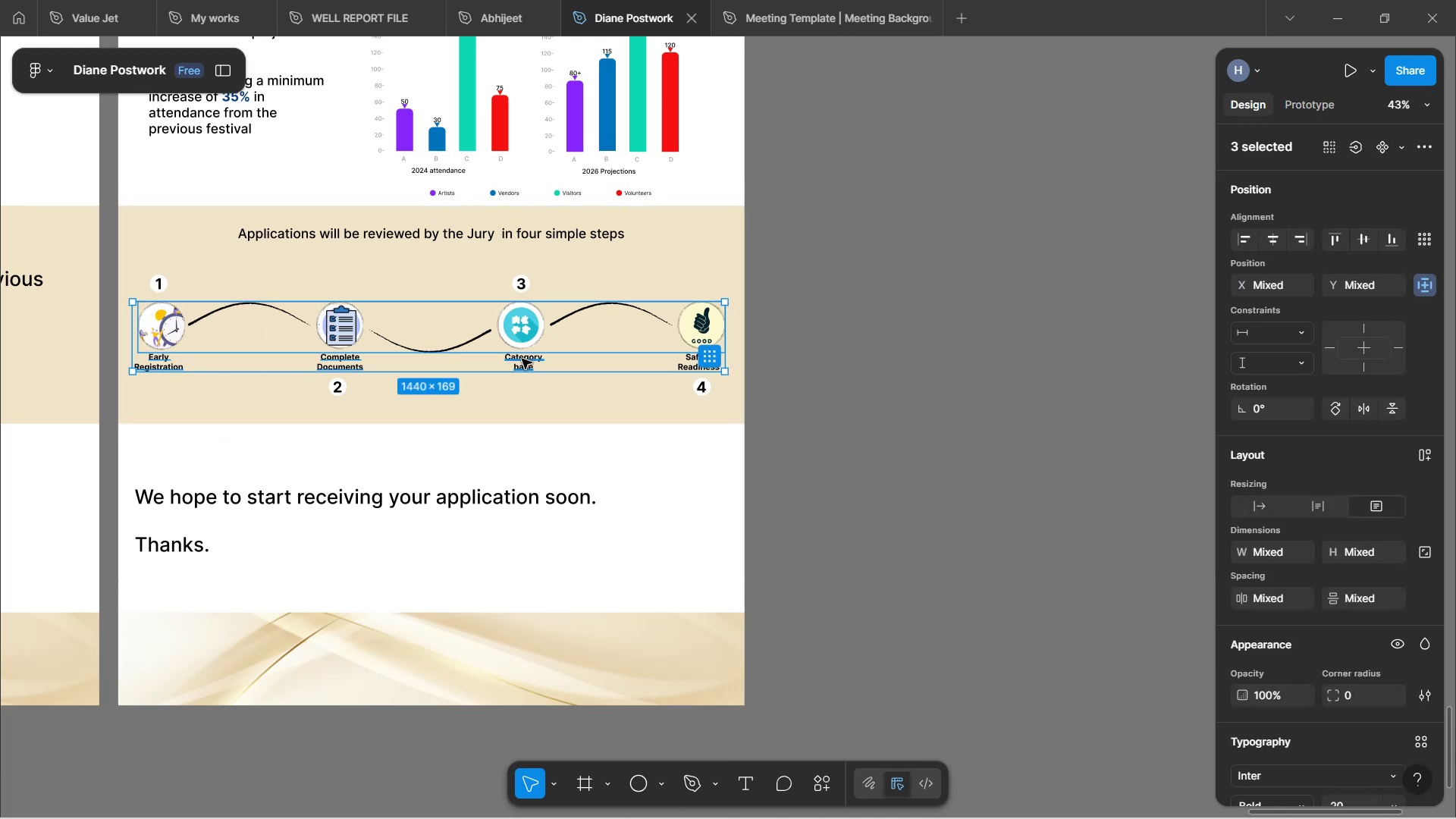 
hold_key(key=ShiftLeft, duration=1.52)
left_click([522, 359])
 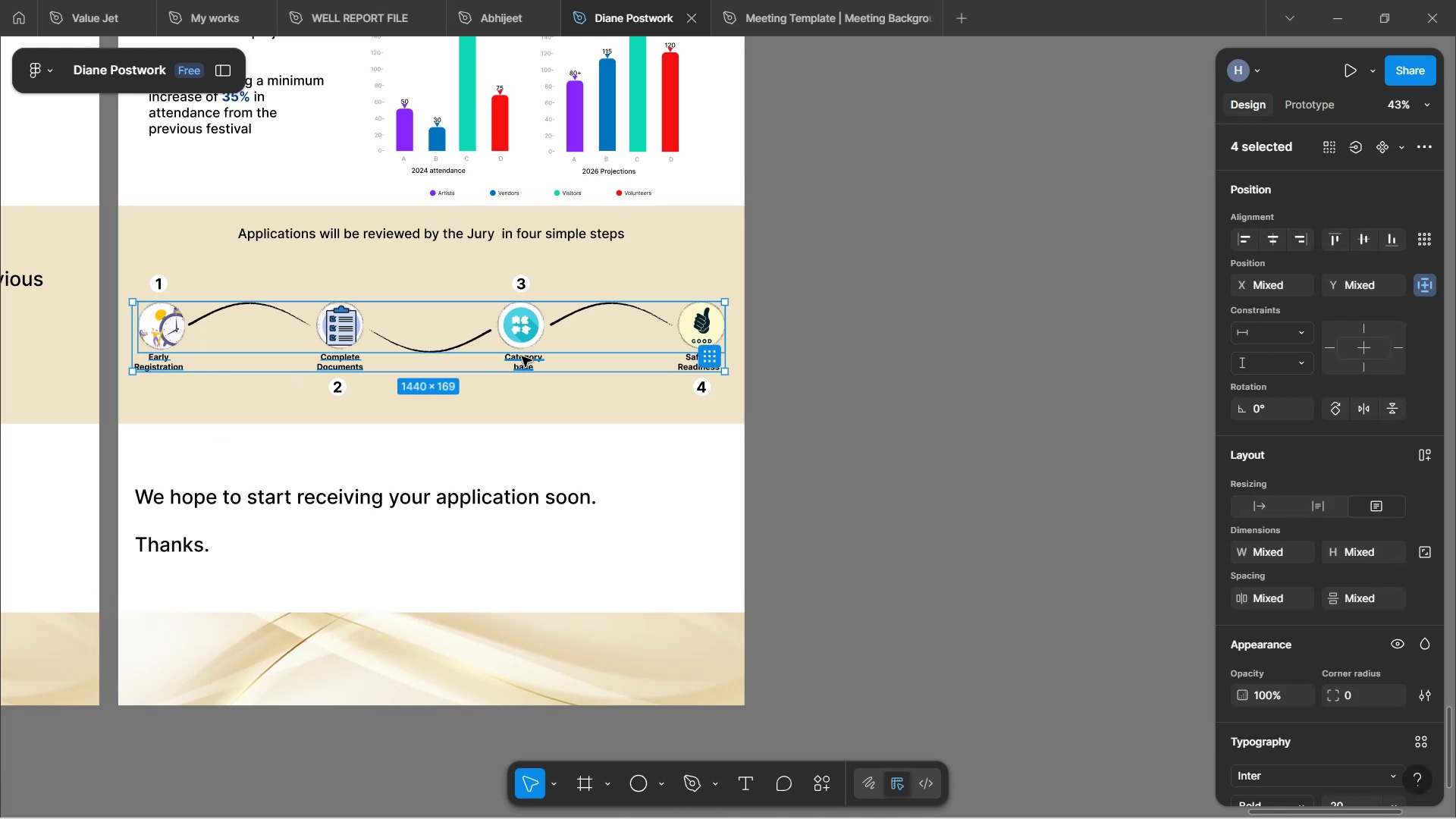 
hold_key(key=ShiftLeft, duration=1.51)
 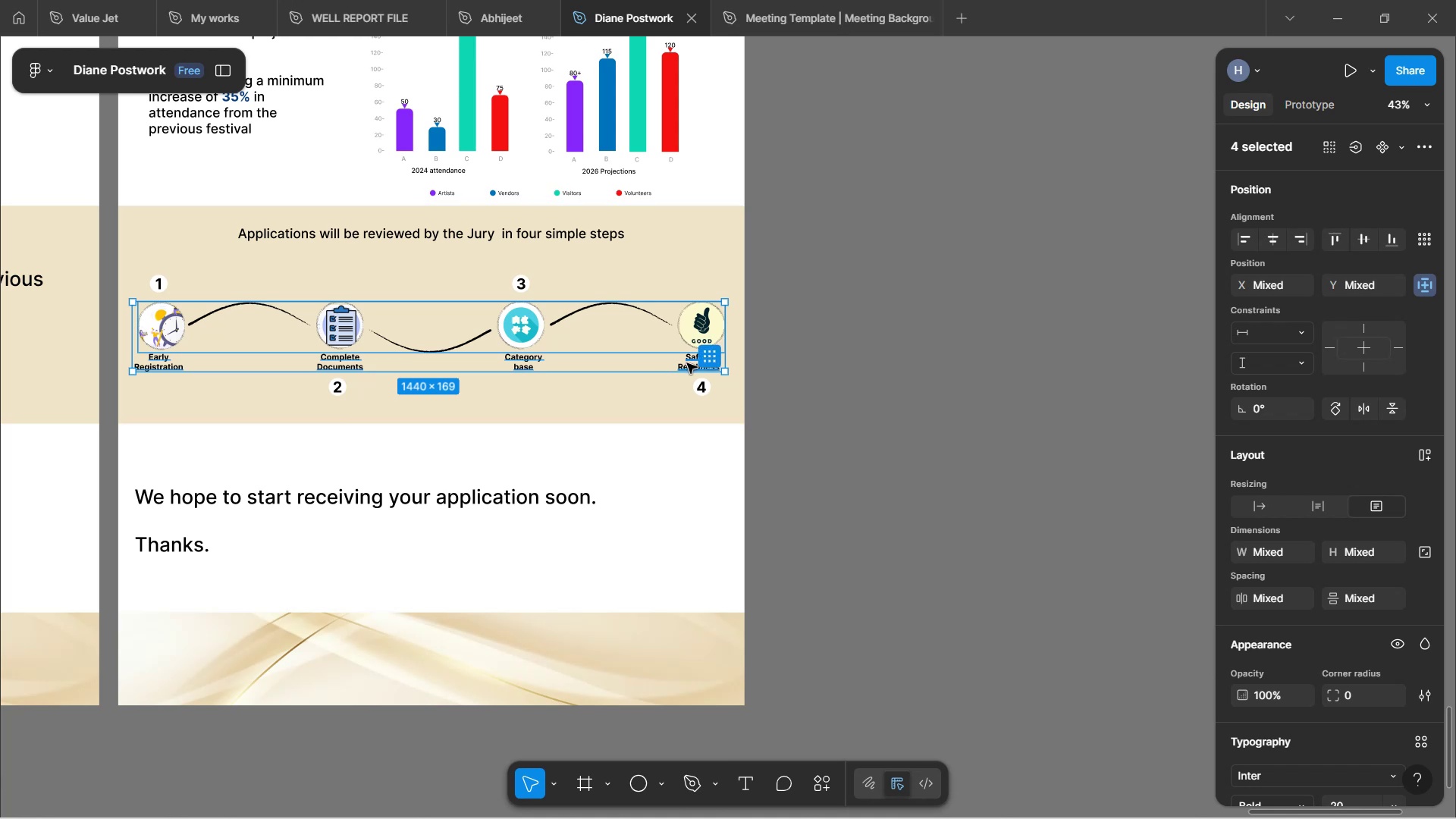 
hold_key(key=ShiftLeft, duration=1.52)
left_click([687, 363])
 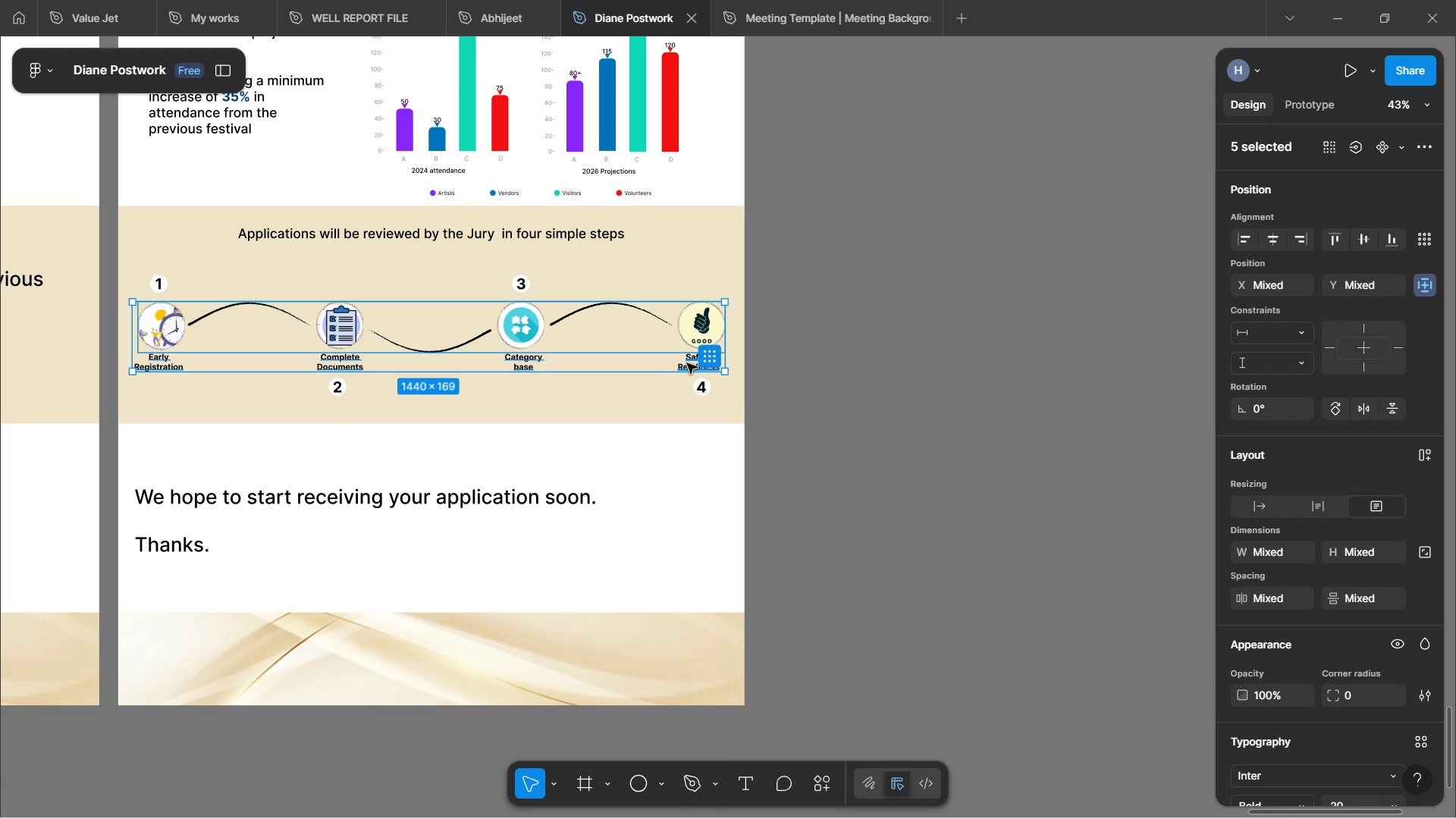 
hold_key(key=ShiftLeft, duration=1.51)
 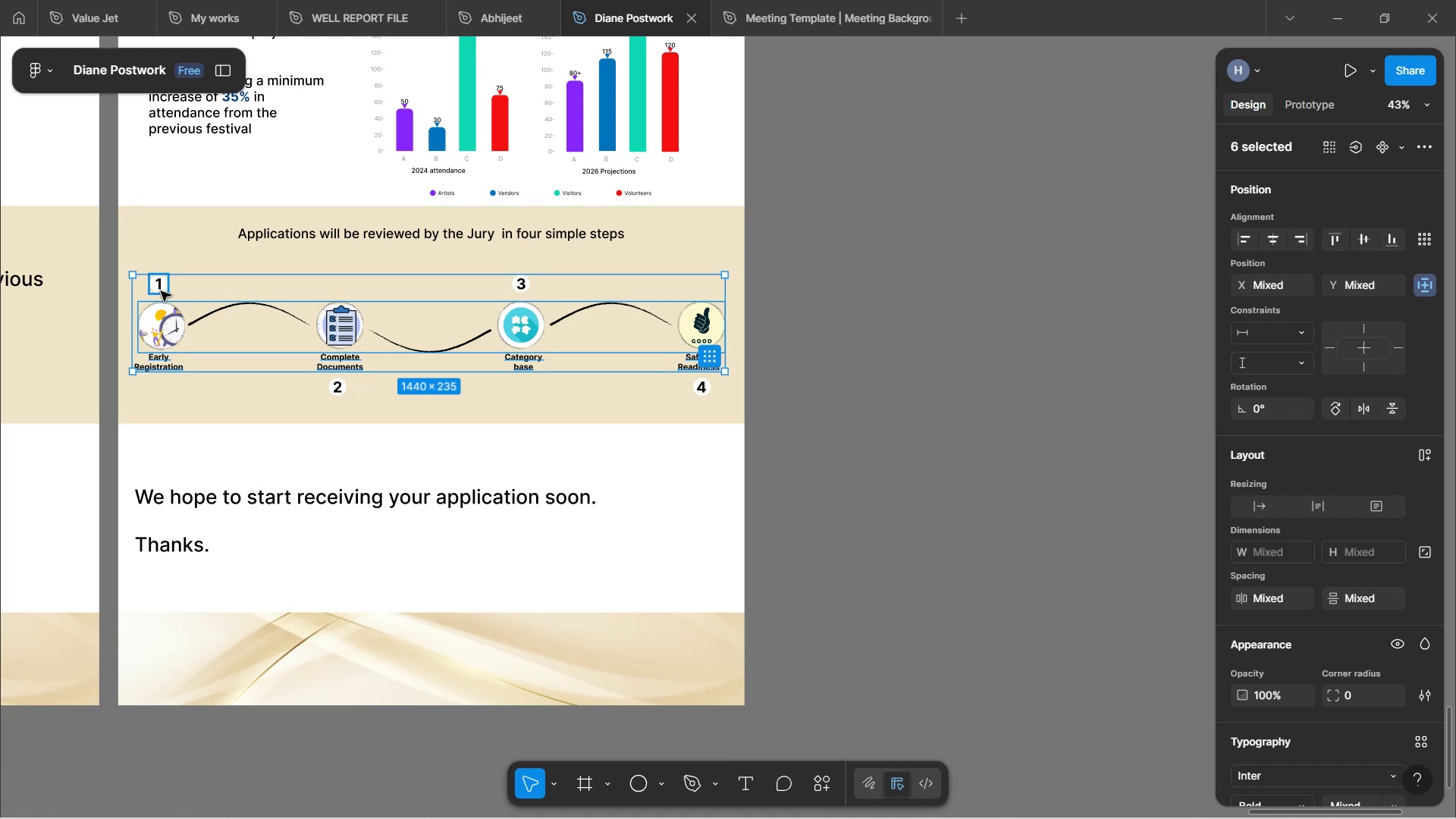 
hold_key(key=ShiftLeft, duration=1.52)
left_click([161, 291])
 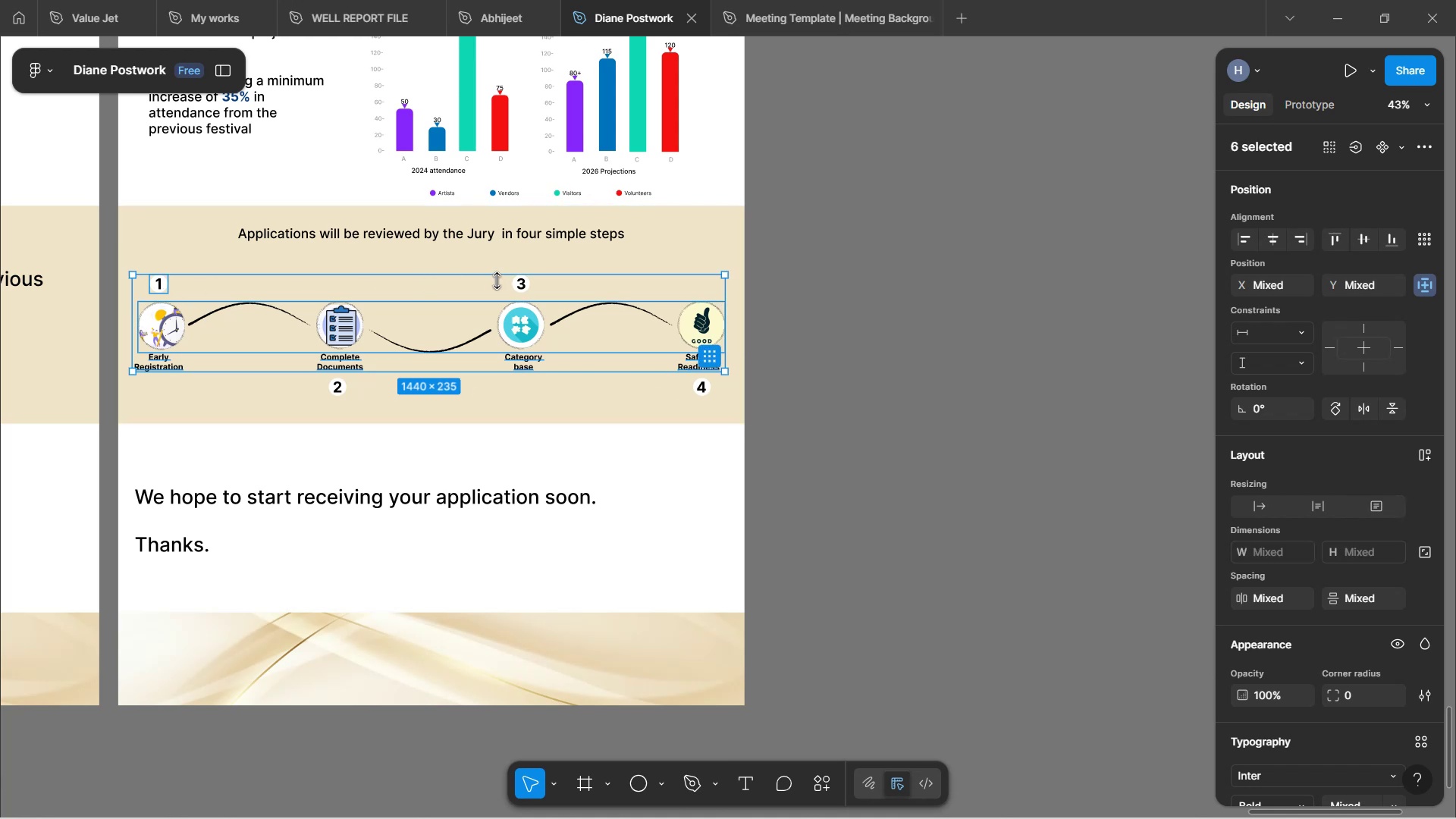 
hold_key(key=ShiftLeft, duration=1.54)
left_click([516, 286])
 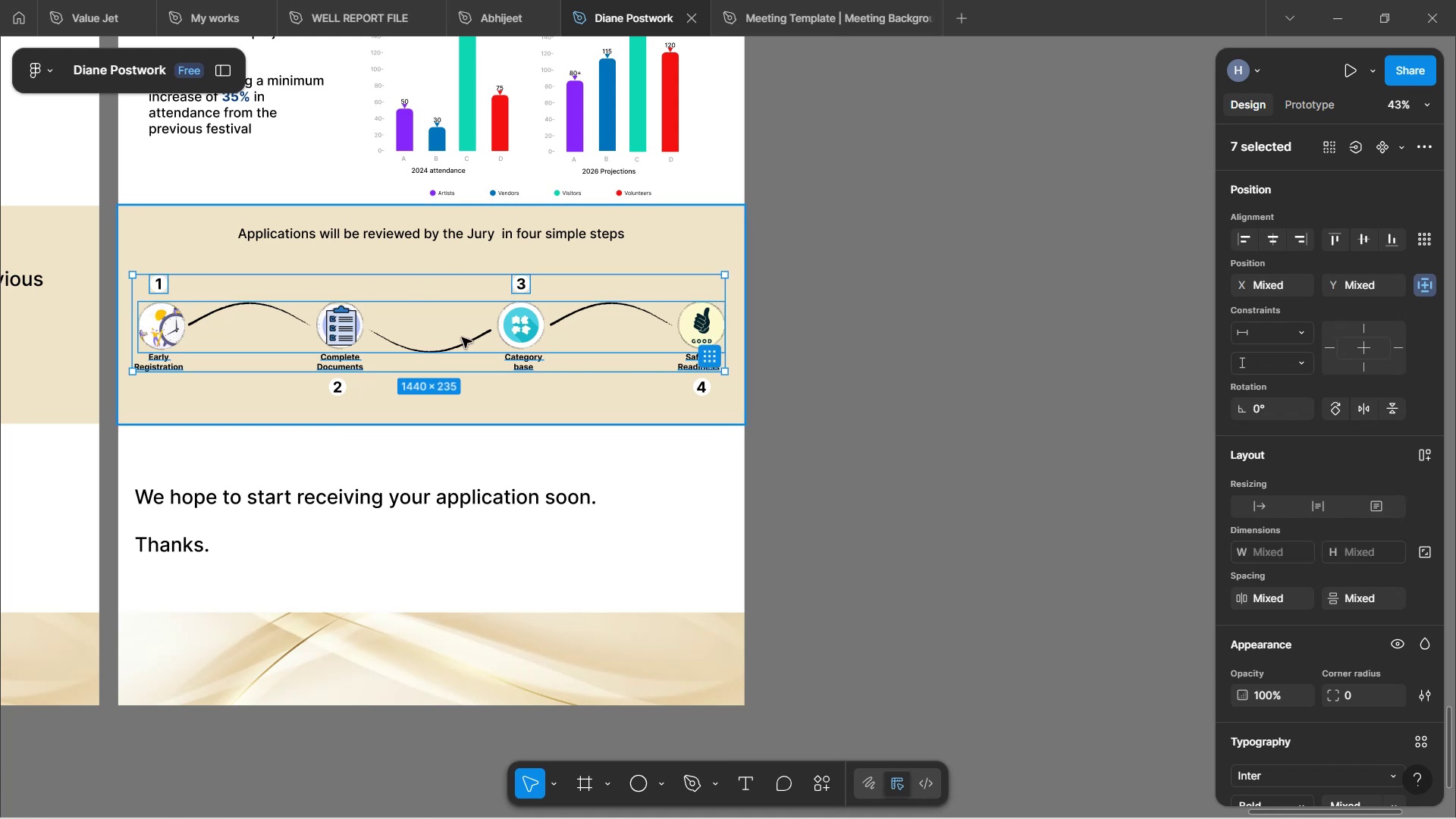 
hold_key(key=ShiftLeft, duration=1.53)
left_click([340, 393])
 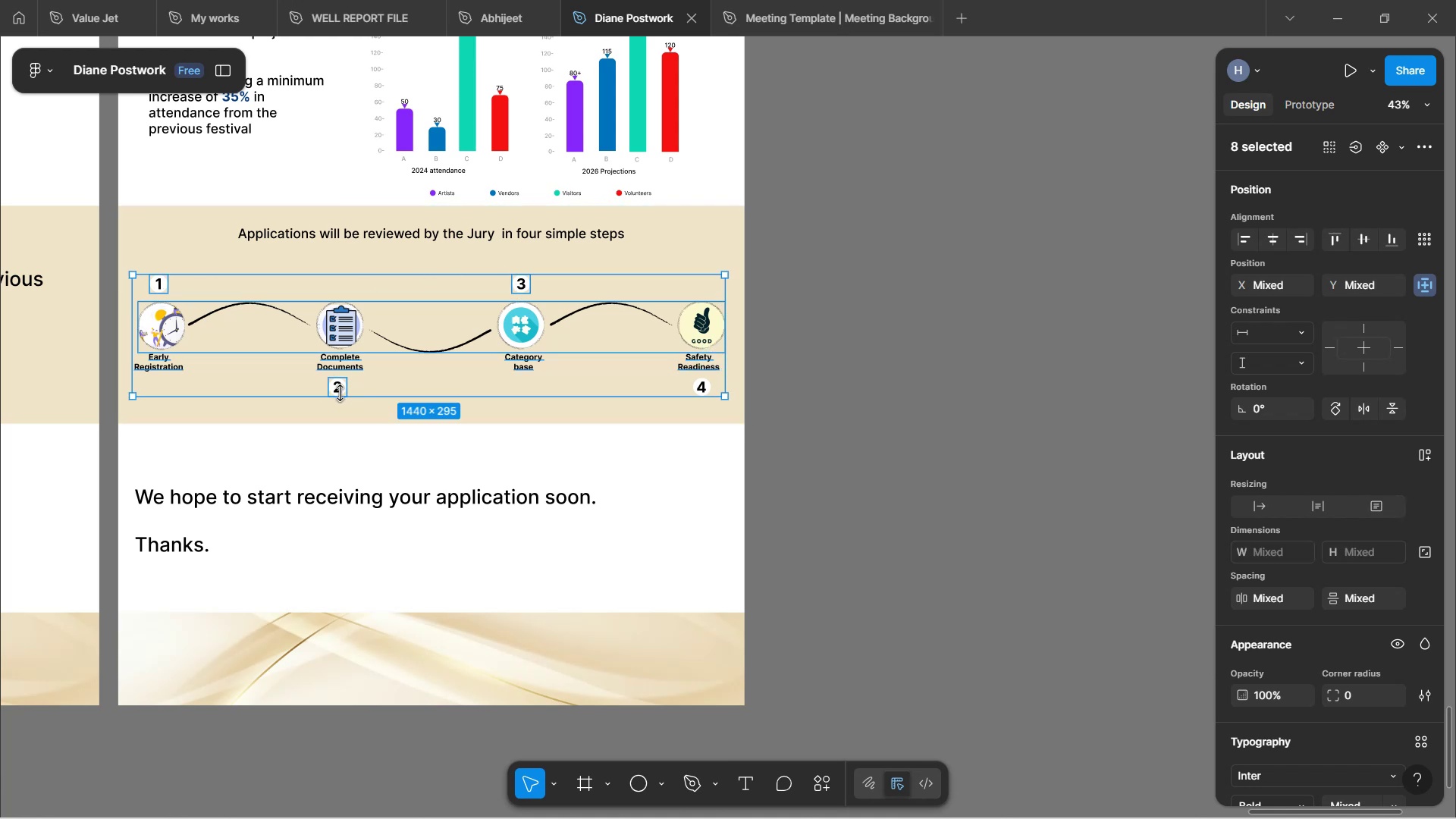 
hold_key(key=ShiftLeft, duration=1.51)
 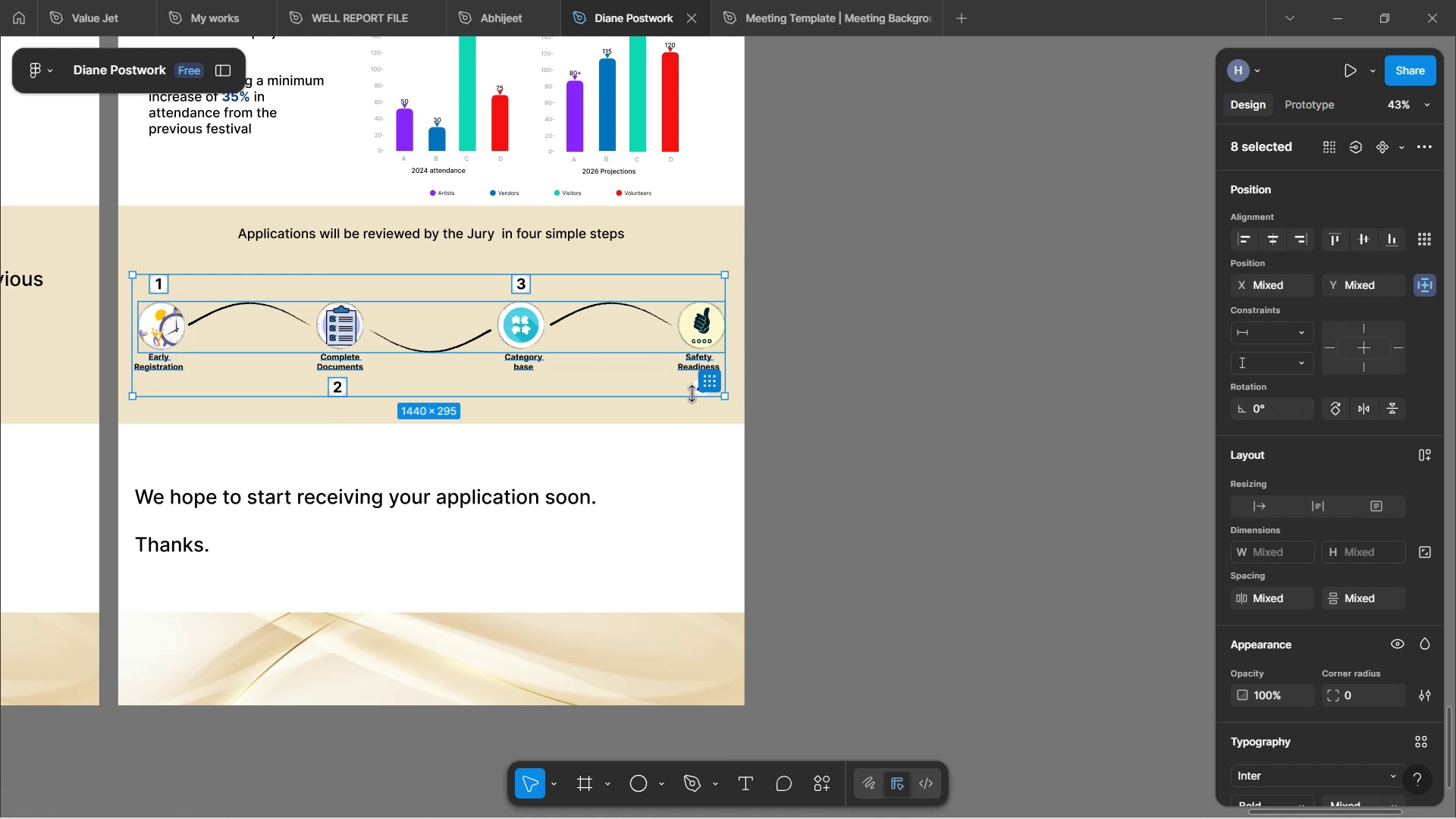 
hold_key(key=ShiftLeft, duration=1.52)
left_click([701, 388])
 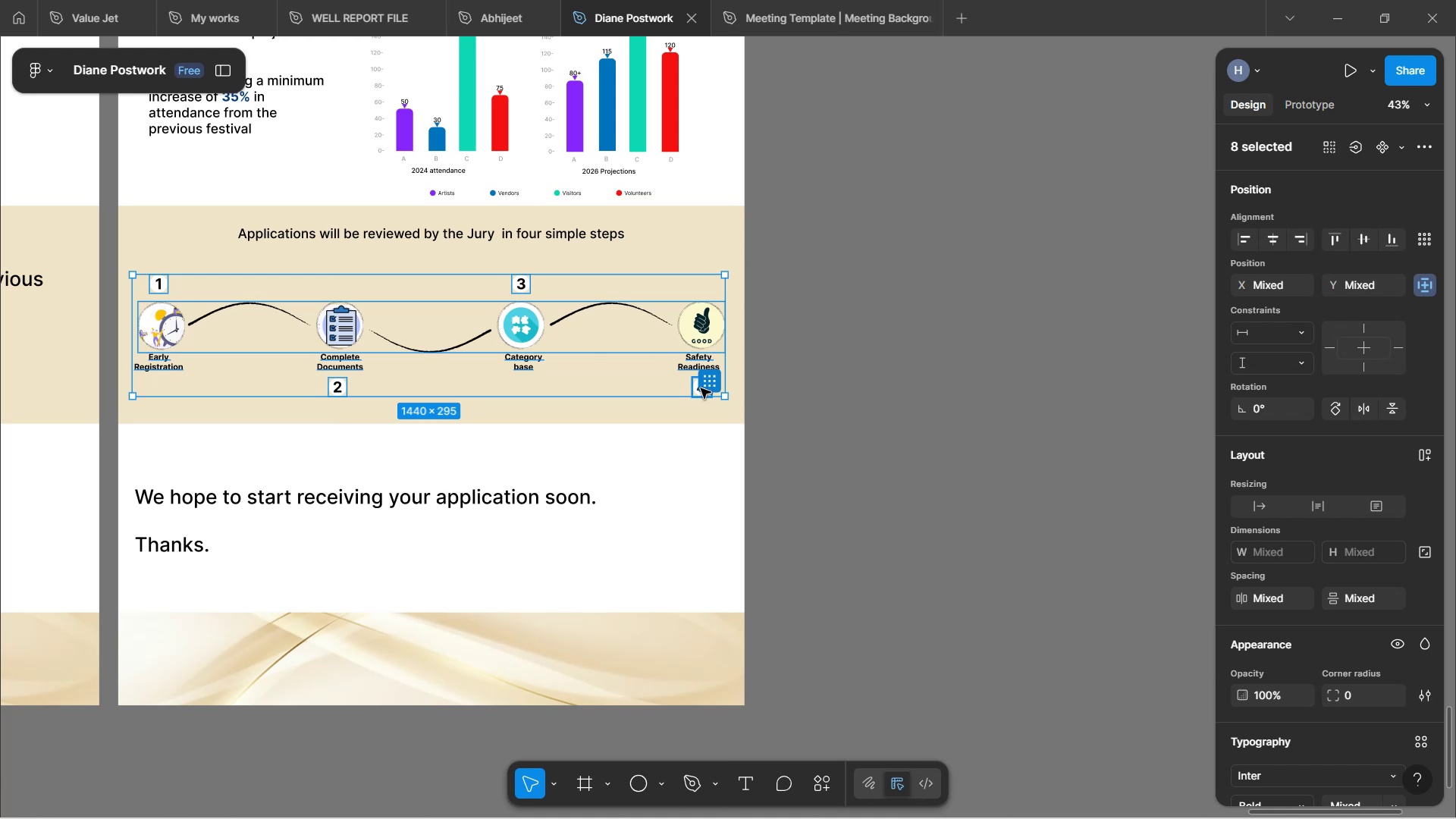 
hold_key(key=ShiftLeft, duration=0.64)
 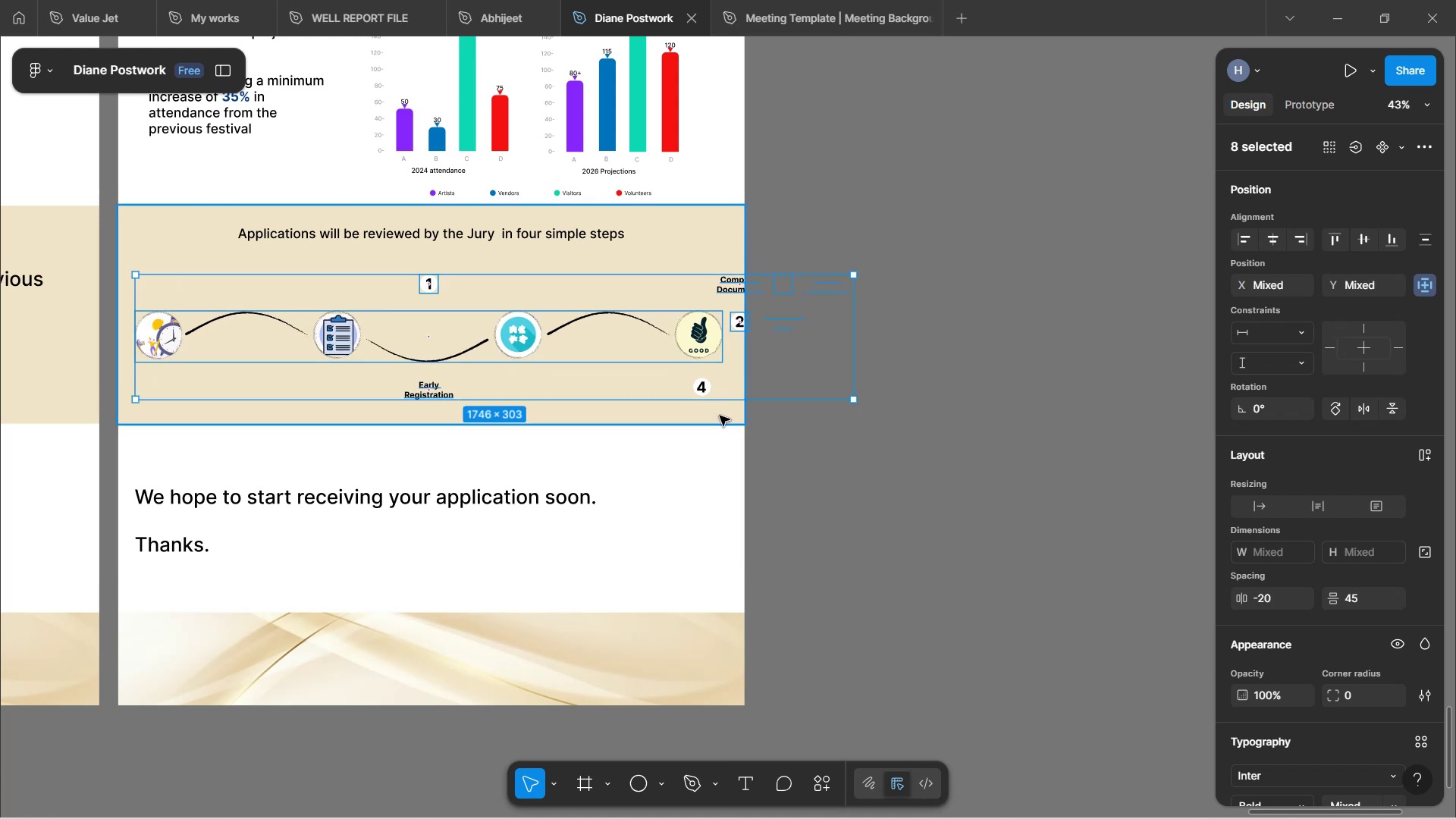 
key(Control+ControlLeft)
 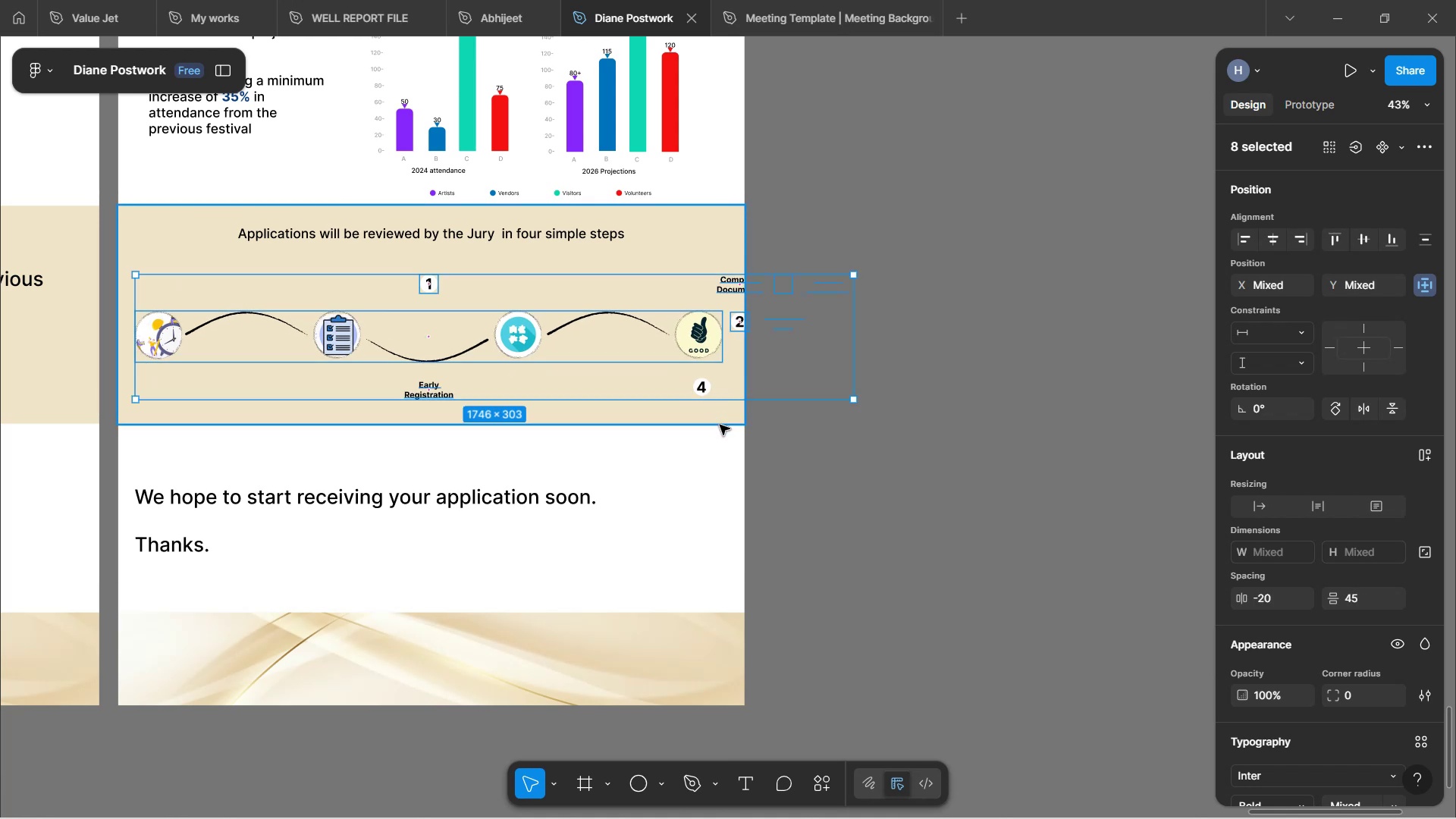 
key(Control+Z)
 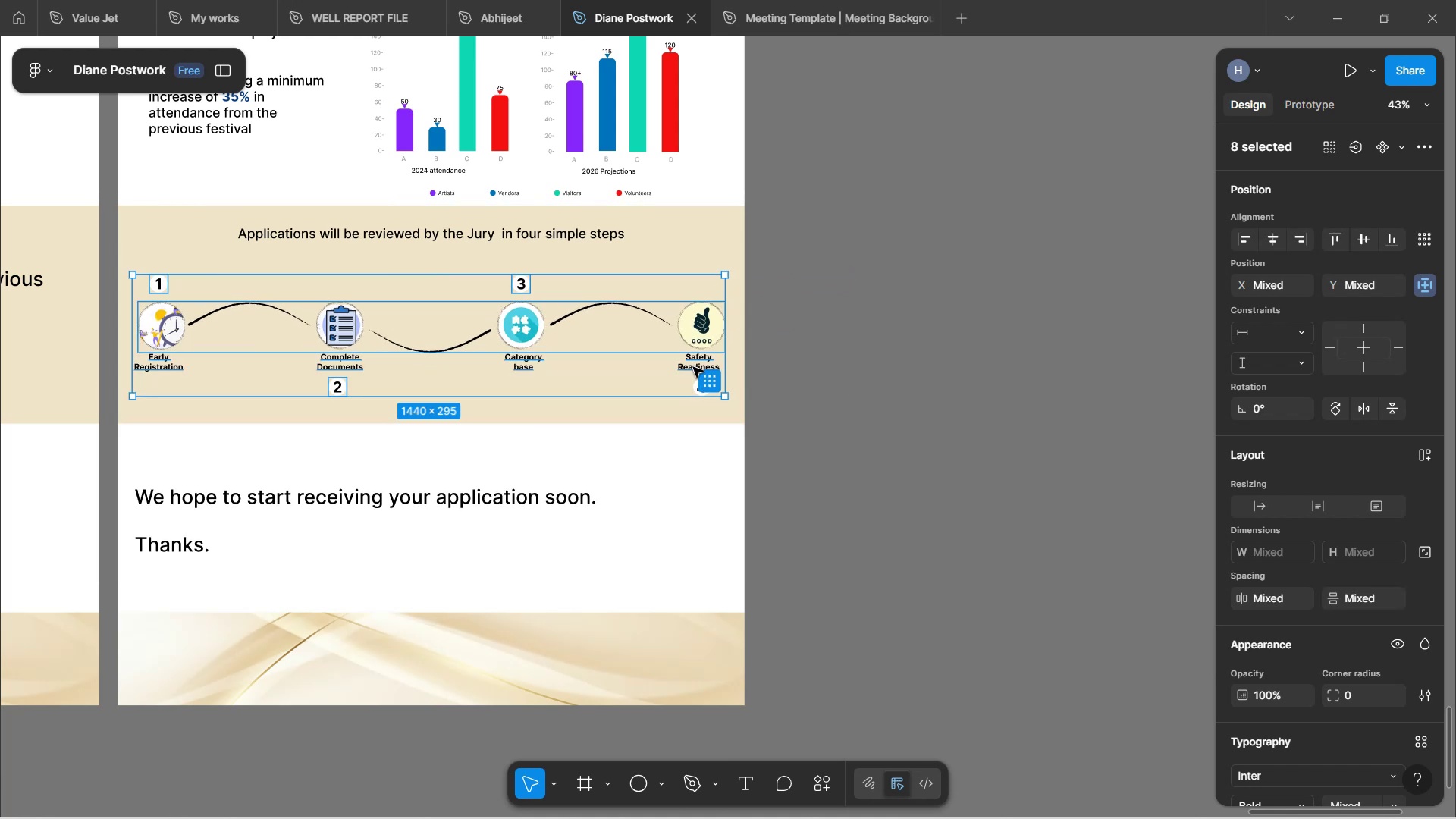 
hold_key(key=ControlLeft, duration=0.67)
scroll: coordinate [705, 421], scroll_direction: up, amount: 10.0
 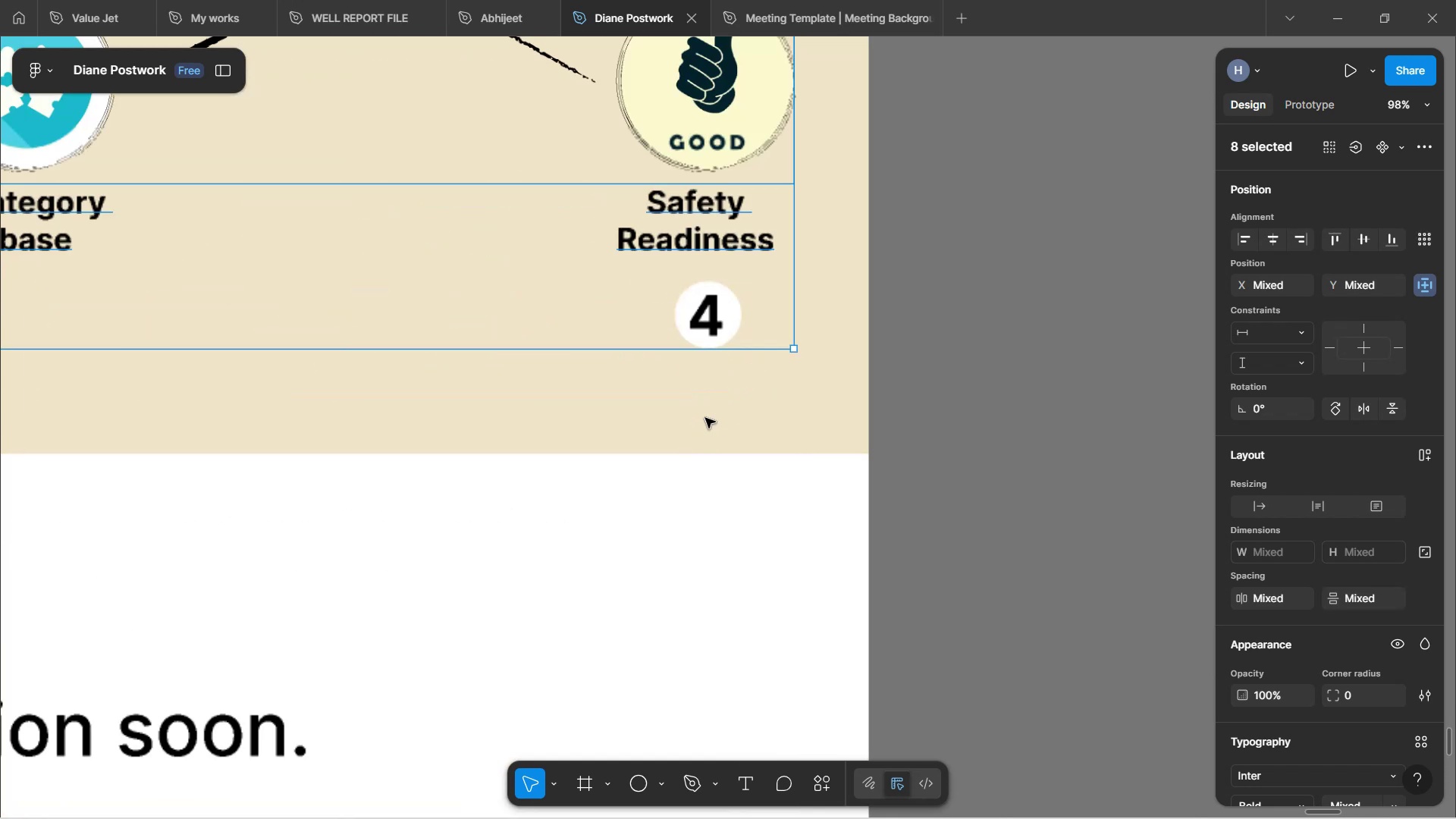 
hold_key(key=ShiftLeft, duration=1.53)
left_click([693, 329])
 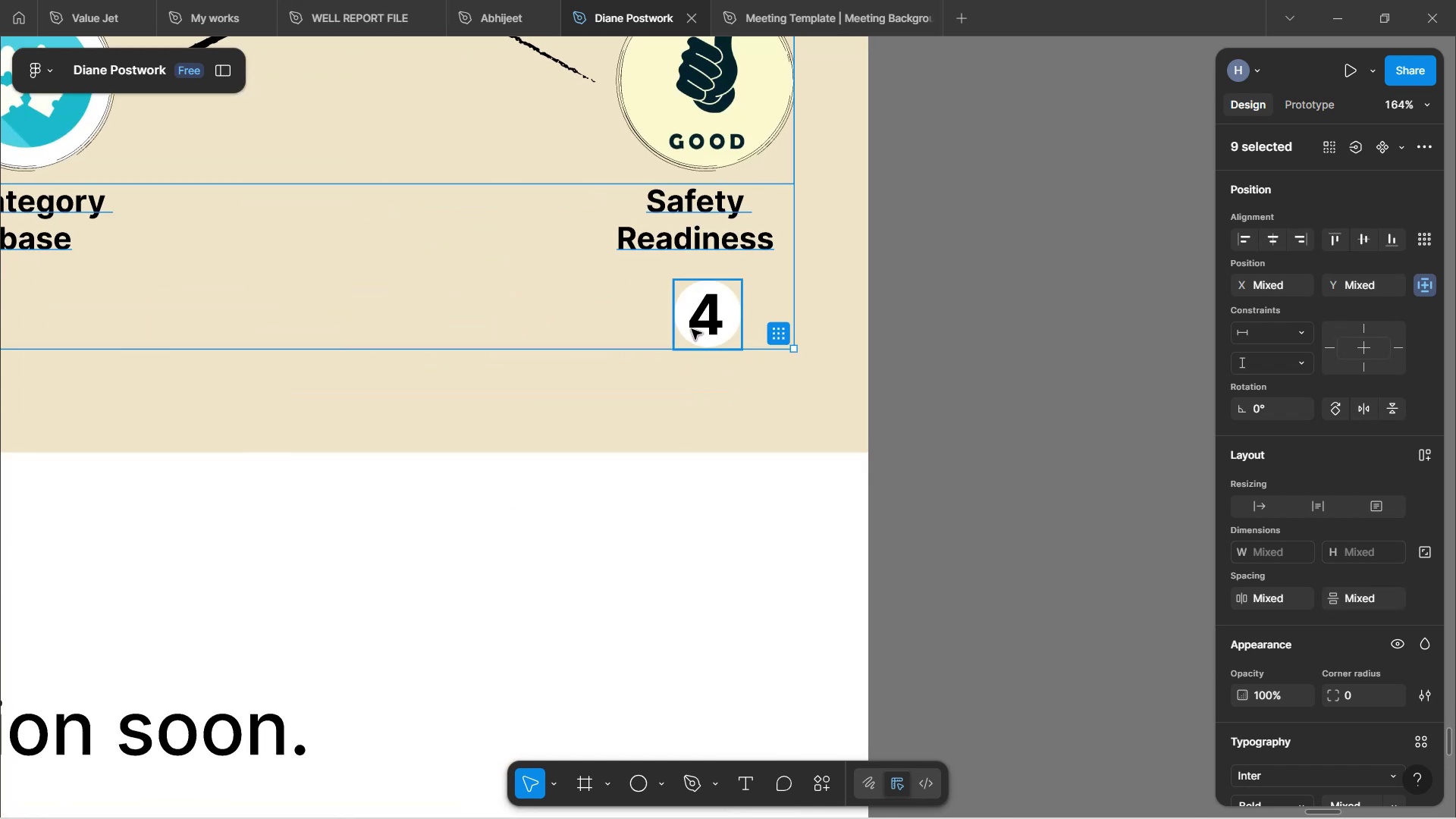 
key(Shift+ShiftLeft)
 